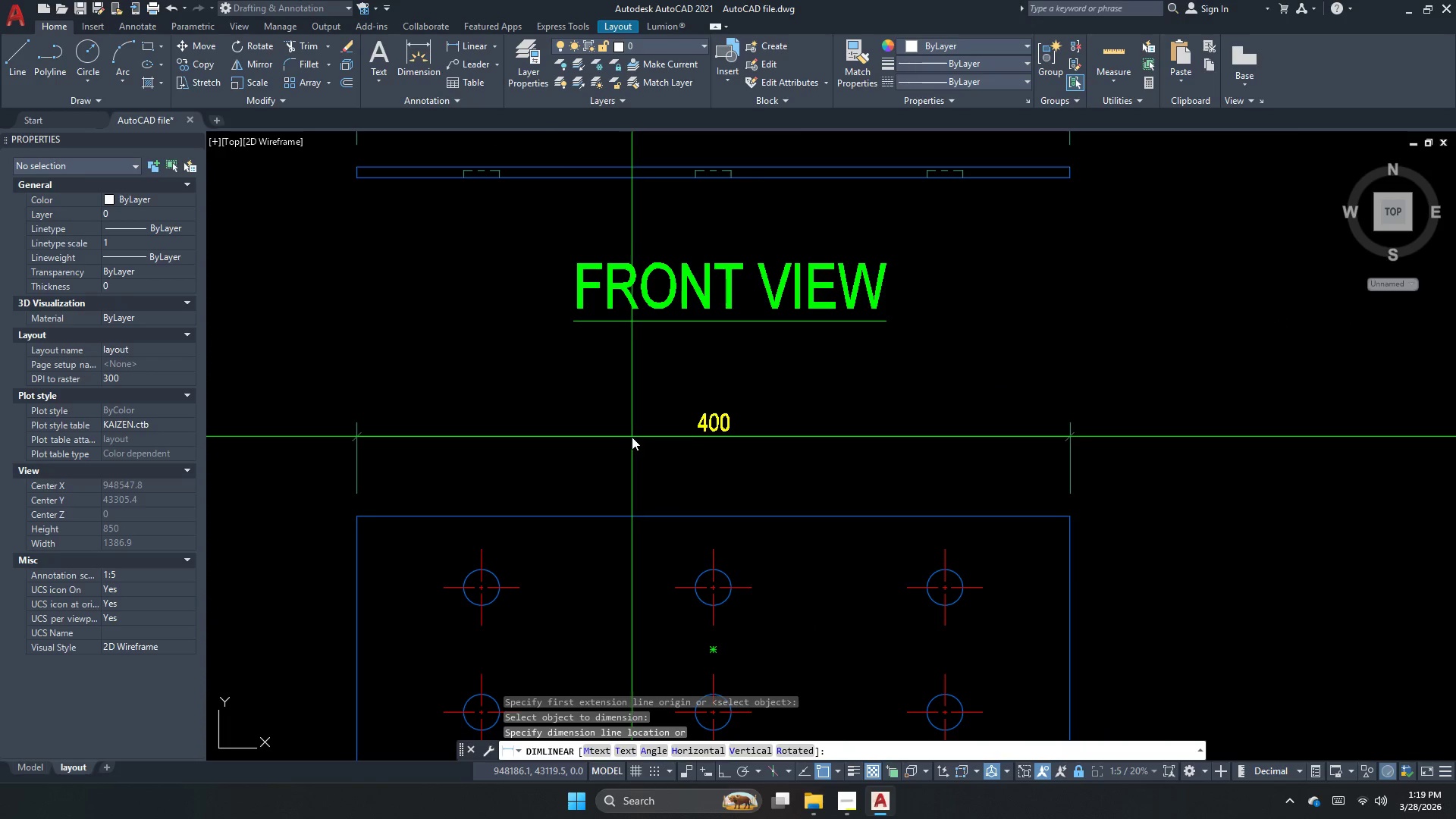 
left_click_drag(start_coordinate=[638, 425], to_coordinate=[632, 431])
 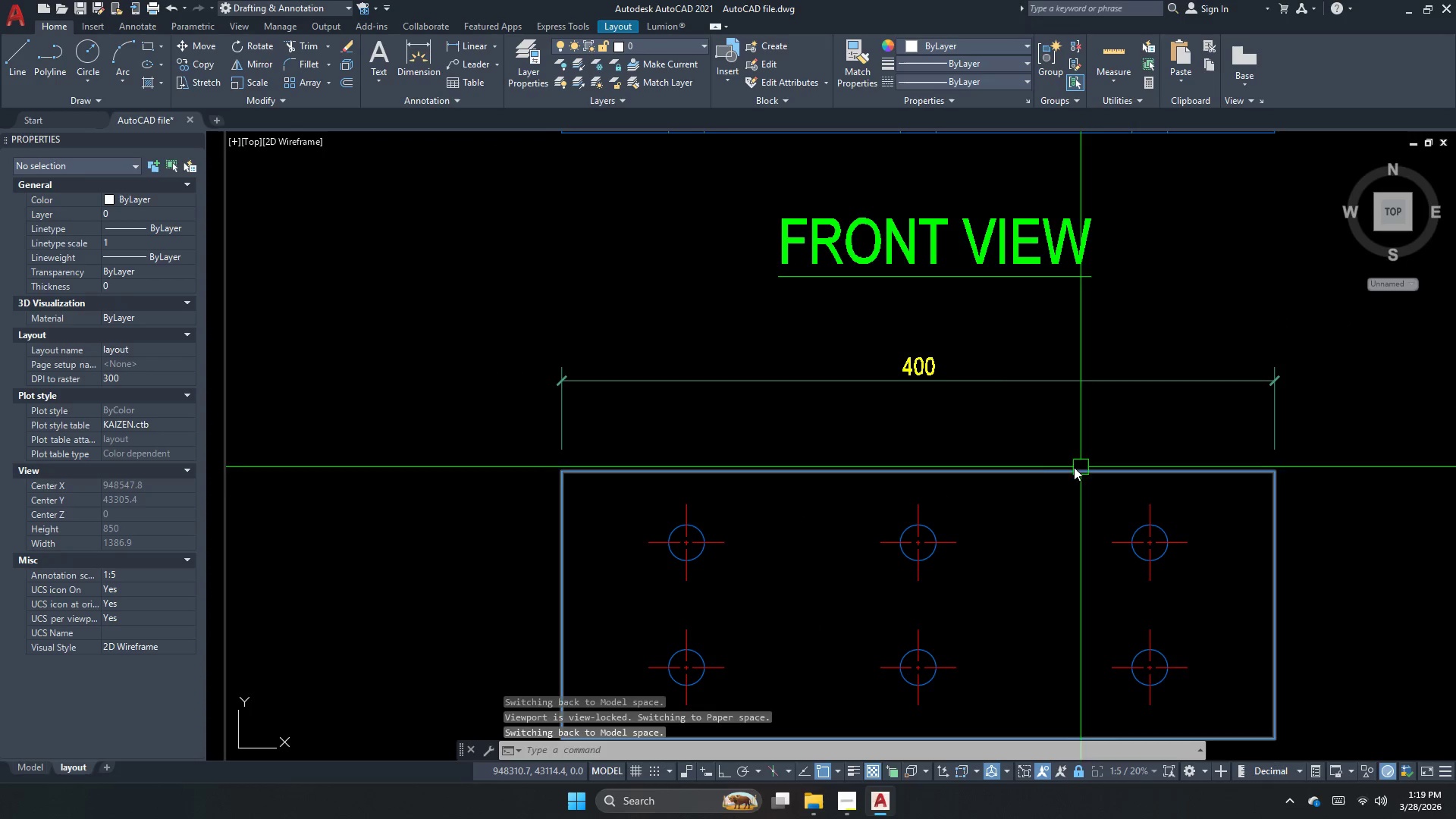 
key(Escape)
type(DLI  )
 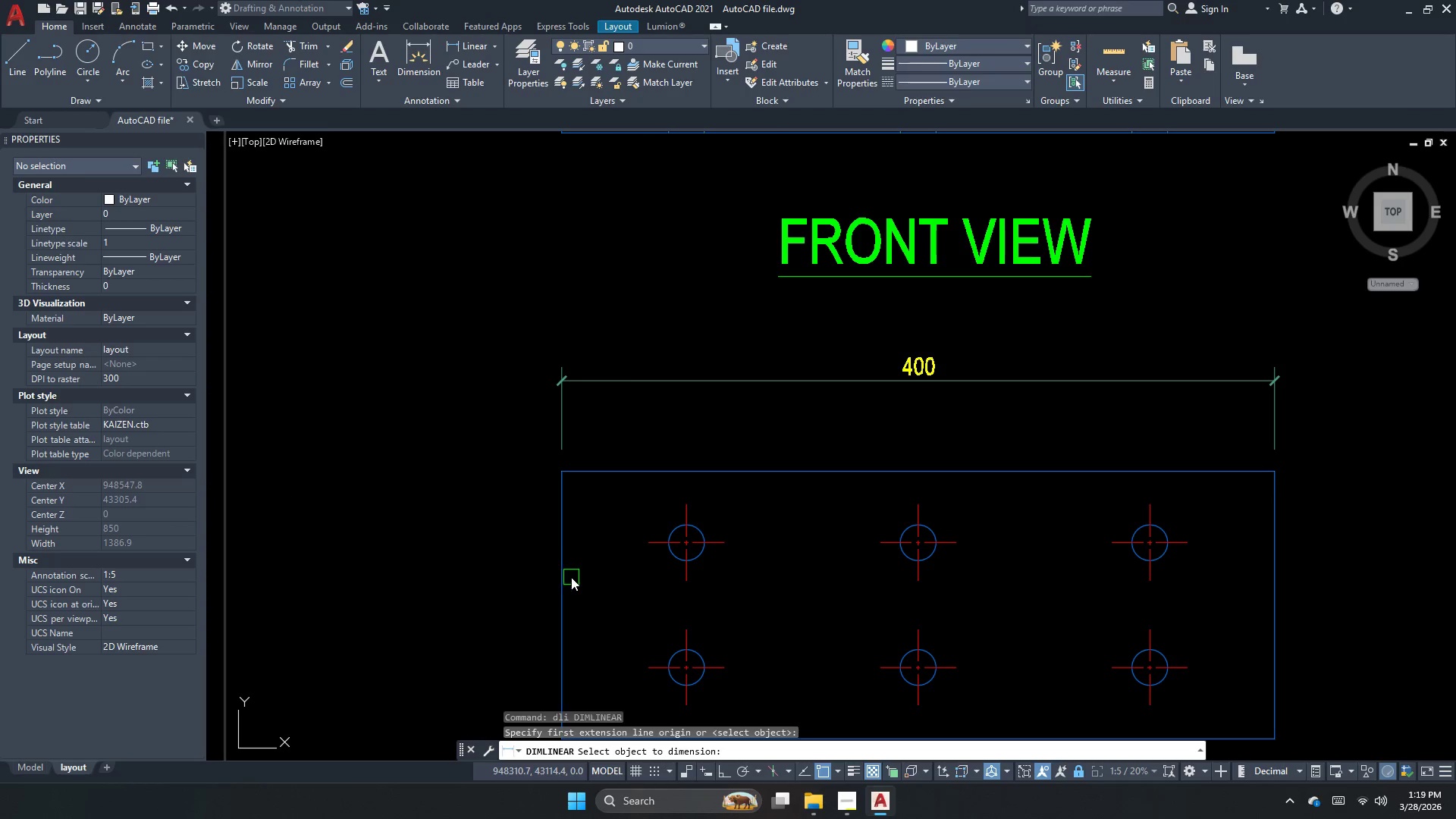 
double_click([566, 580])
 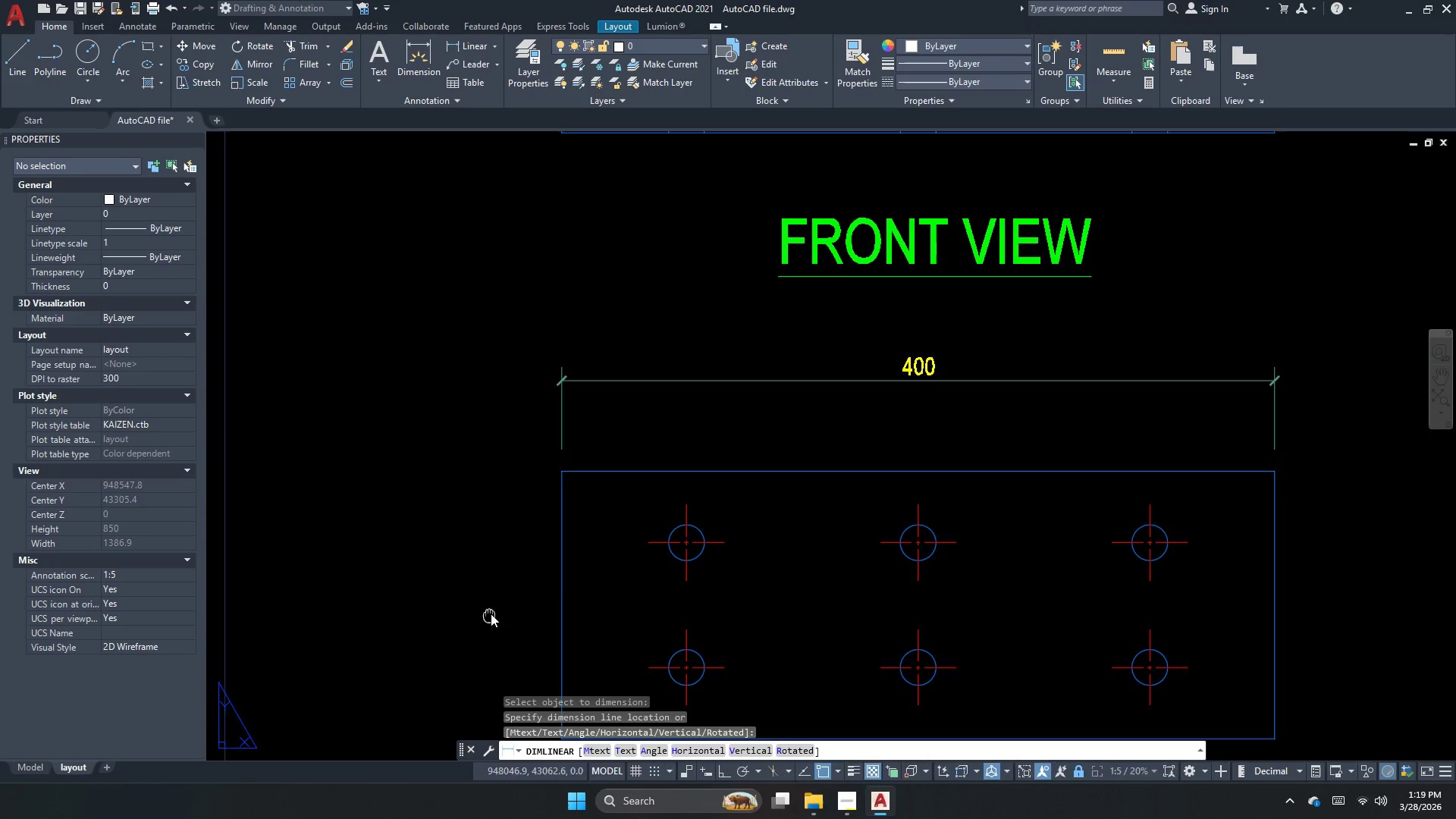 
scroll: coordinate [484, 528], scroll_direction: down, amount: 3.0
 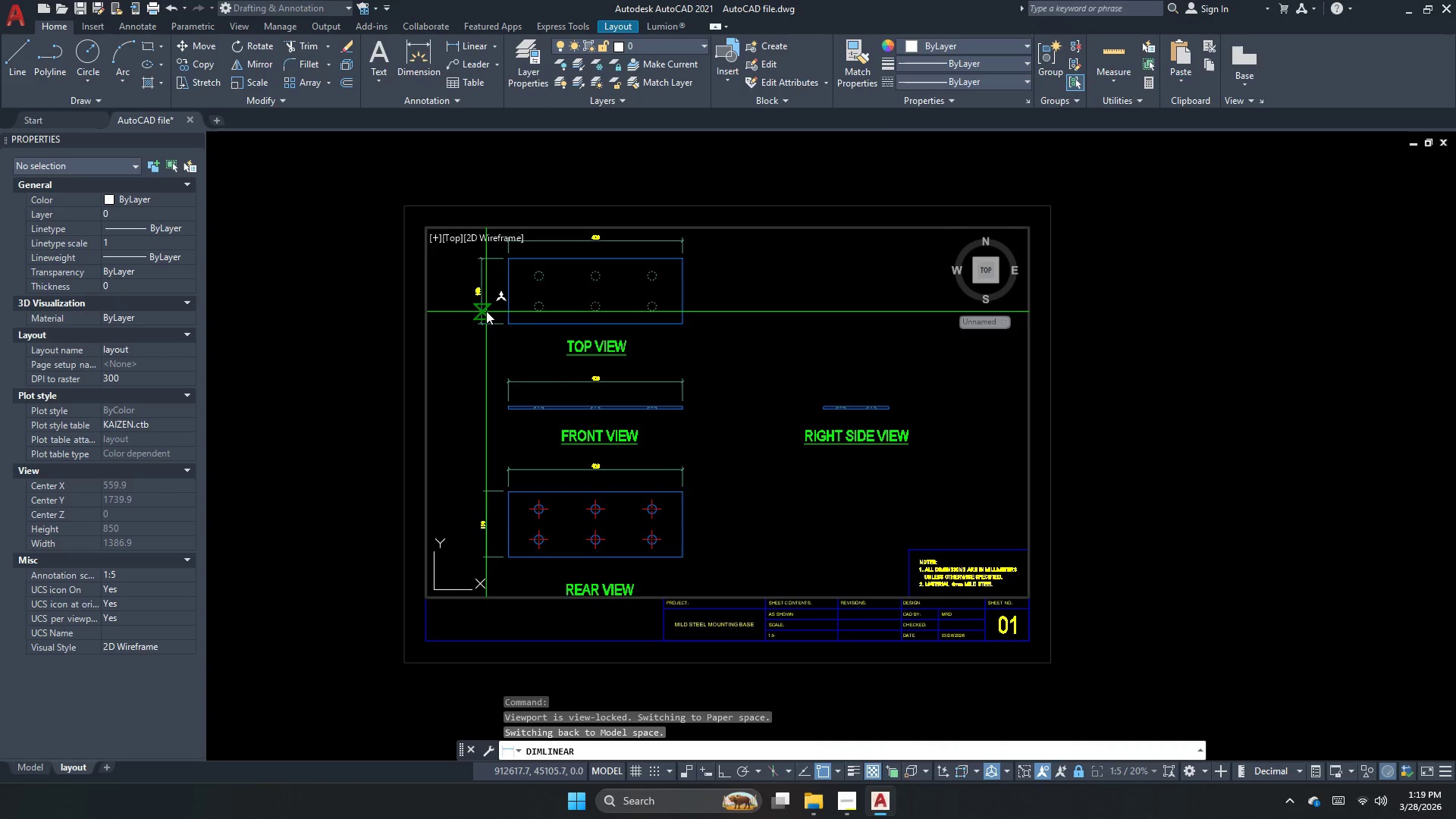 
left_click([479, 308])
 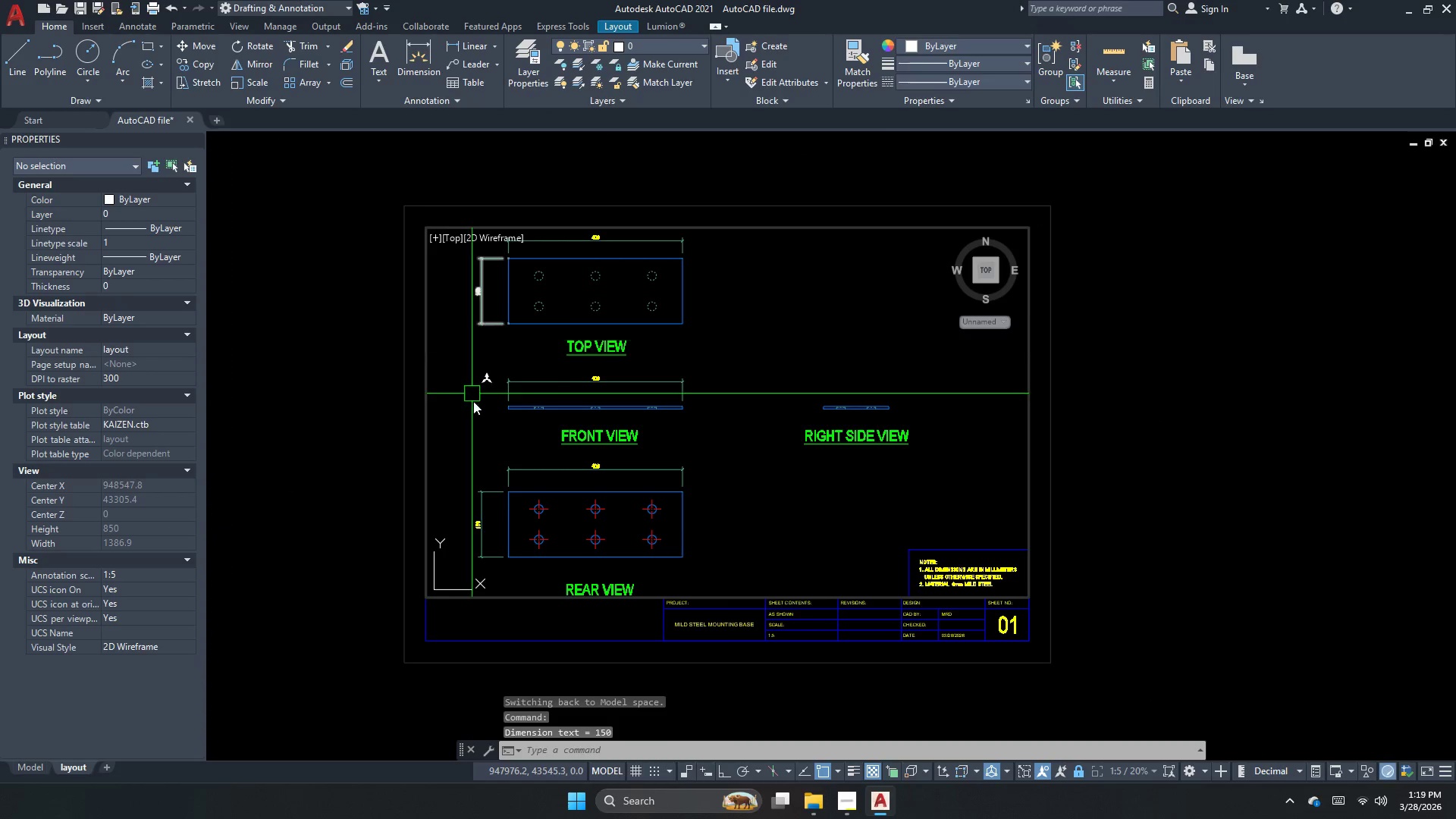 
key(Escape)
 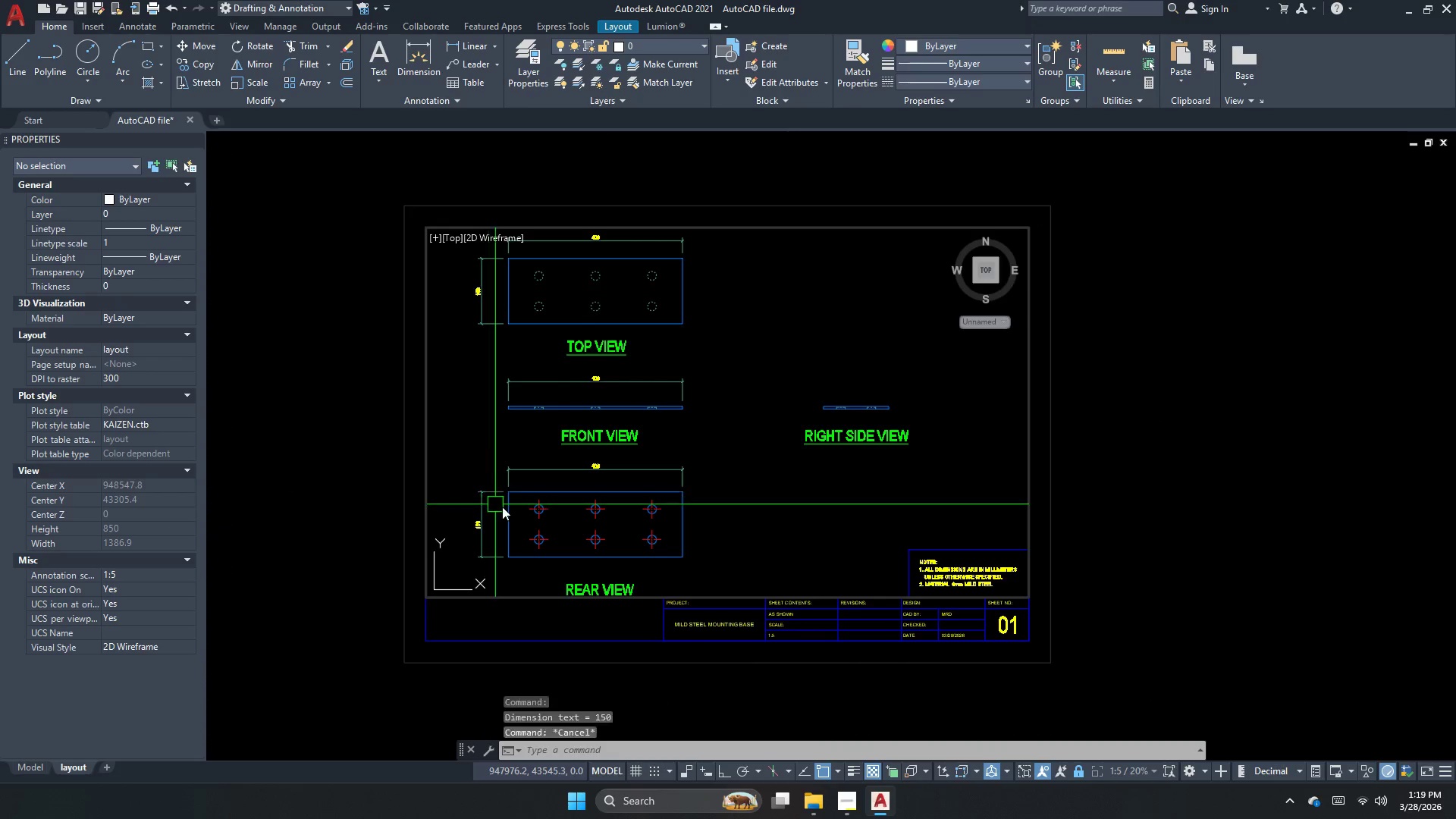 
key(Escape)
 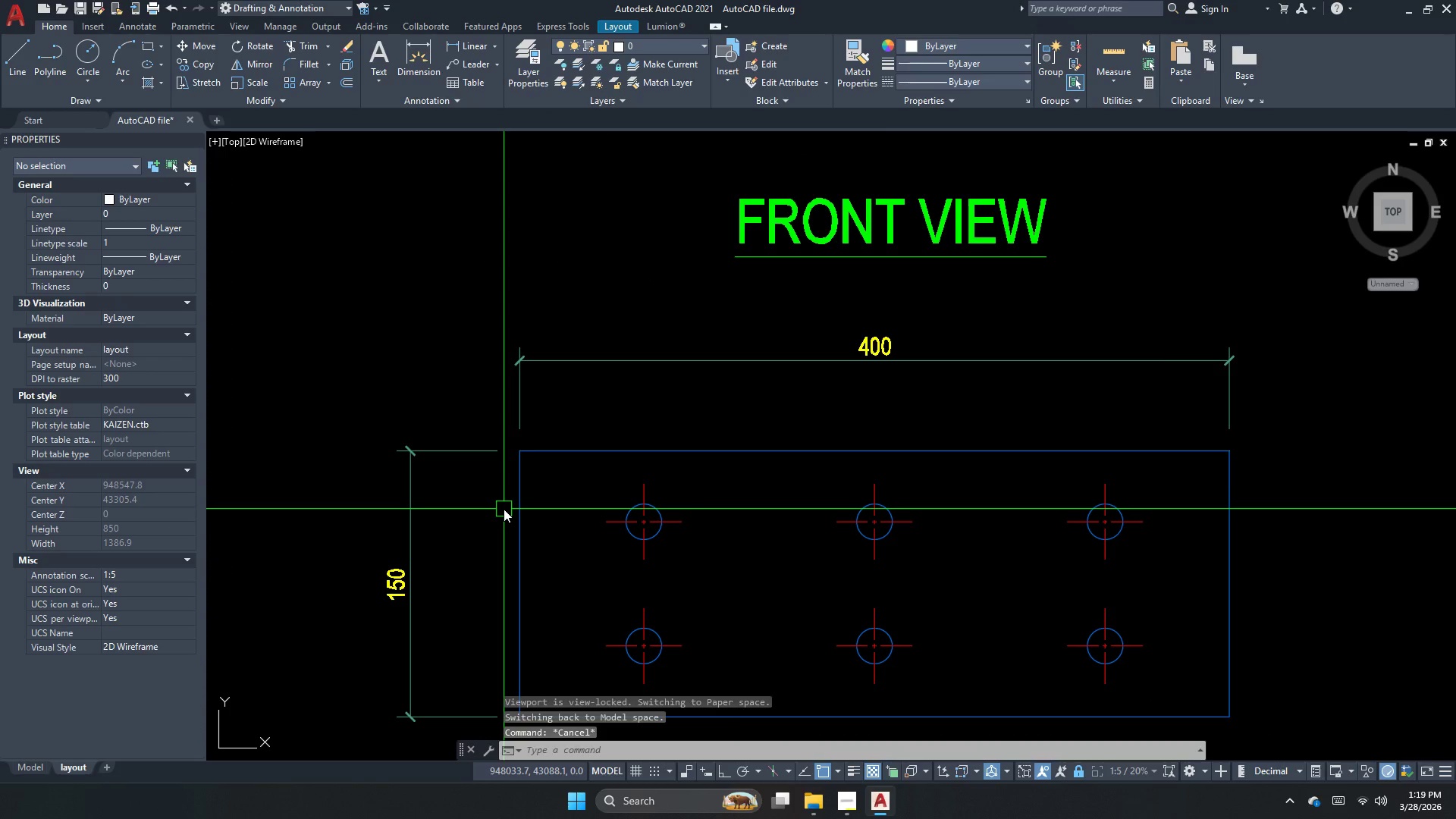 
scroll: coordinate [504, 507], scroll_direction: up, amount: 3.0
 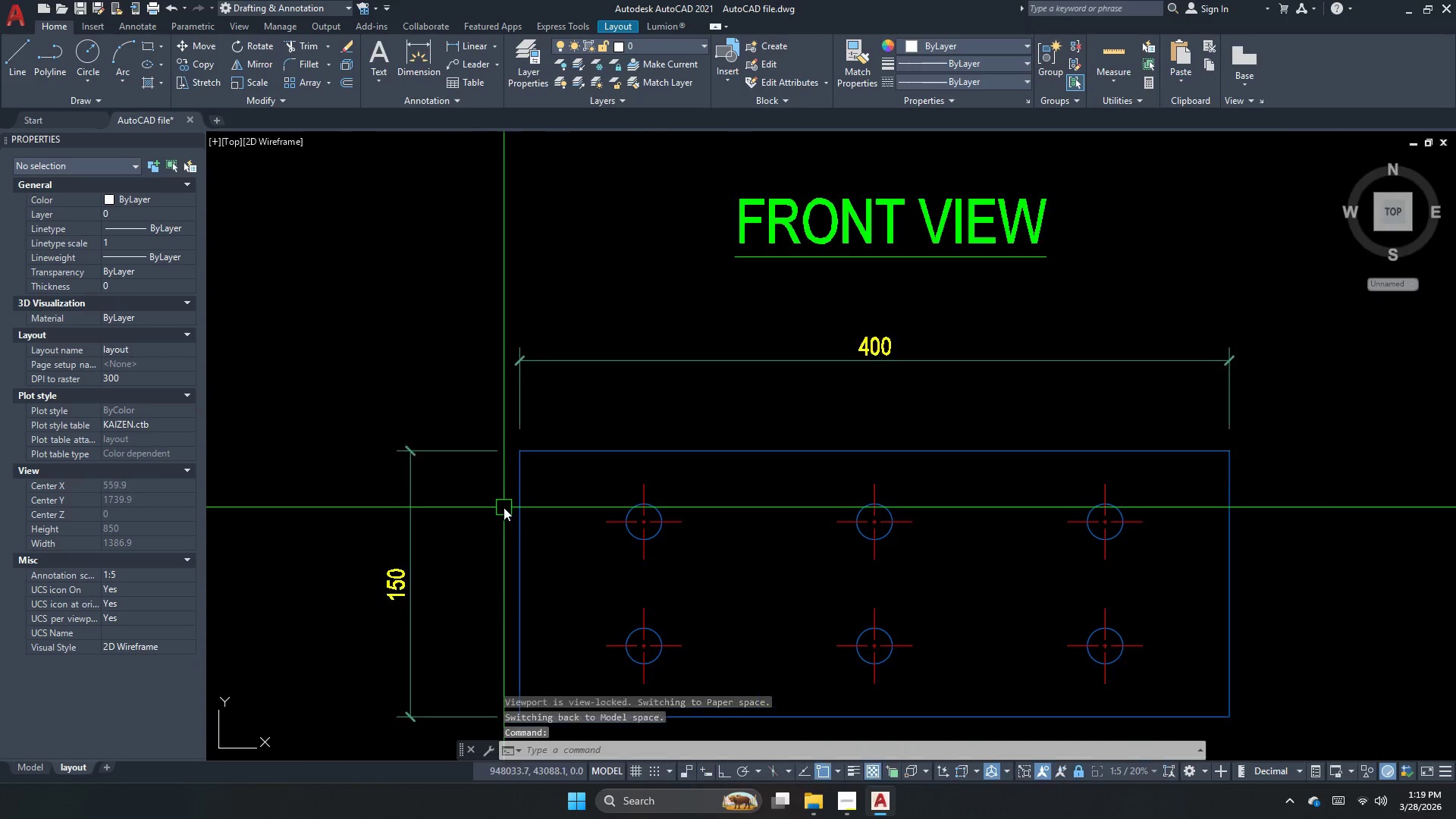 
type(DLI )
 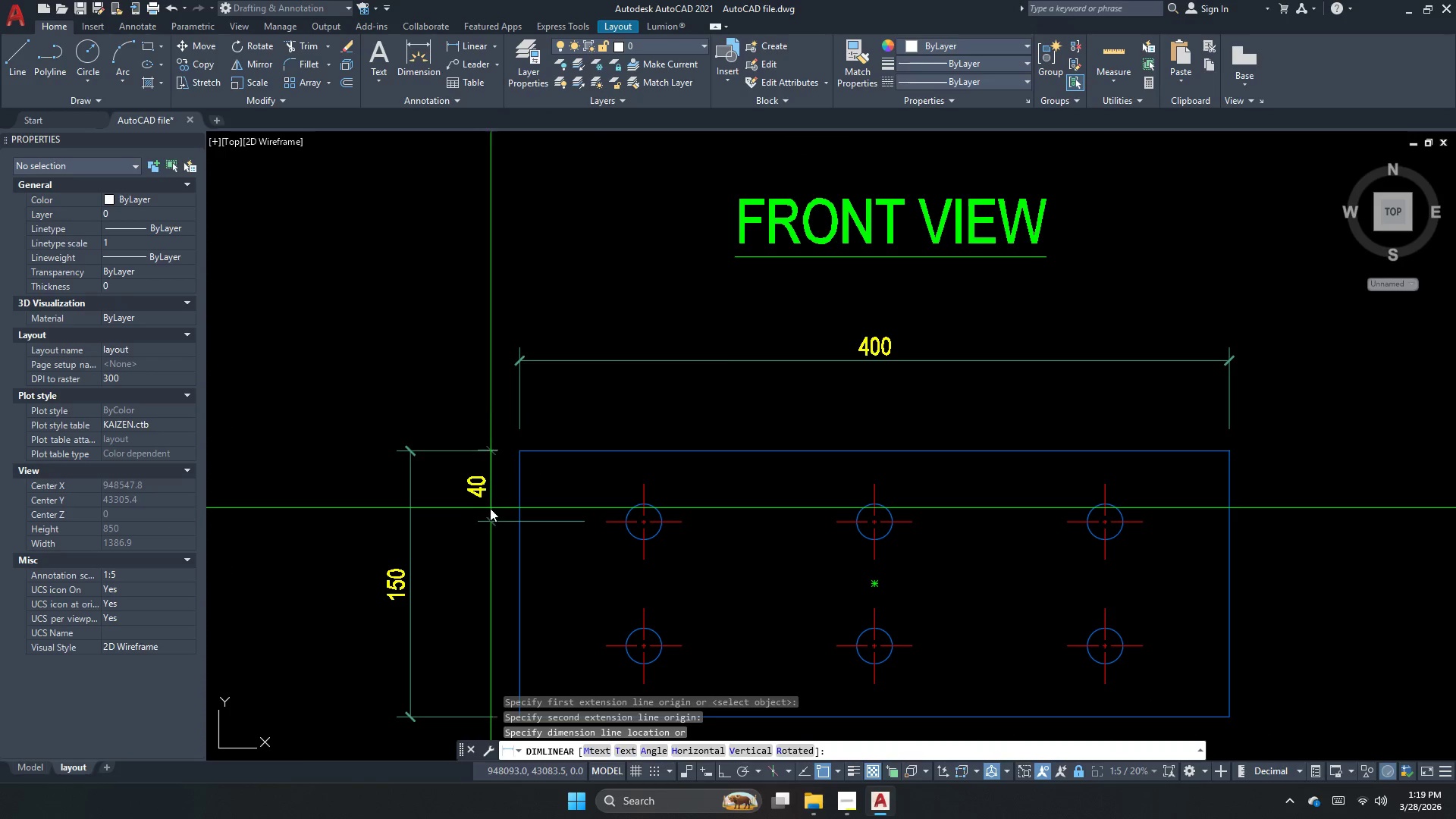 
left_click([456, 509])
 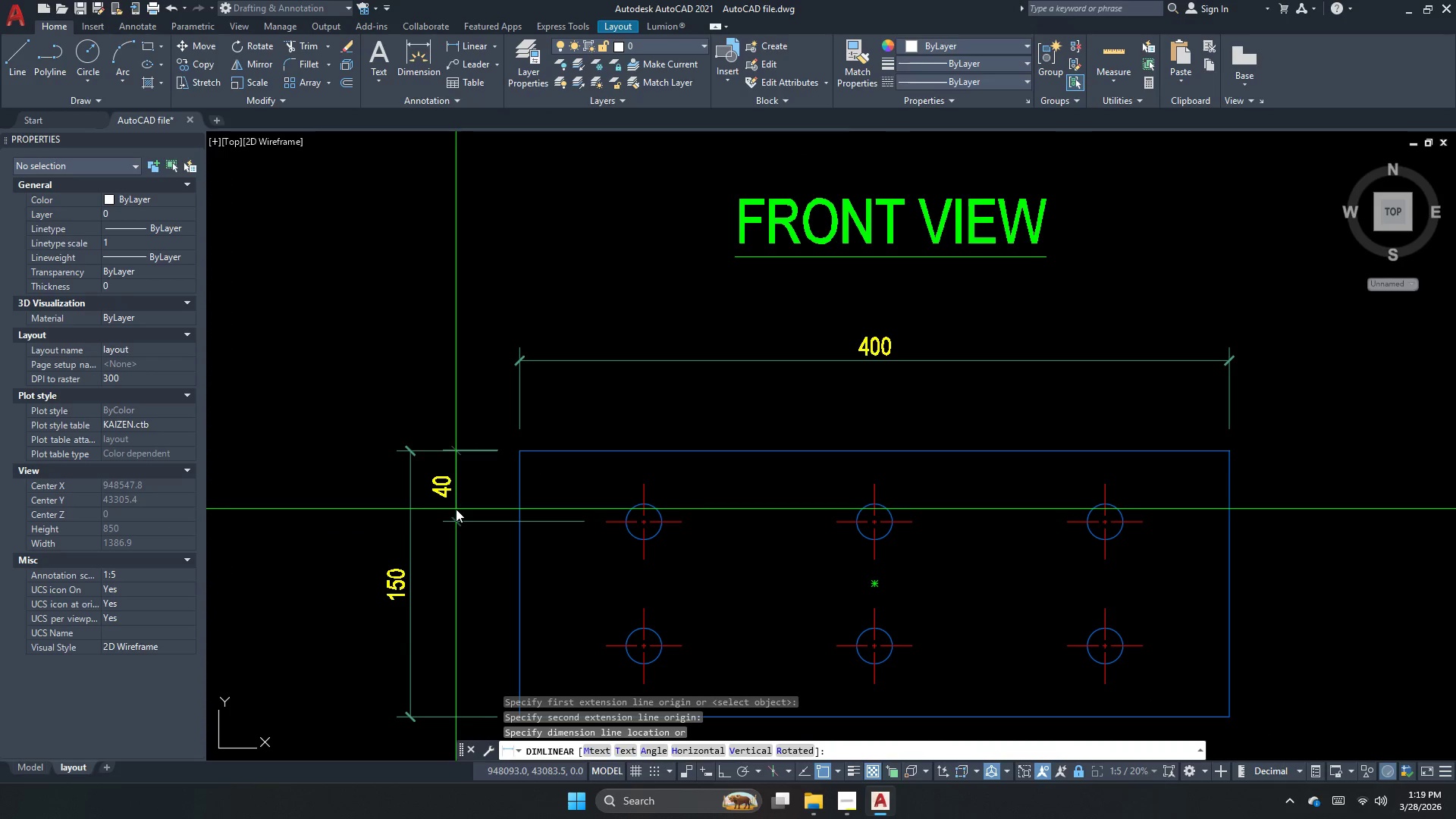 
key(Escape)
type(DCO)
 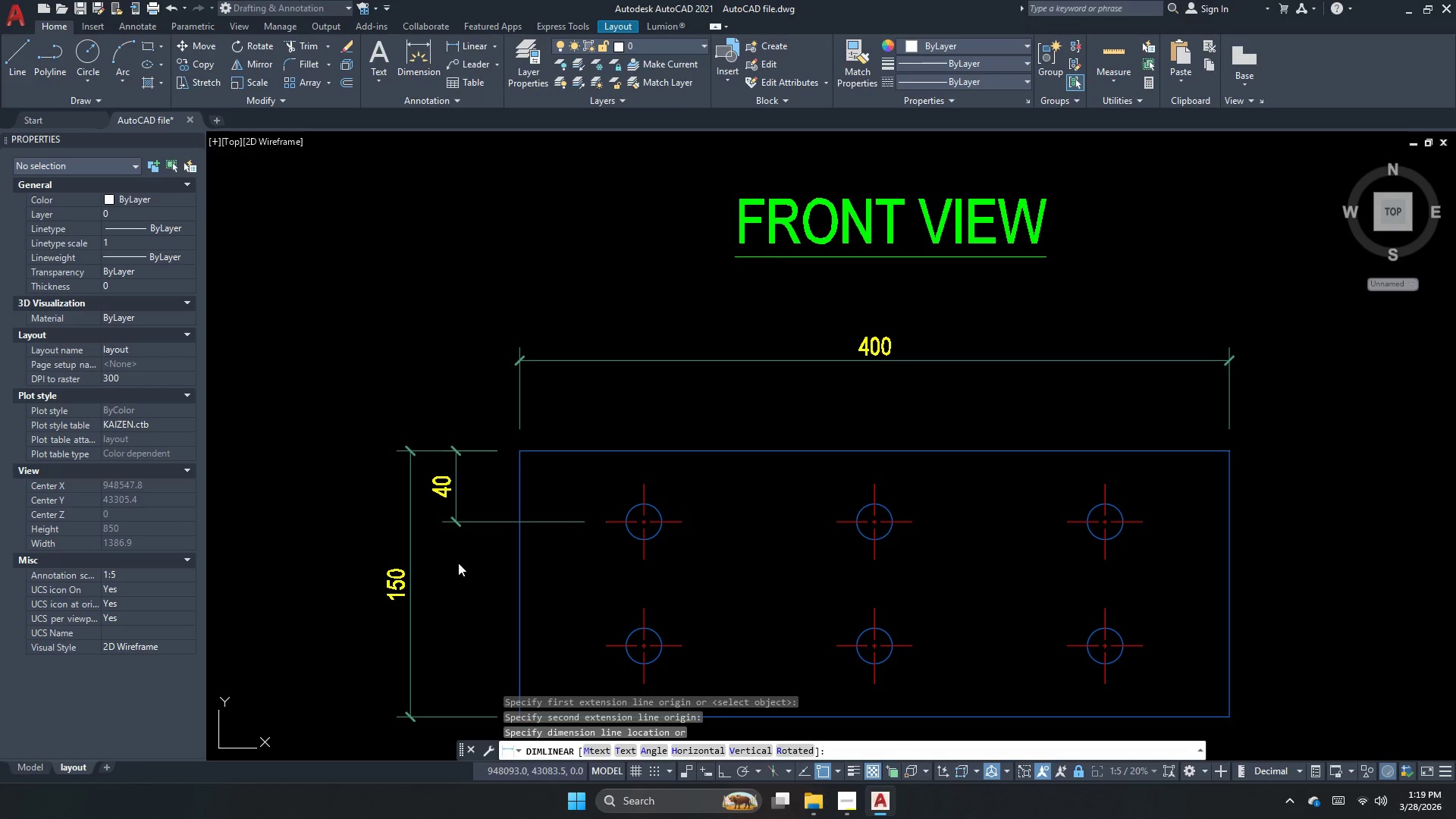 
type( )
key(Escape)
key(Escape)
type(DLI )
 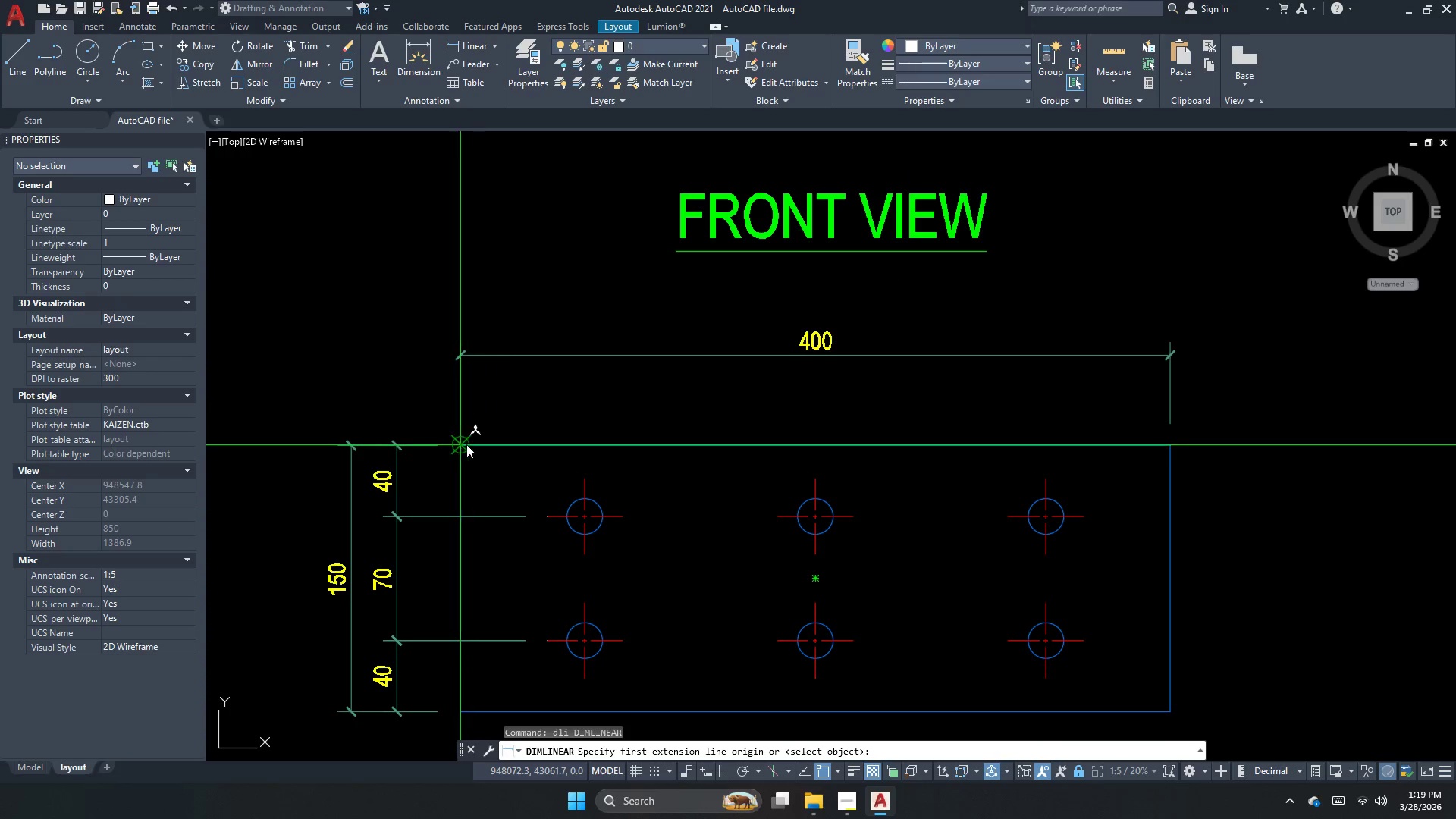 
left_click_drag(start_coordinate=[608, 640], to_coordinate=[603, 640])
 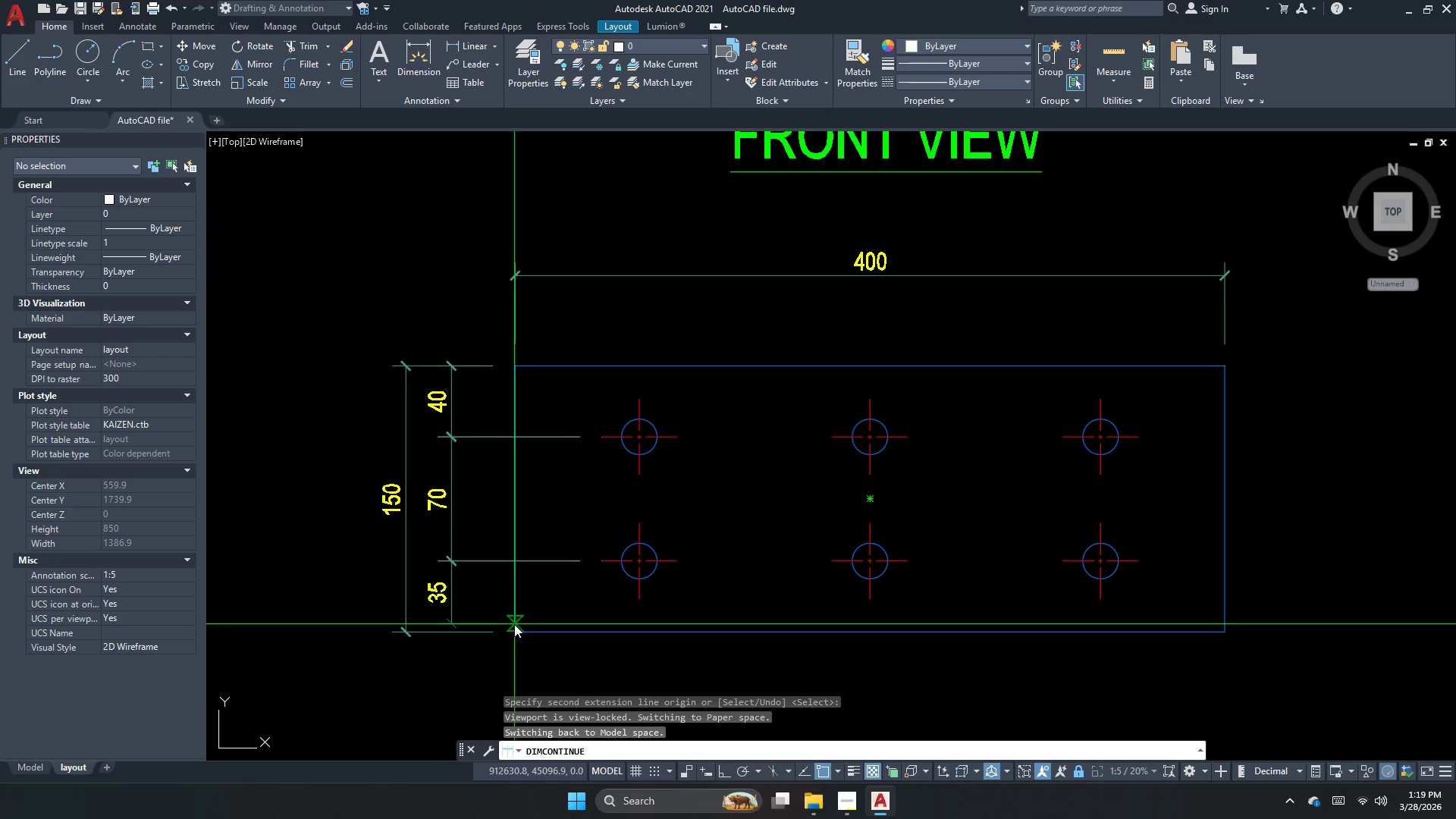 
left_click_drag(start_coordinate=[513, 629], to_coordinate=[513, 620])
 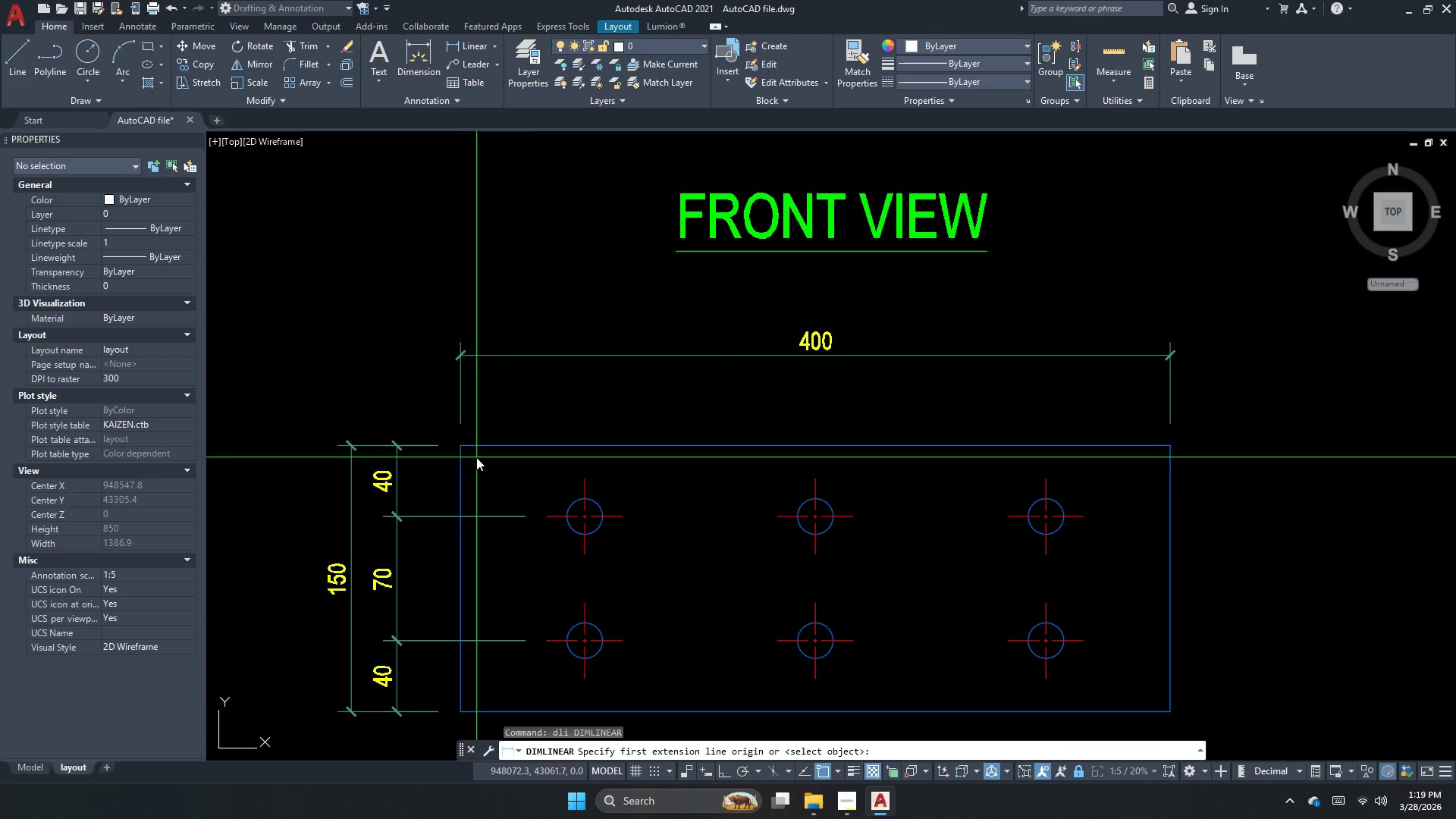 
left_click([465, 444])
 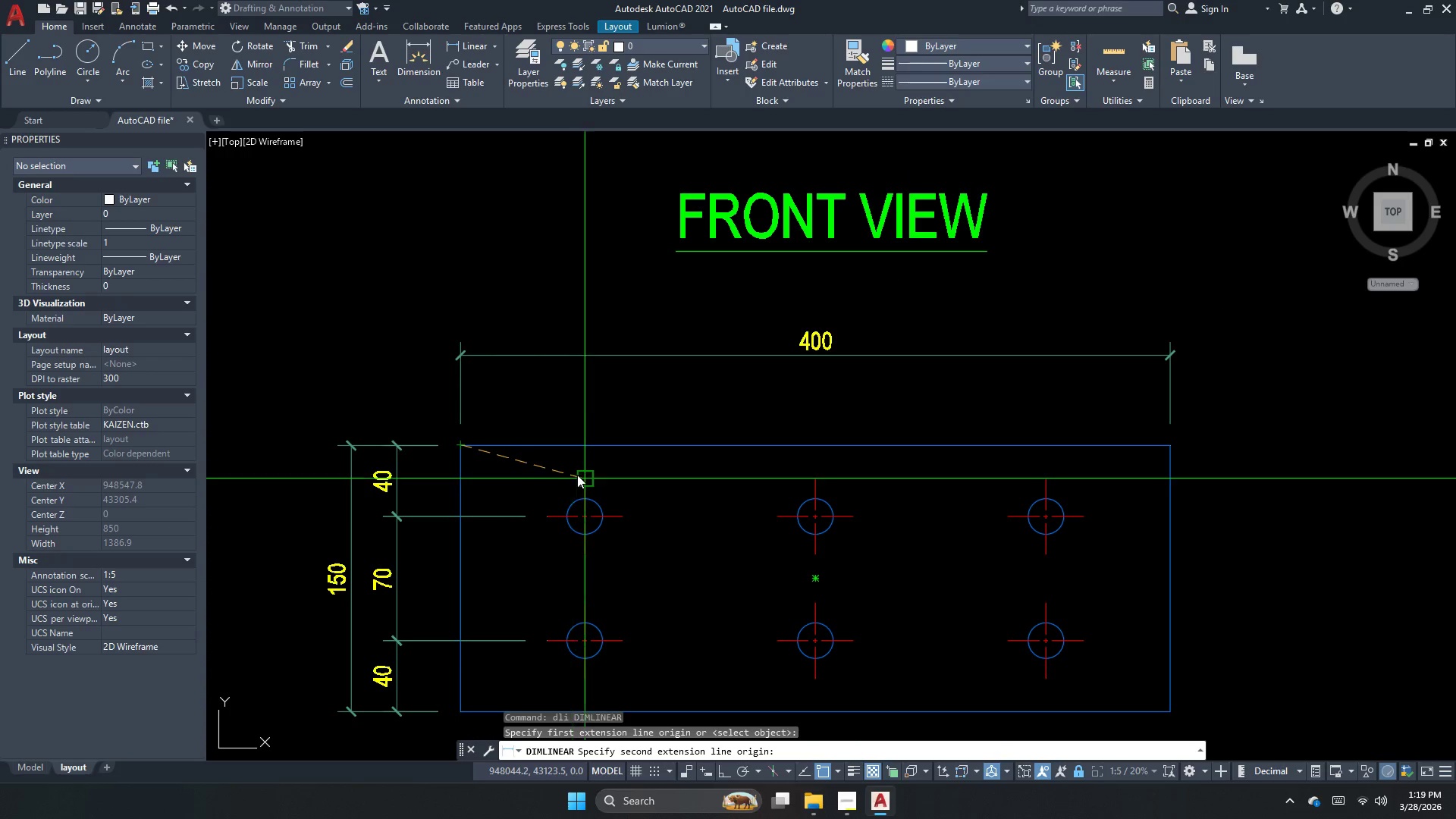 
left_click_drag(start_coordinate=[578, 475], to_coordinate=[575, 469])
 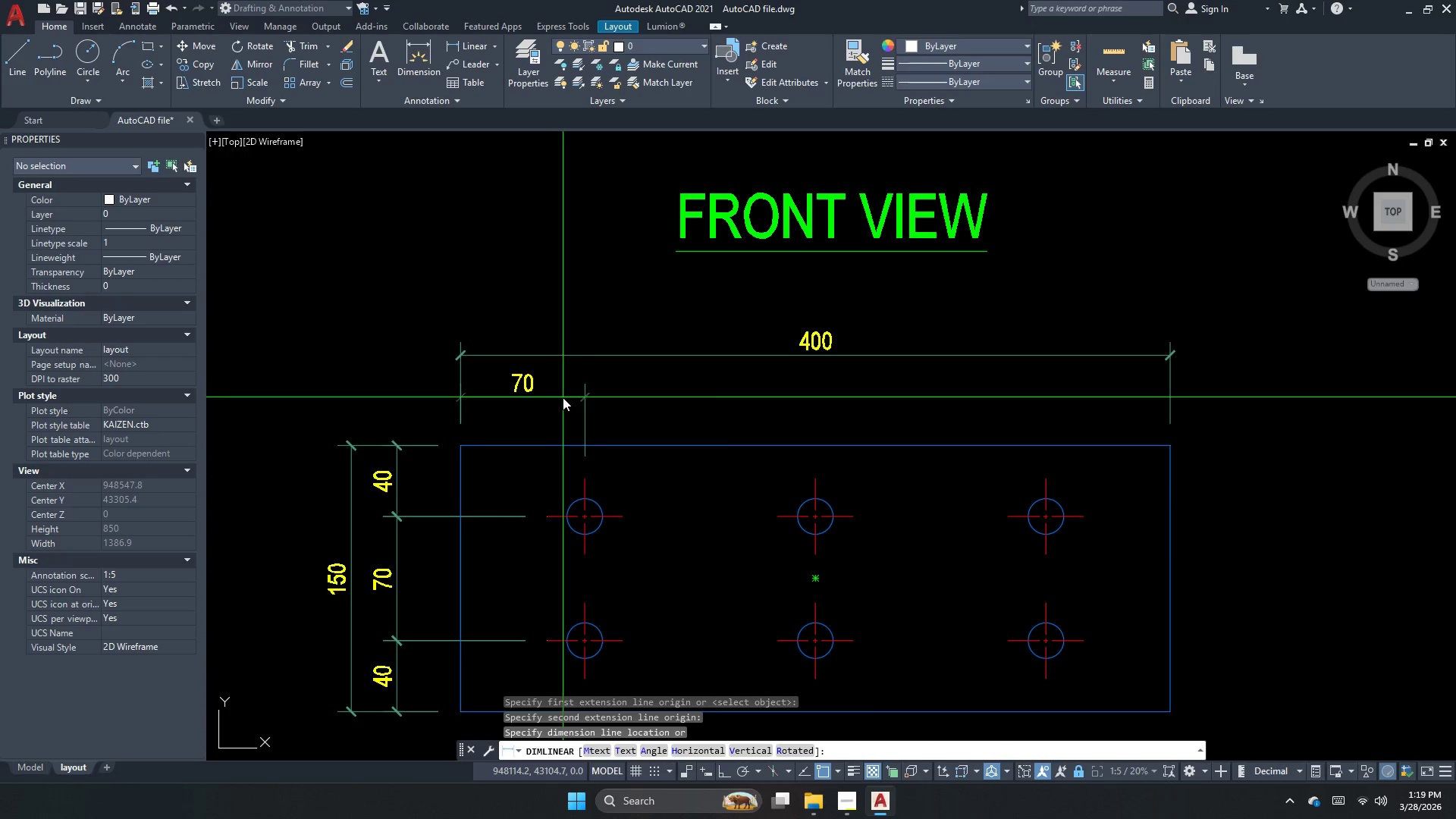 
left_click([563, 397])
 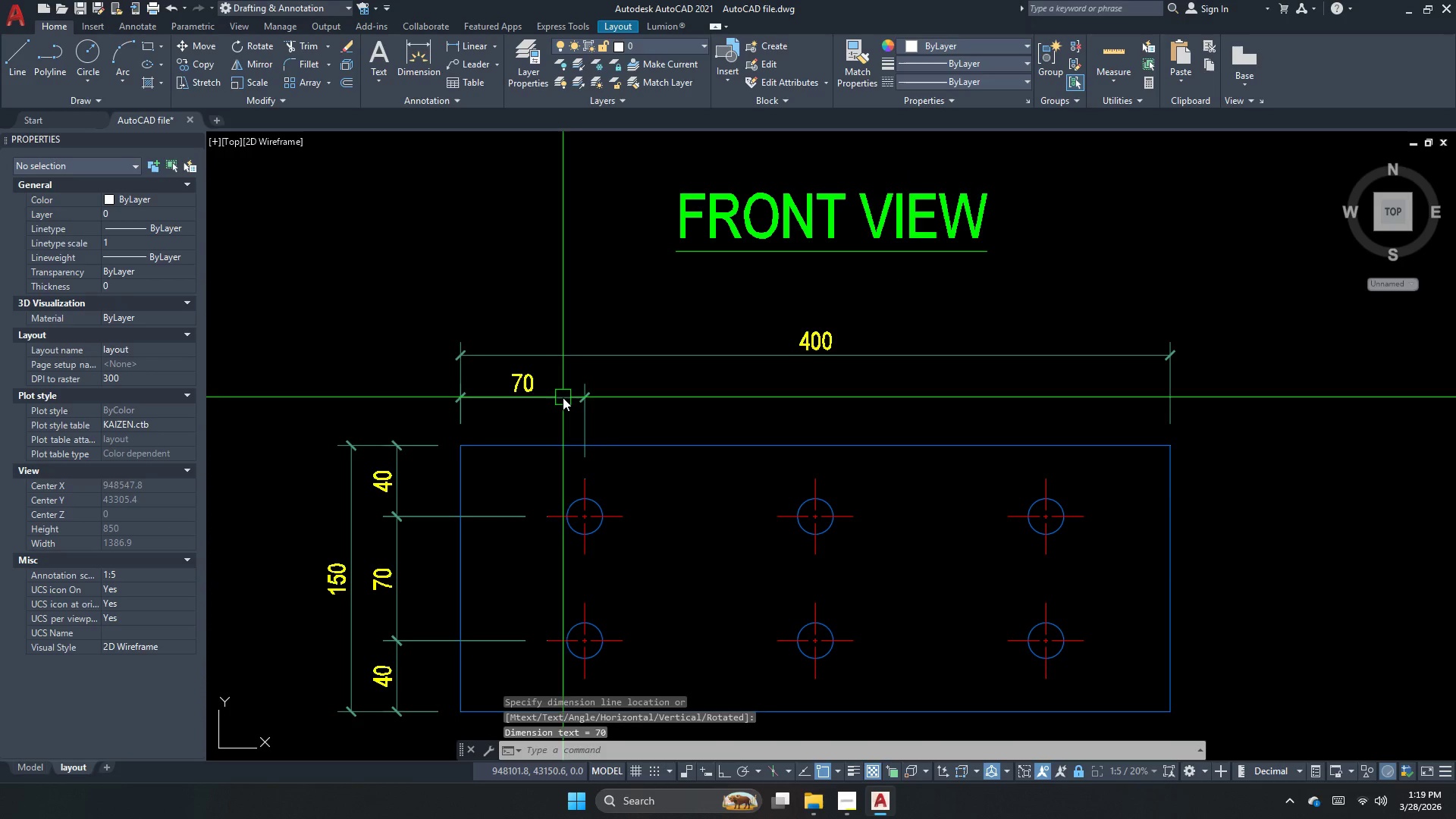 
key(Escape)
type(DCO)
 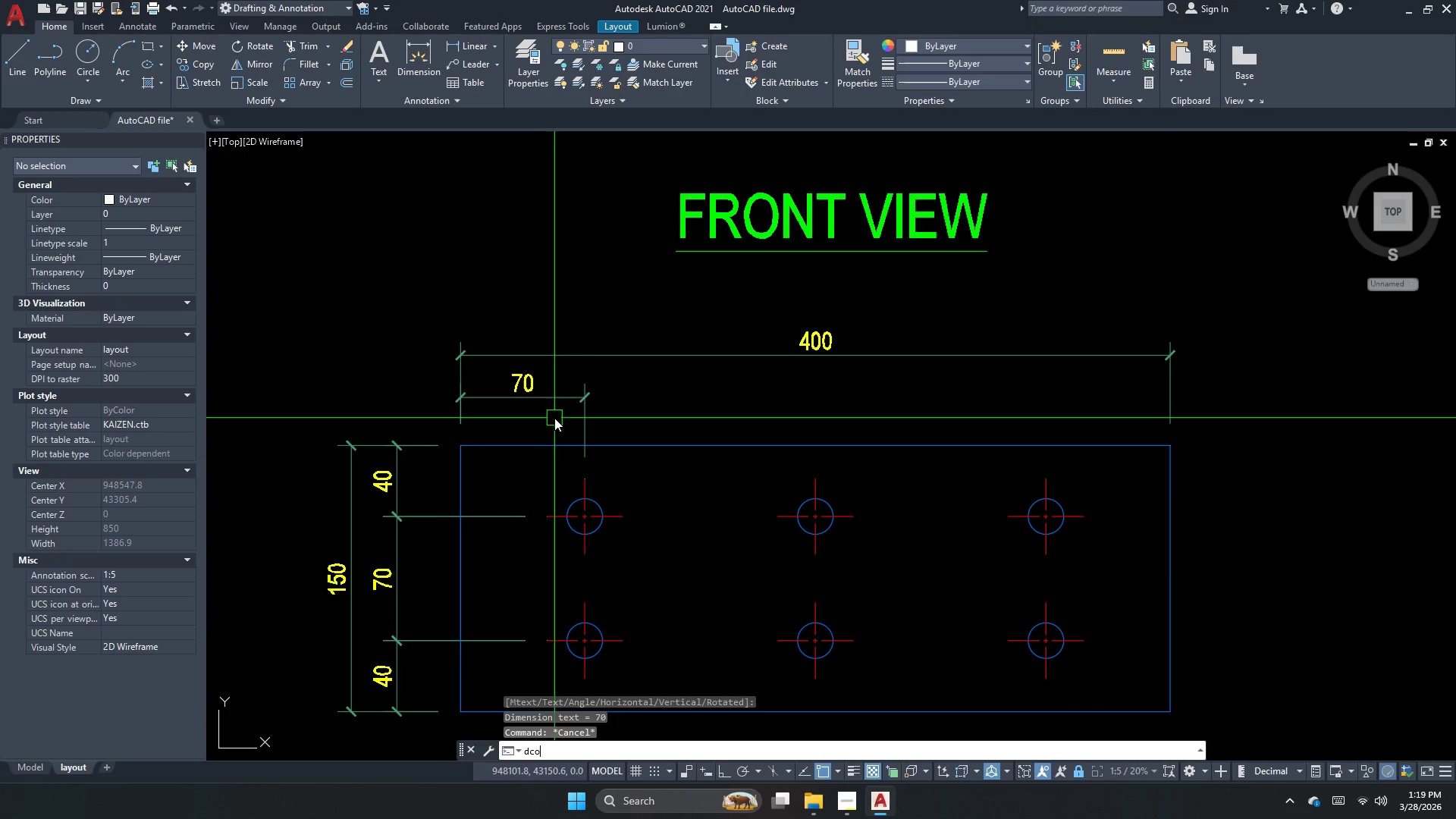 
key(Space)
 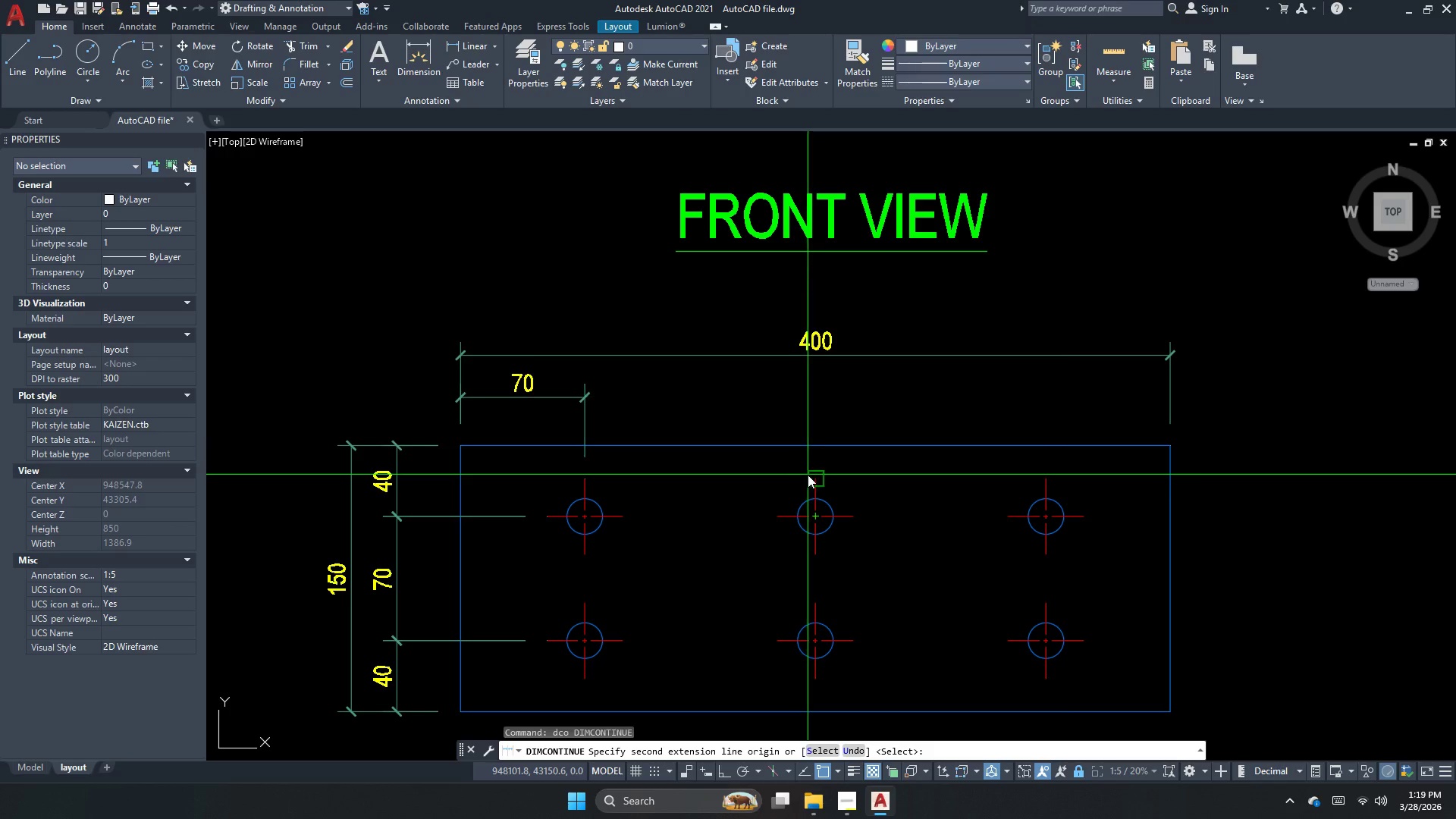 
left_click([810, 475])
 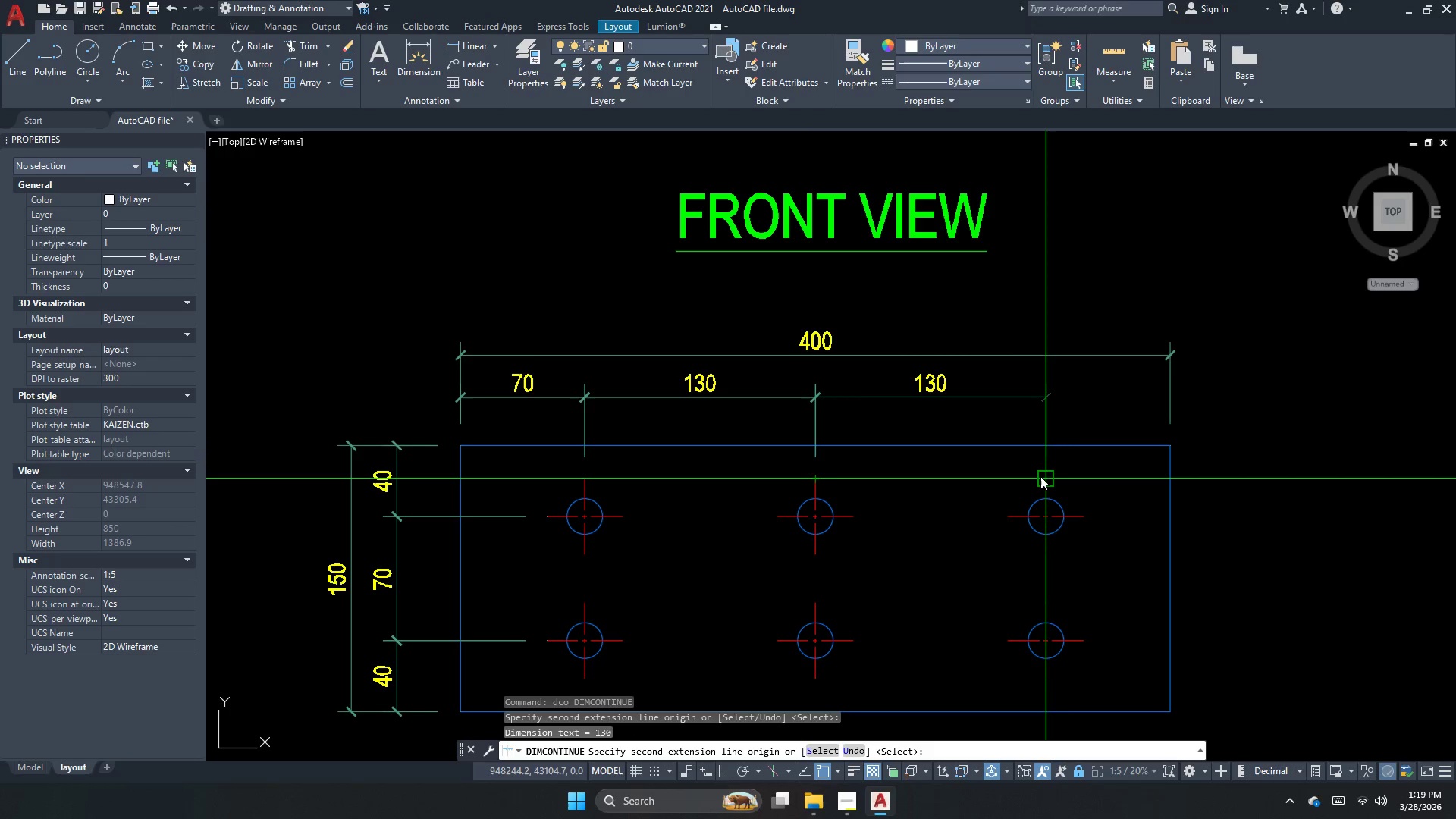 
left_click([1040, 476])
 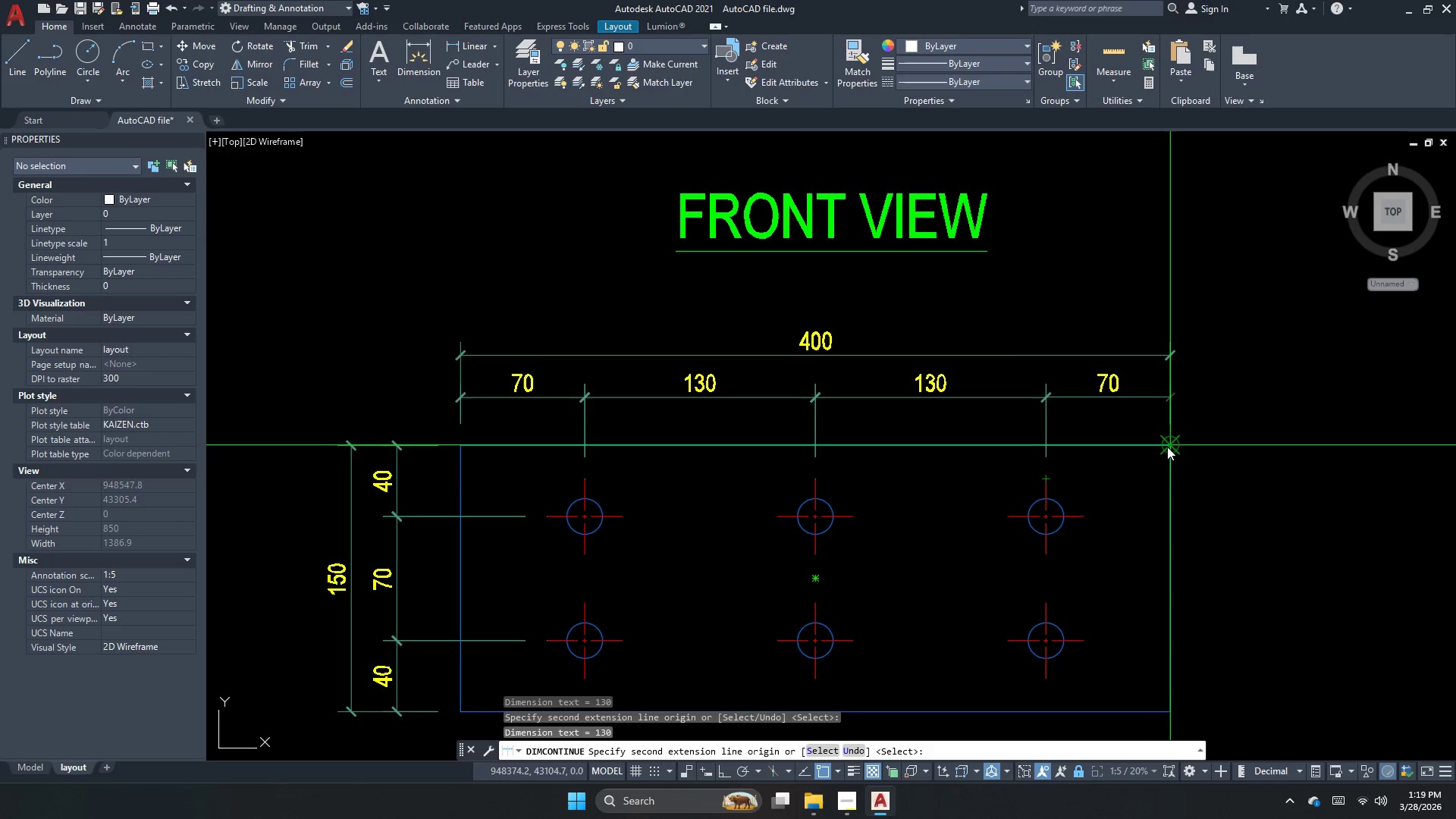 
left_click([1168, 447])
 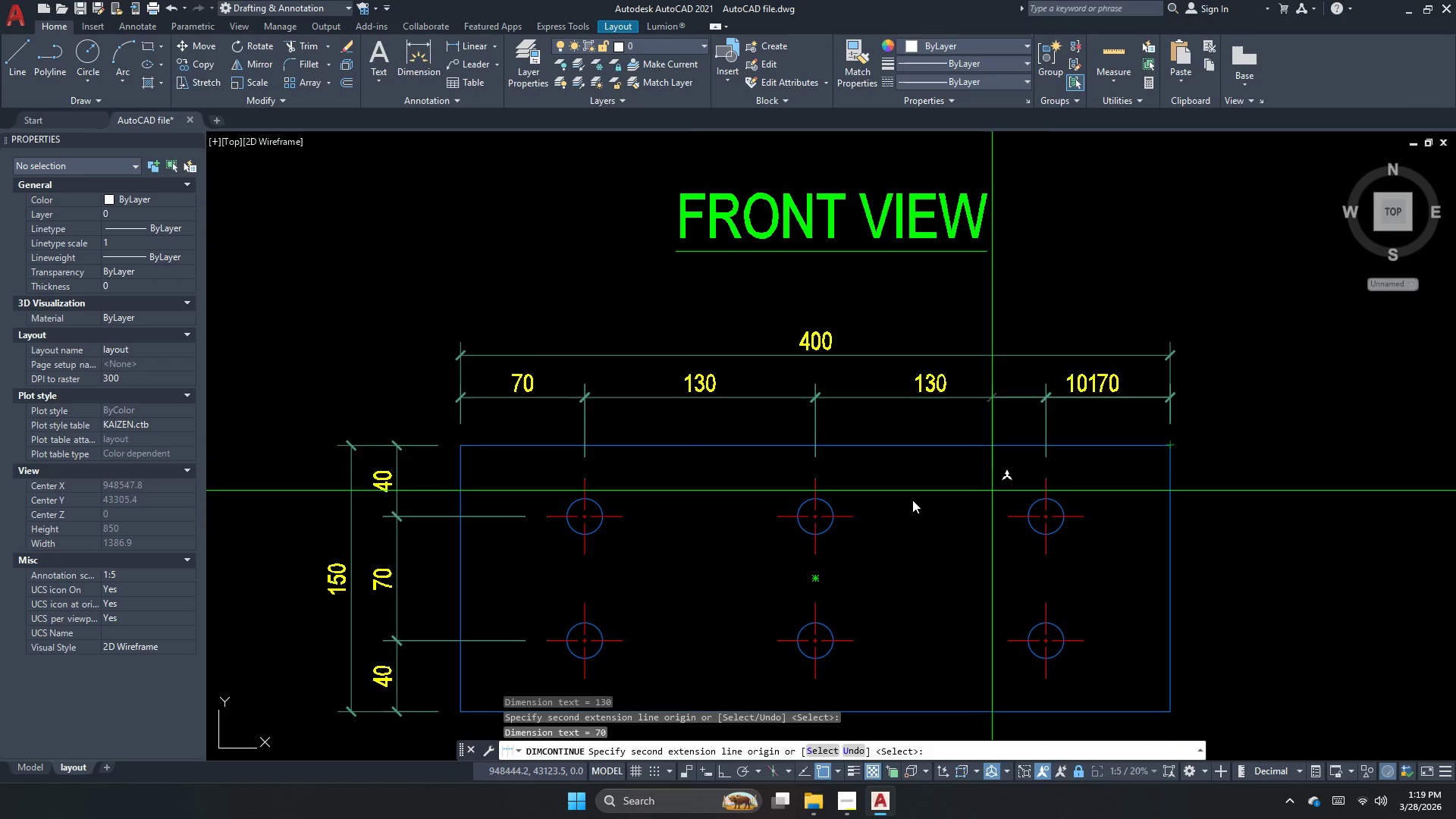 
key(Escape)
 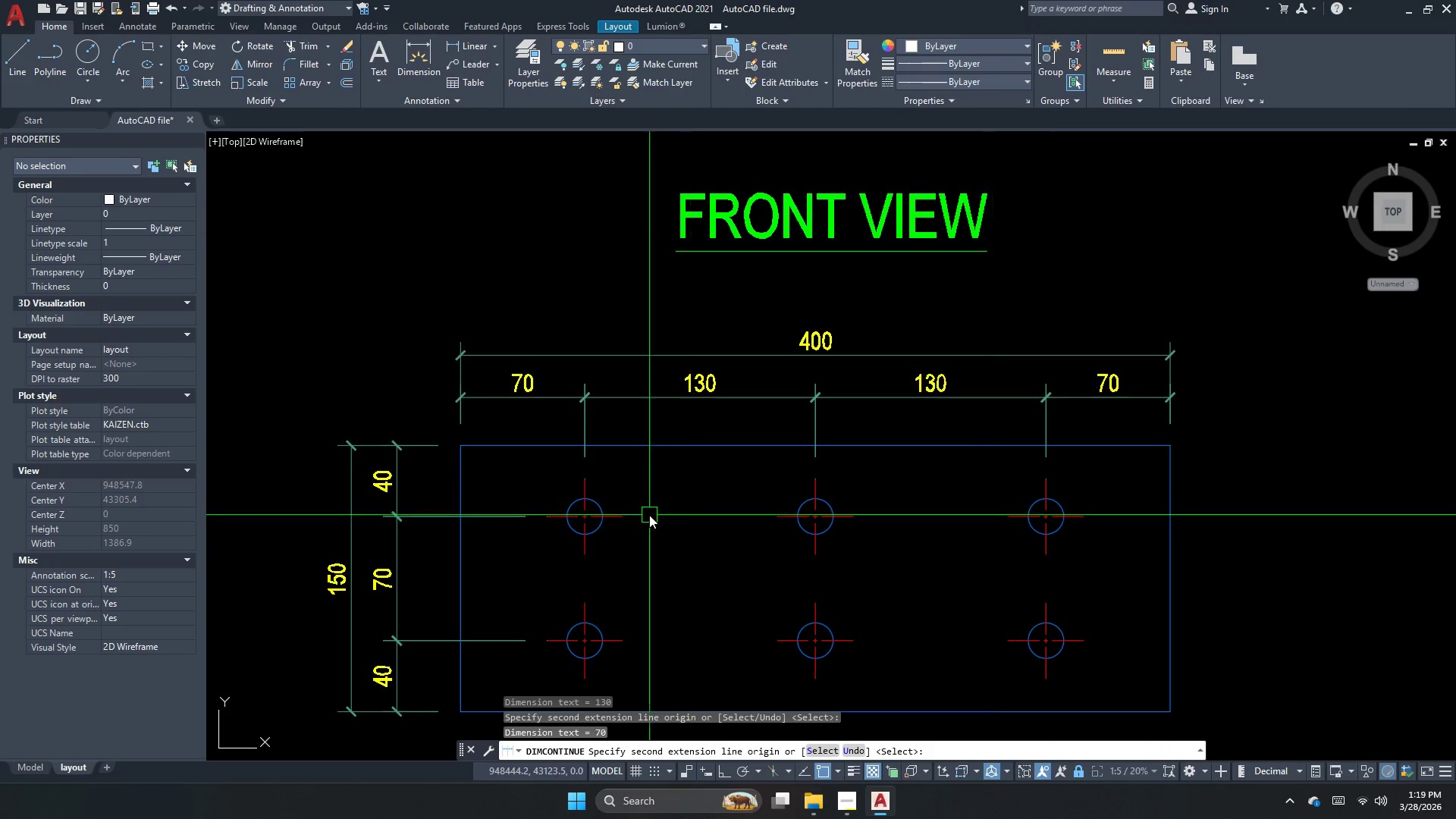 
scroll: coordinate [649, 515], scroll_direction: down, amount: 3.0
 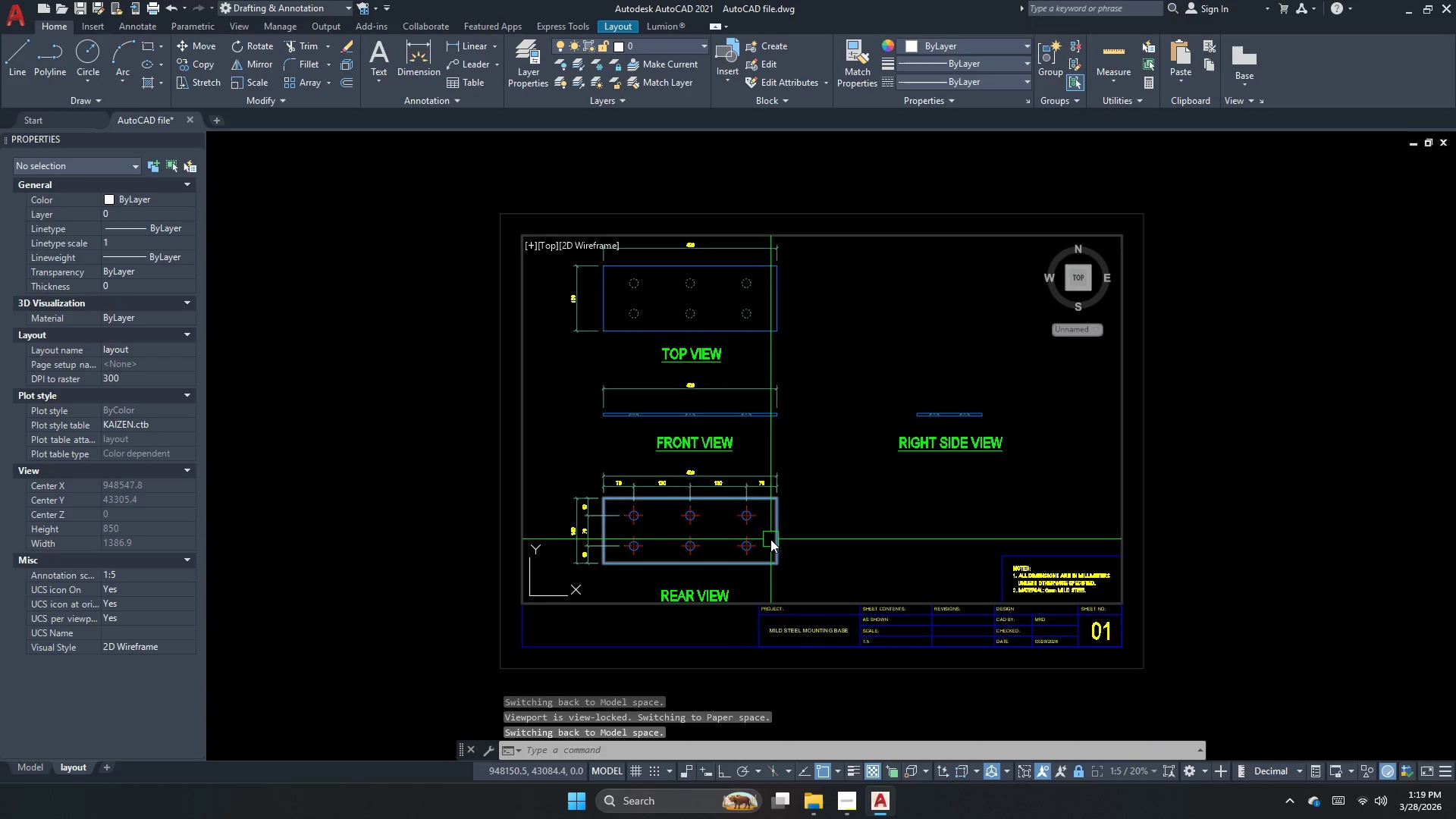 
key(Escape)
 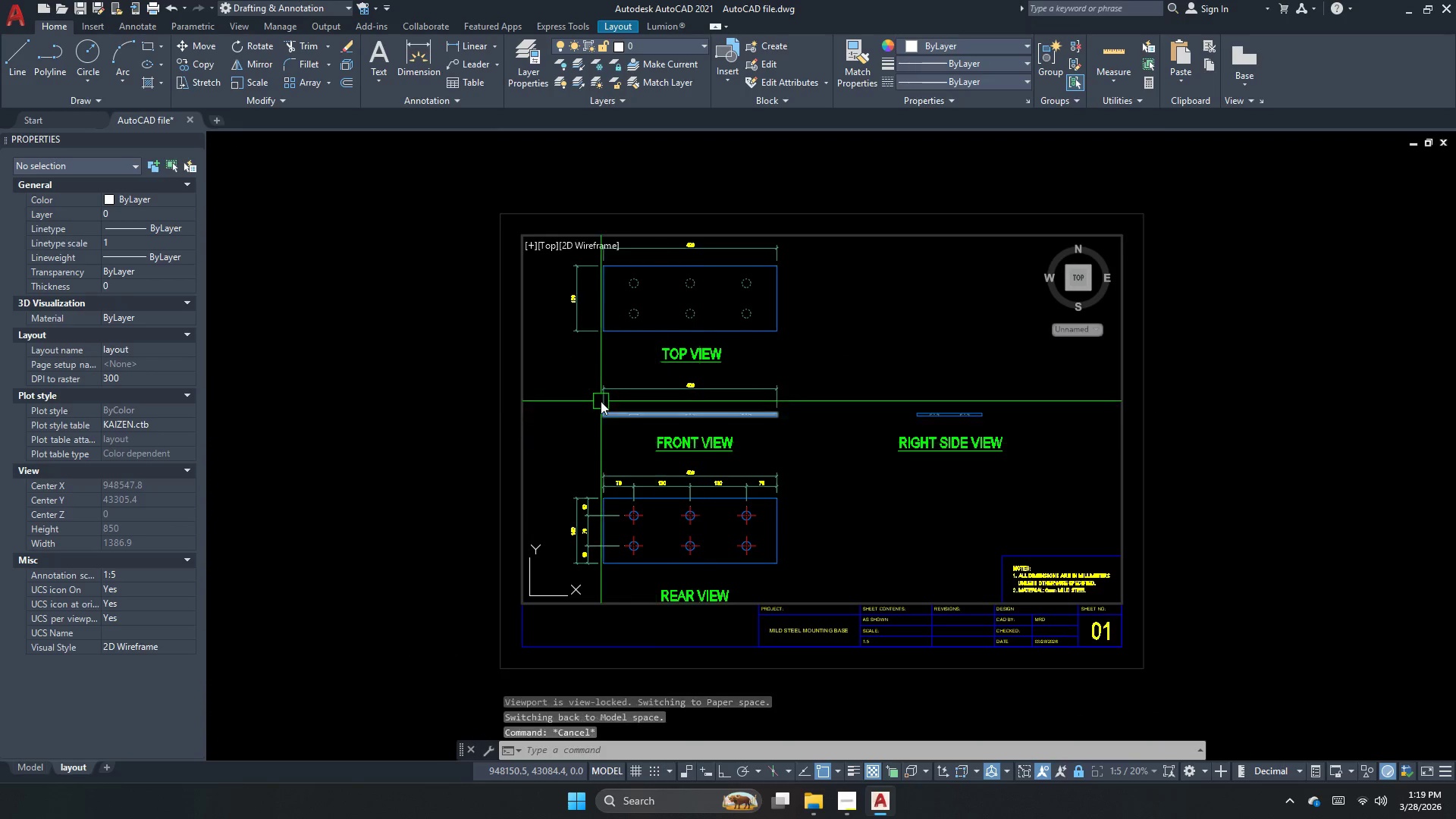 
key(Escape)
 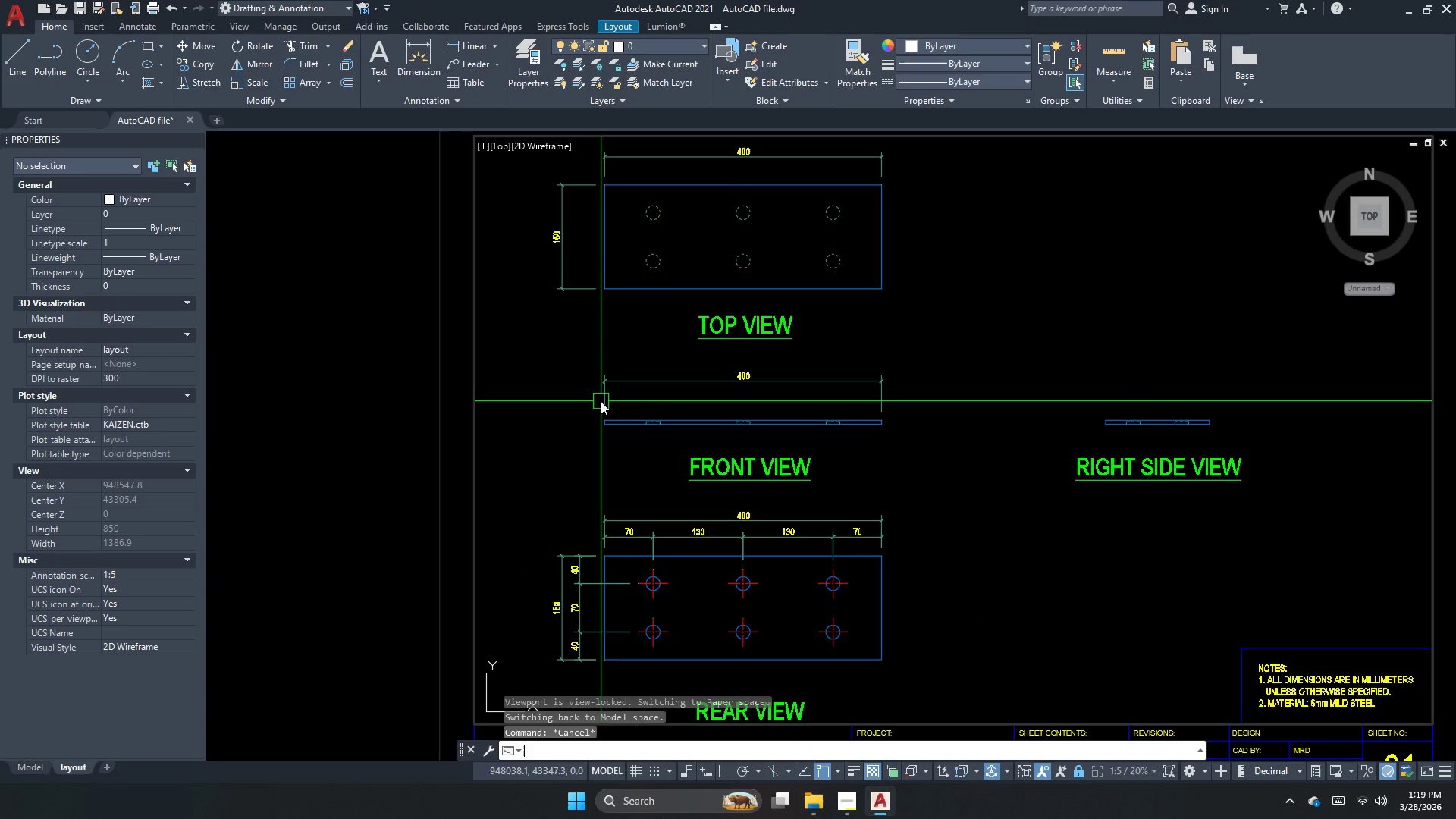 
scroll: coordinate [601, 401], scroll_direction: up, amount: 1.0
 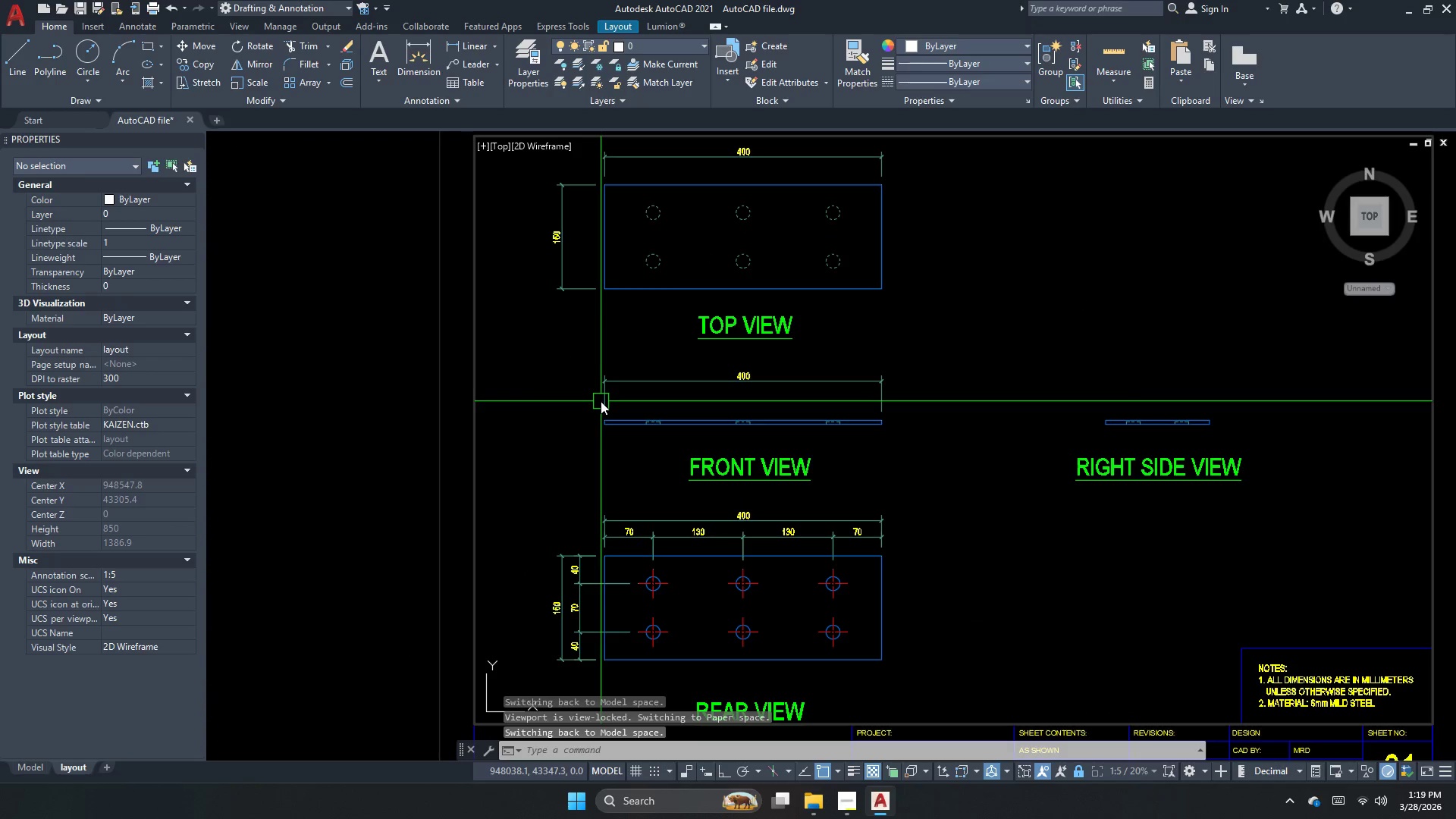 
type(DLI )
 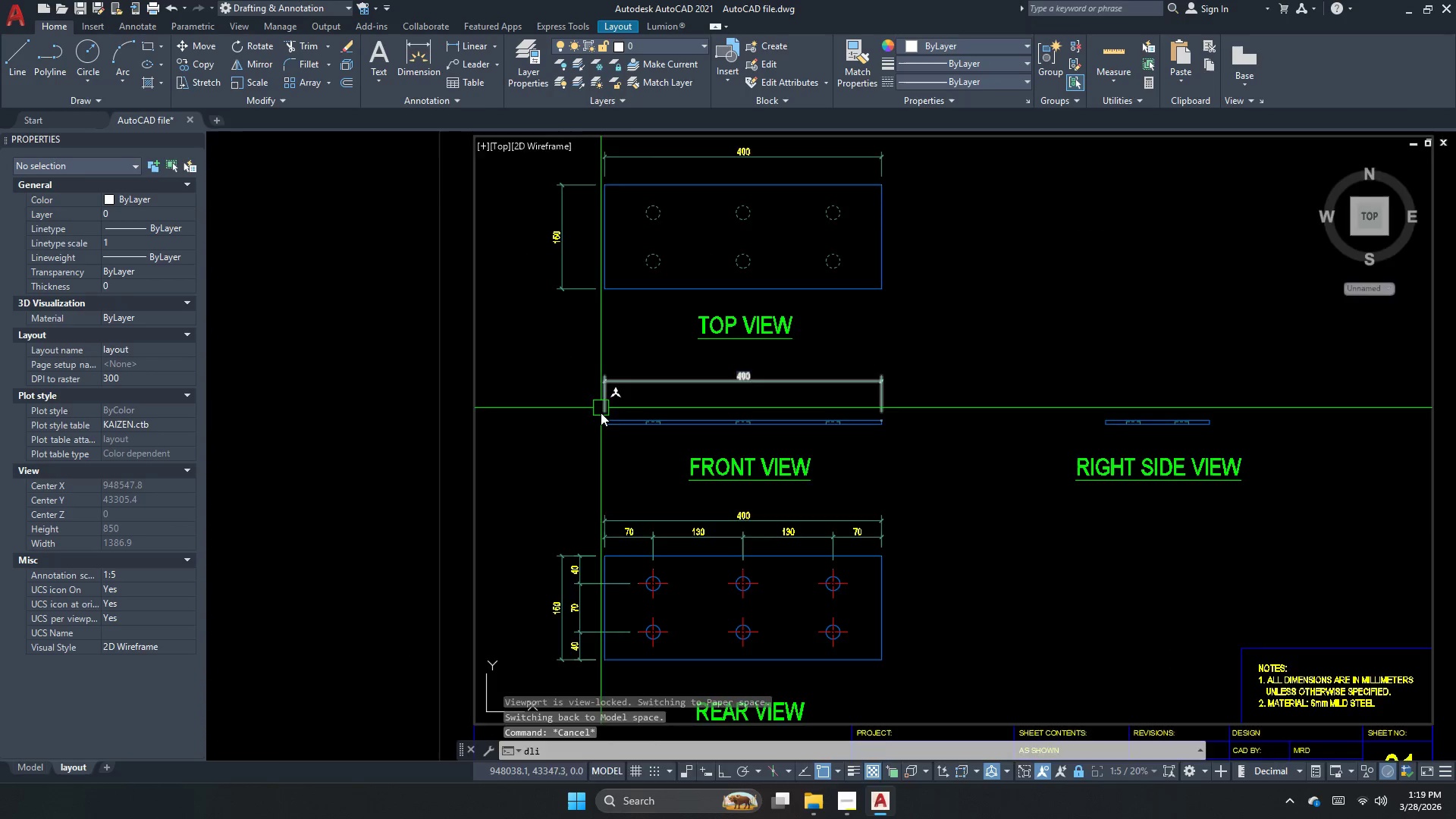 
key(Space)
 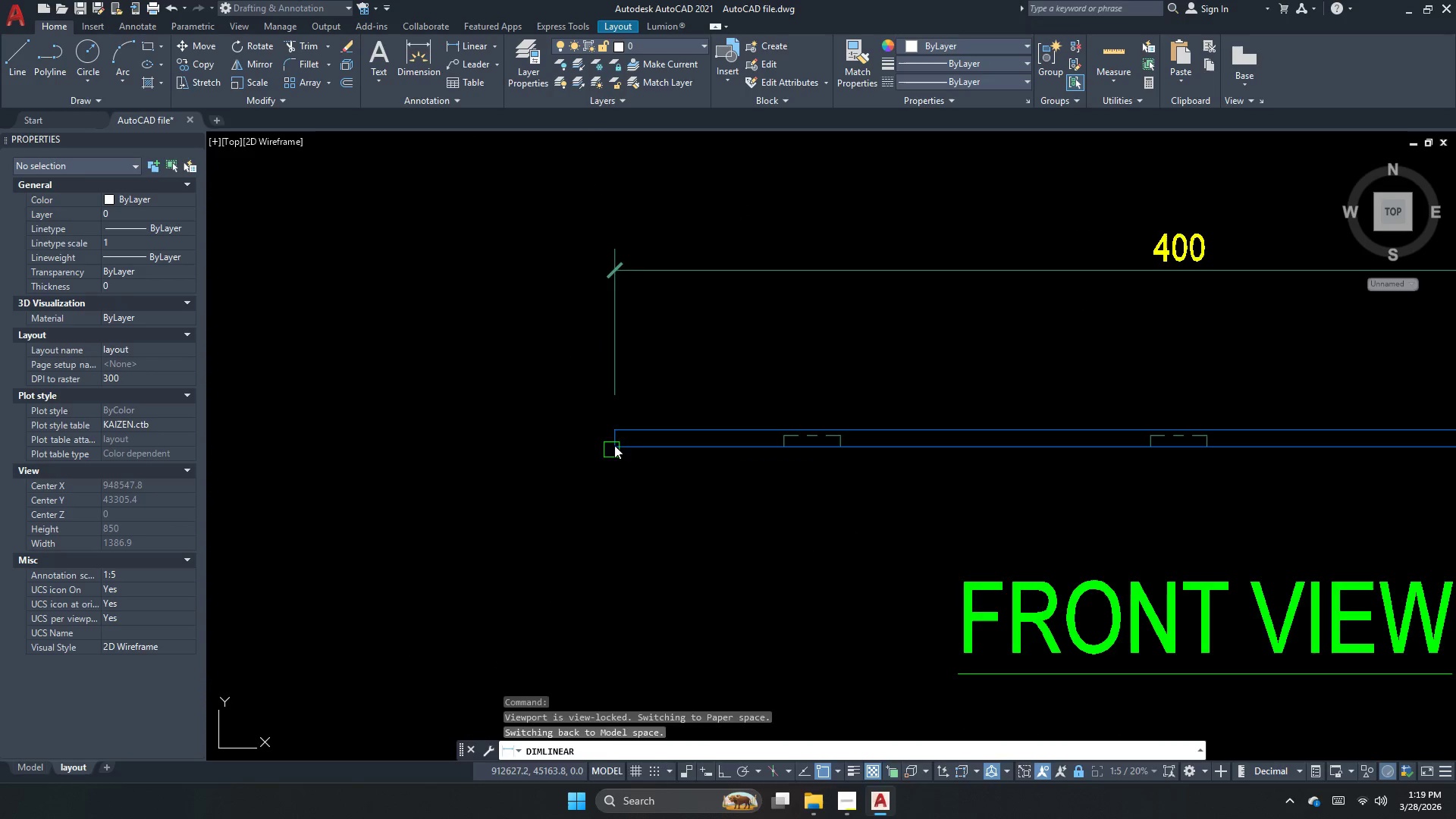 
scroll: coordinate [616, 443], scroll_direction: up, amount: 6.0
 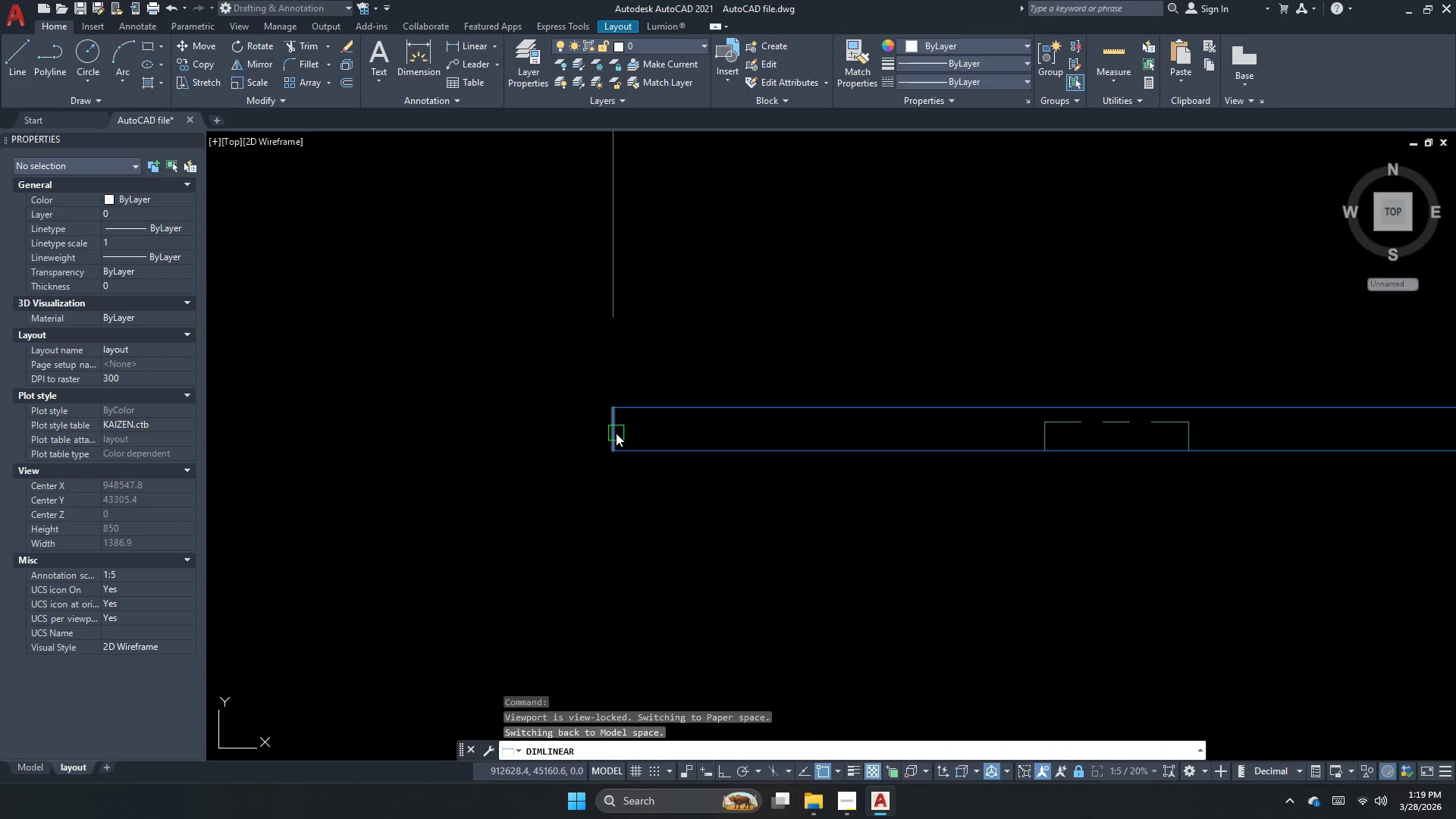 
left_click_drag(start_coordinate=[616, 433], to_coordinate=[613, 437])
 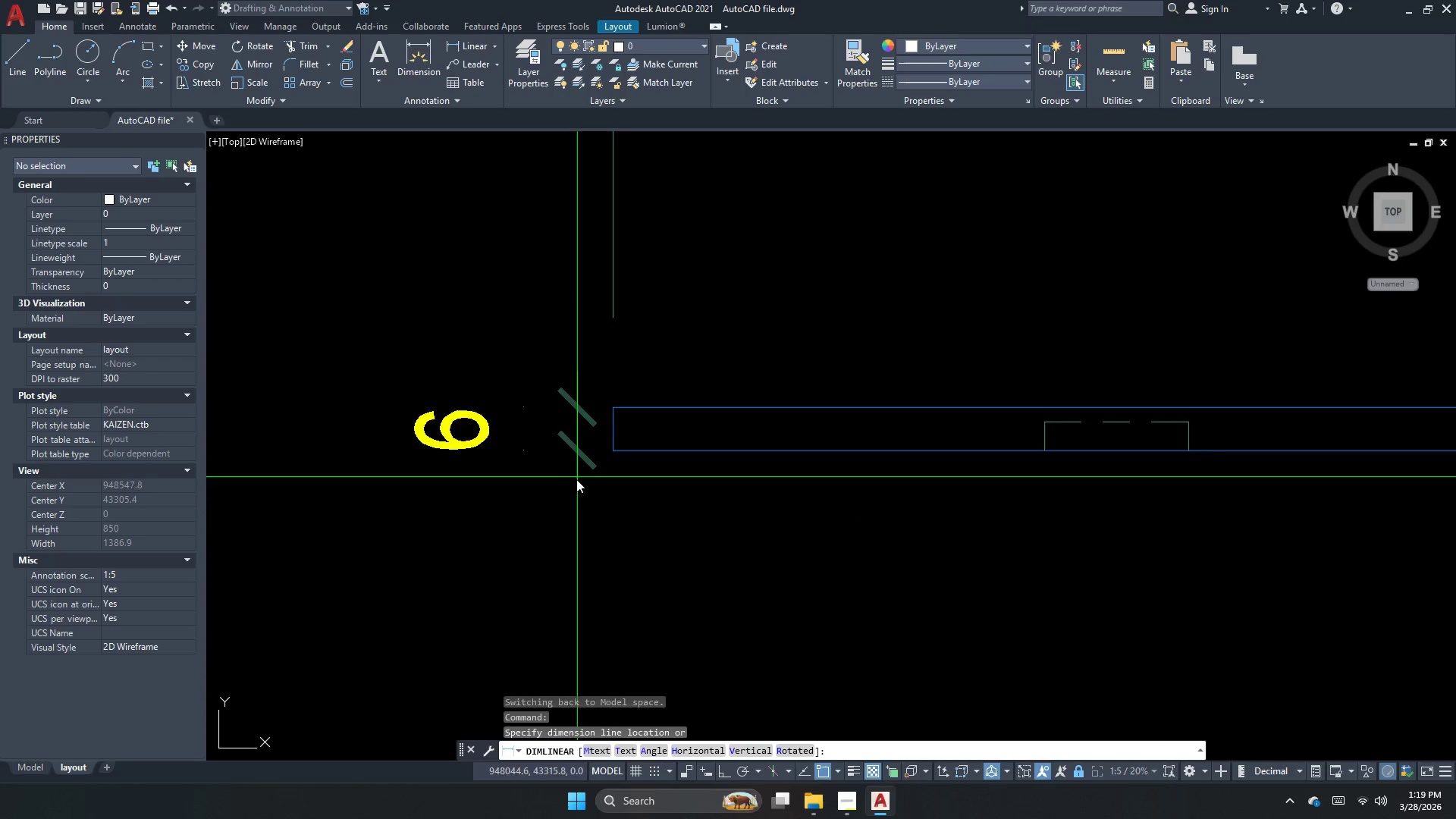 
scroll: coordinate [546, 478], scroll_direction: down, amount: 6.0
 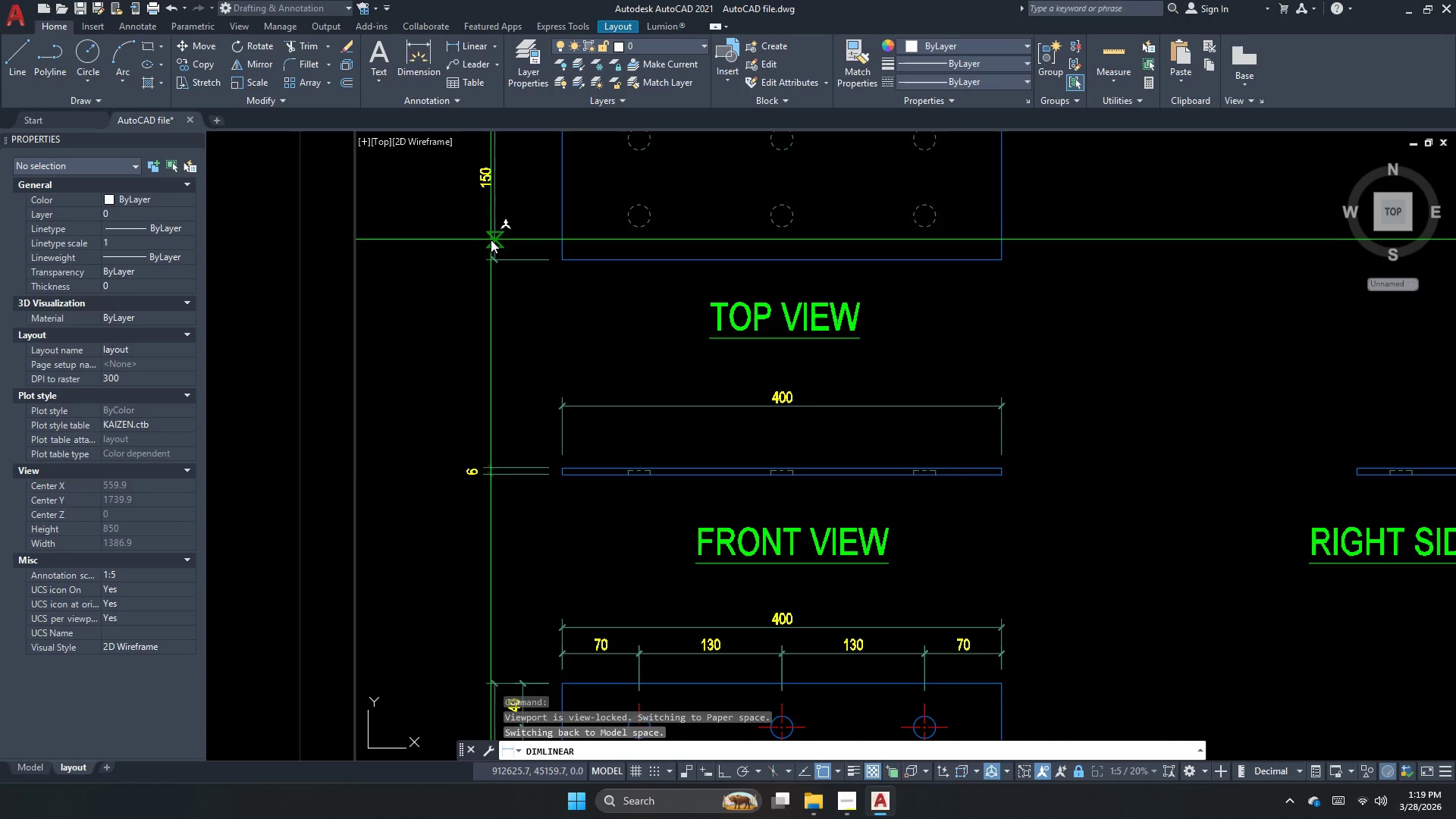 
left_click([489, 240])
 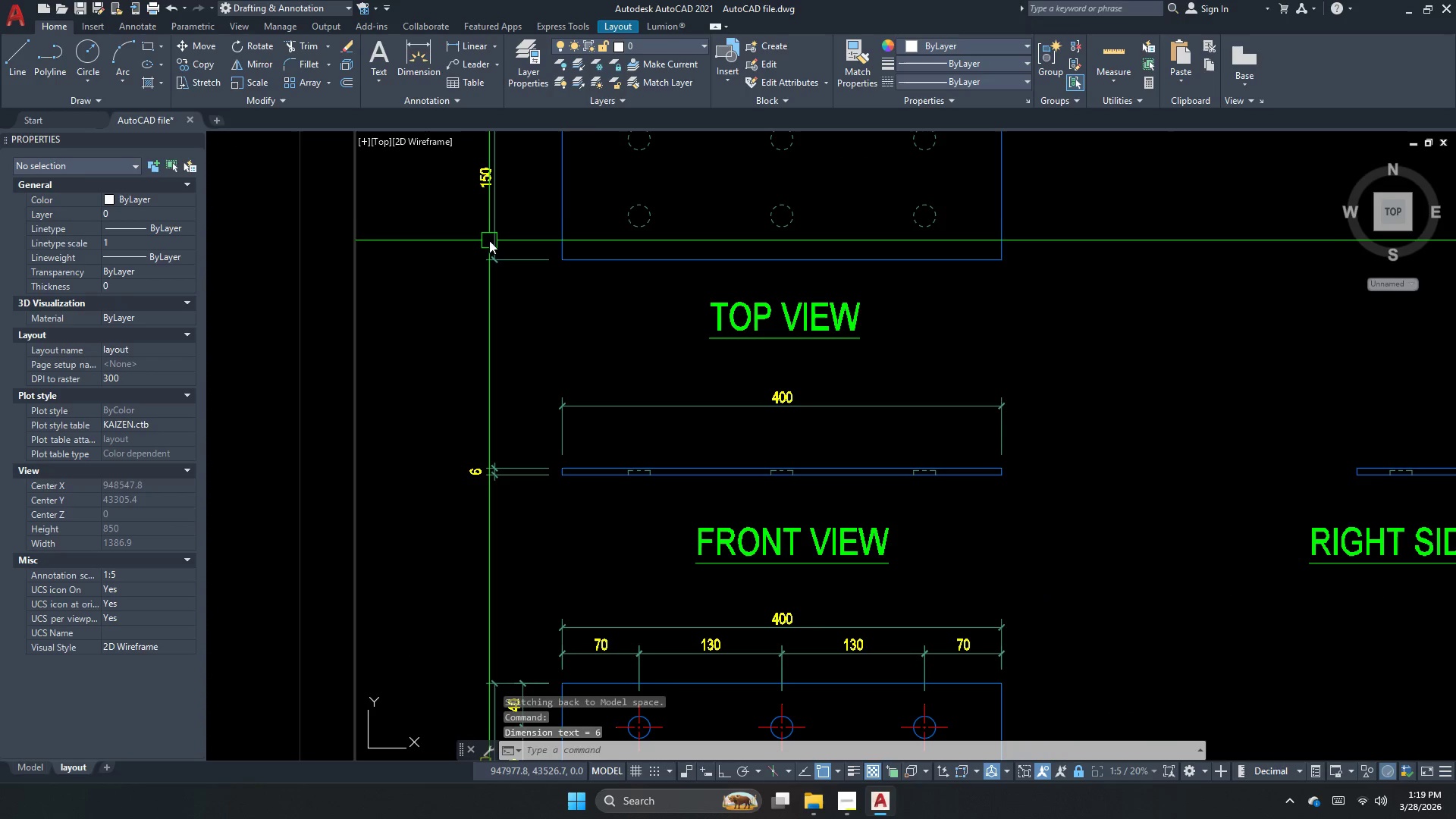 
key(Escape)
key(Escape)
type(DLI  )
 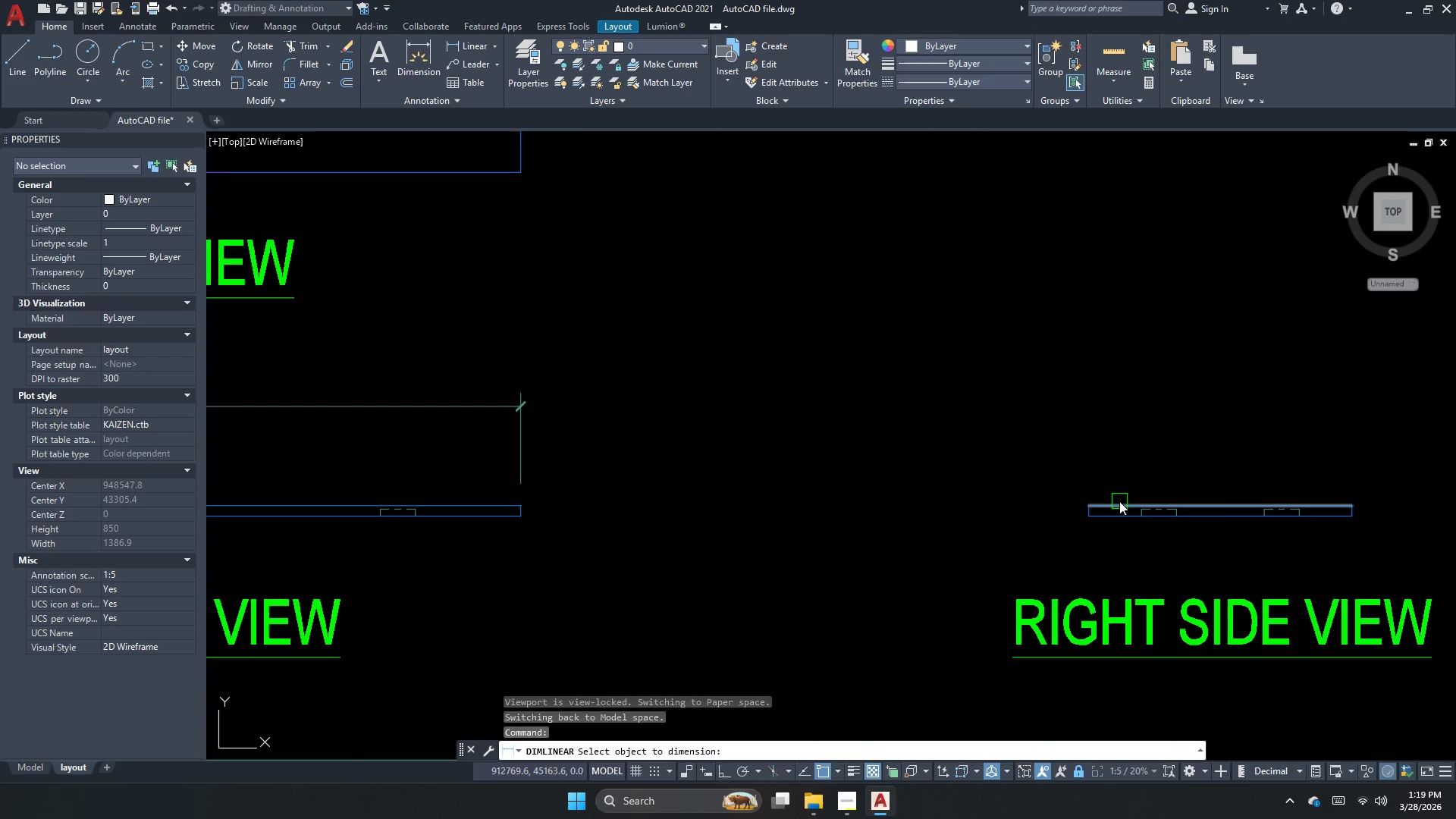 
scroll: coordinate [1059, 487], scroll_direction: up, amount: 1.0
 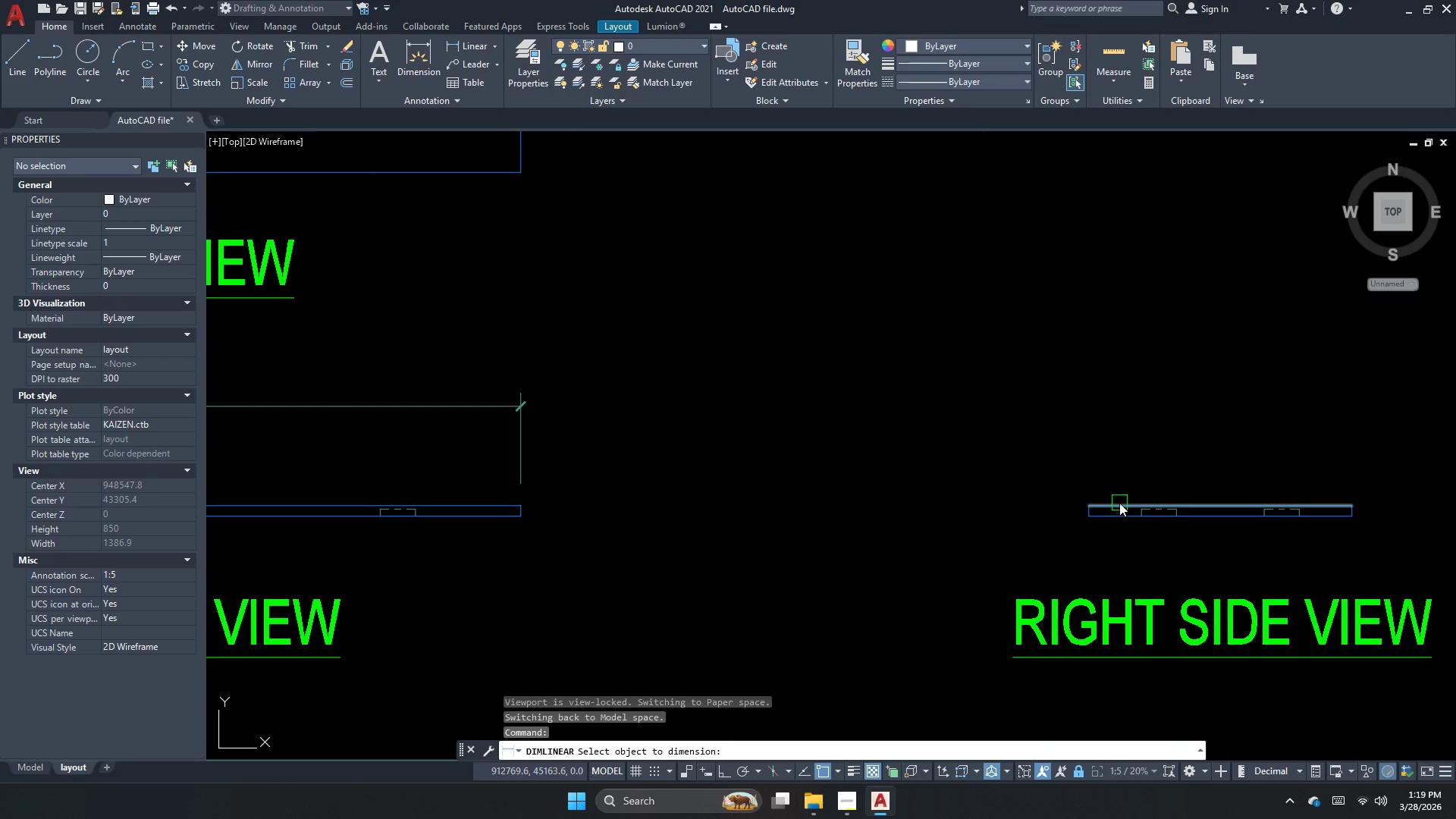 
left_click([1119, 501])
 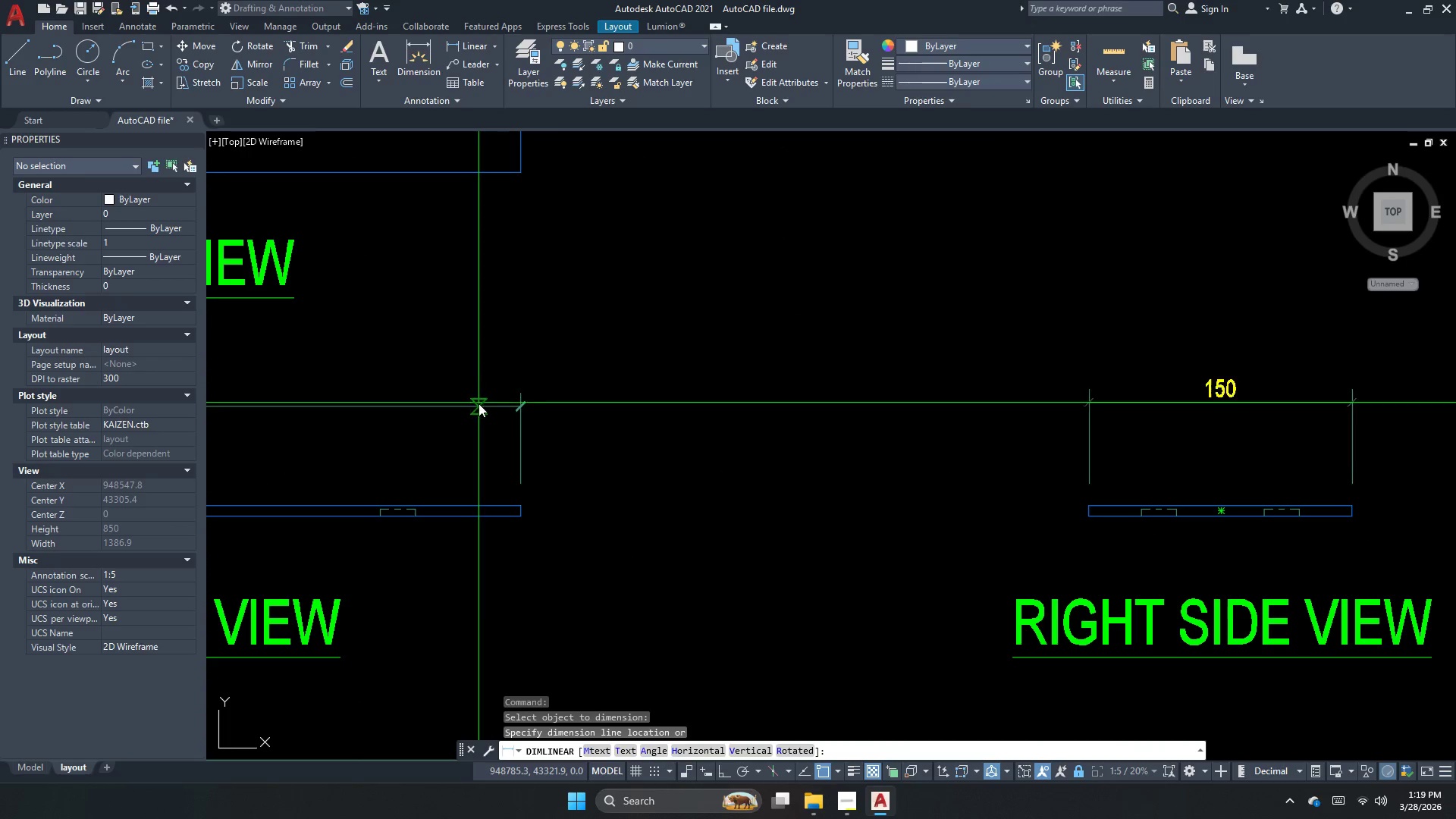 
left_click([479, 404])
 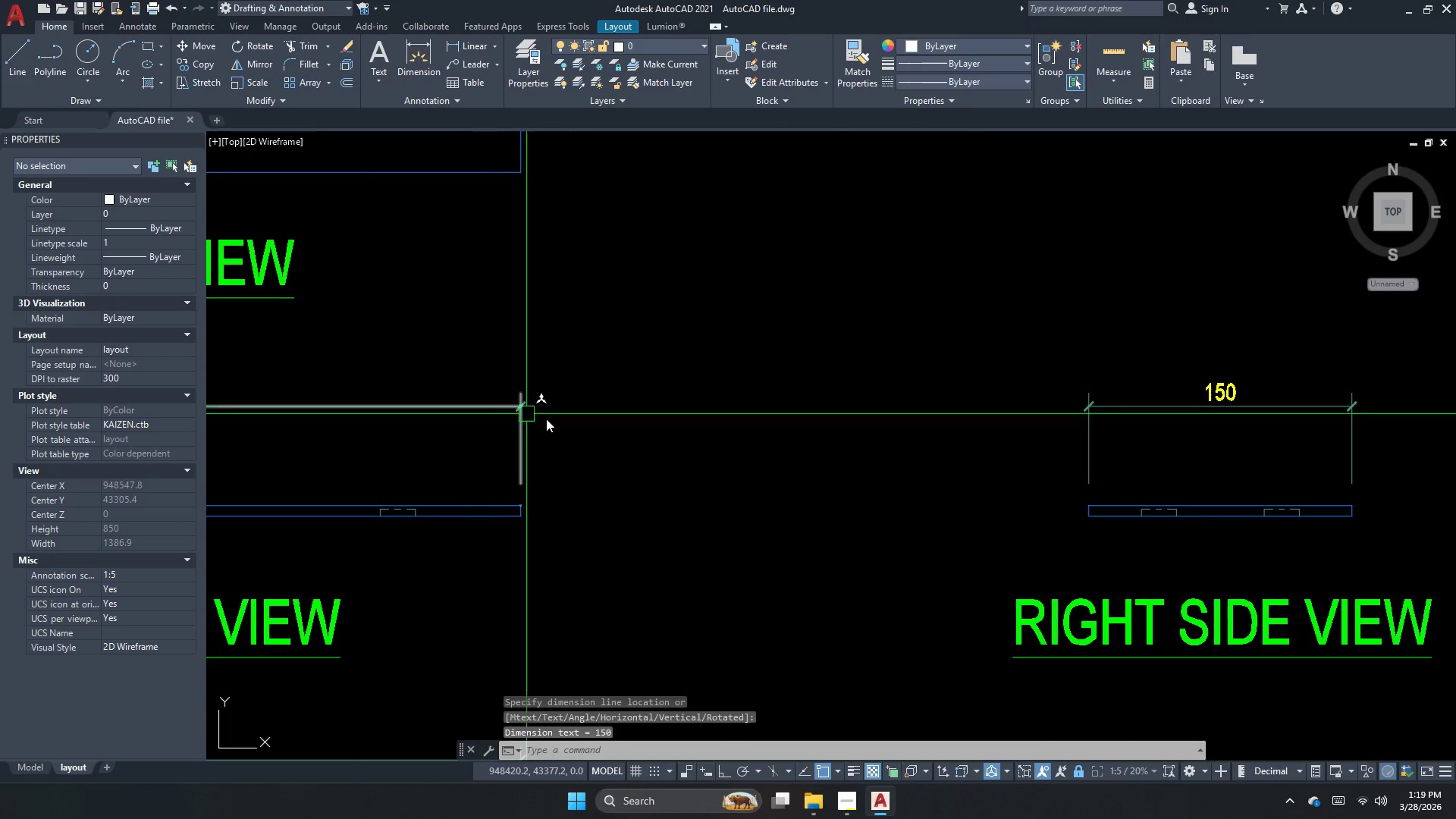 
key(Escape)
 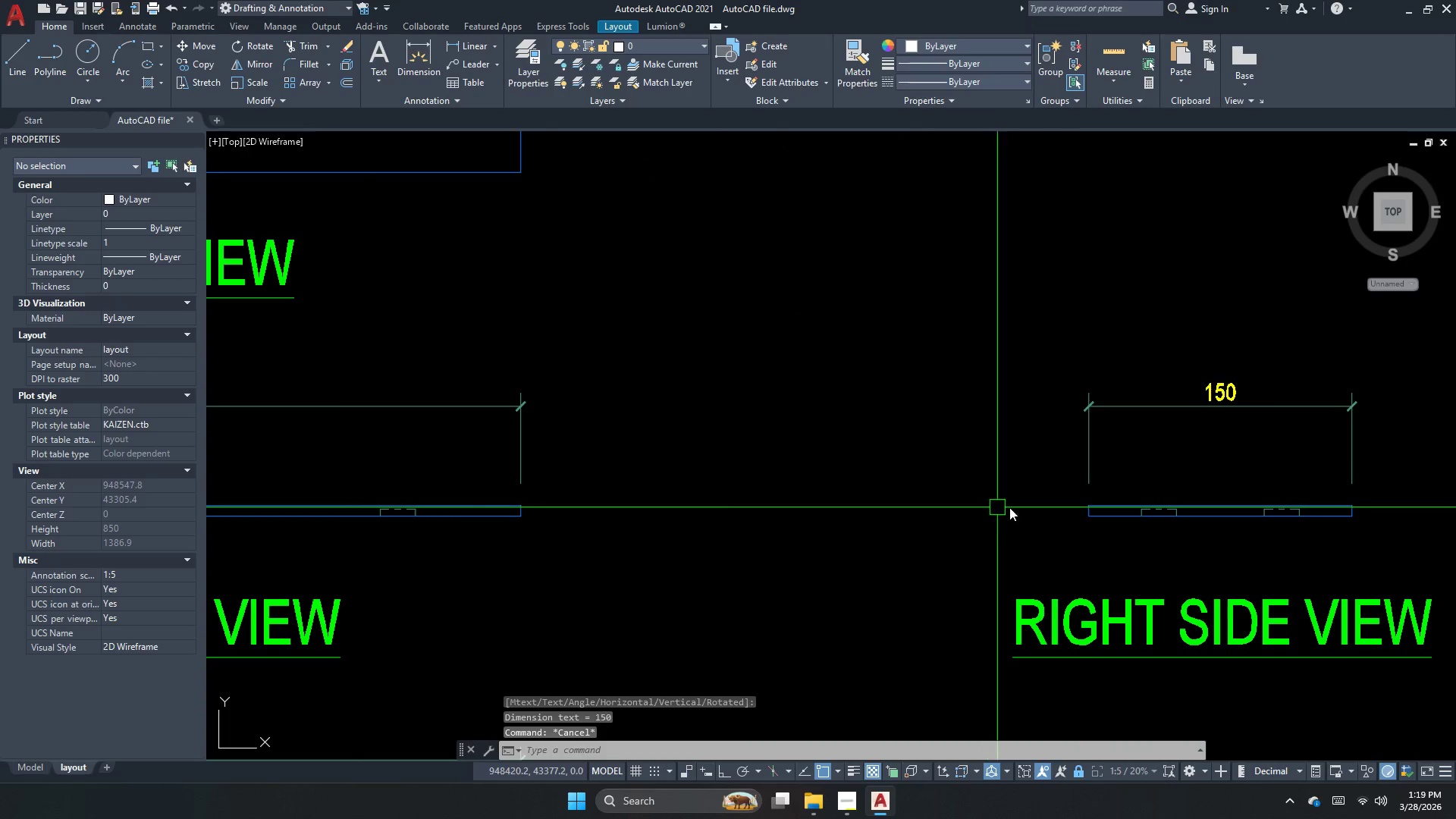 
key(Space)
 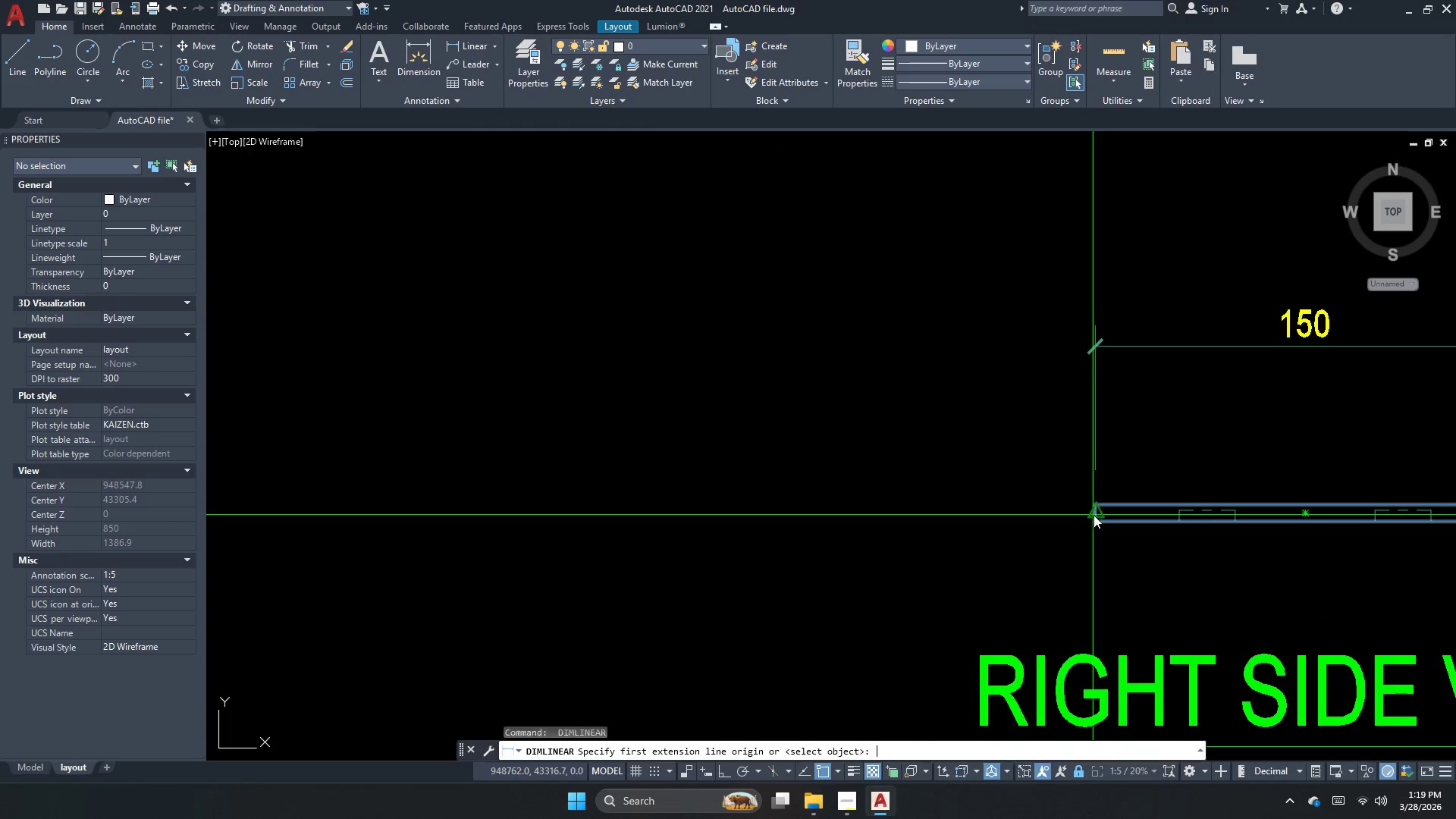 
key(Space)
 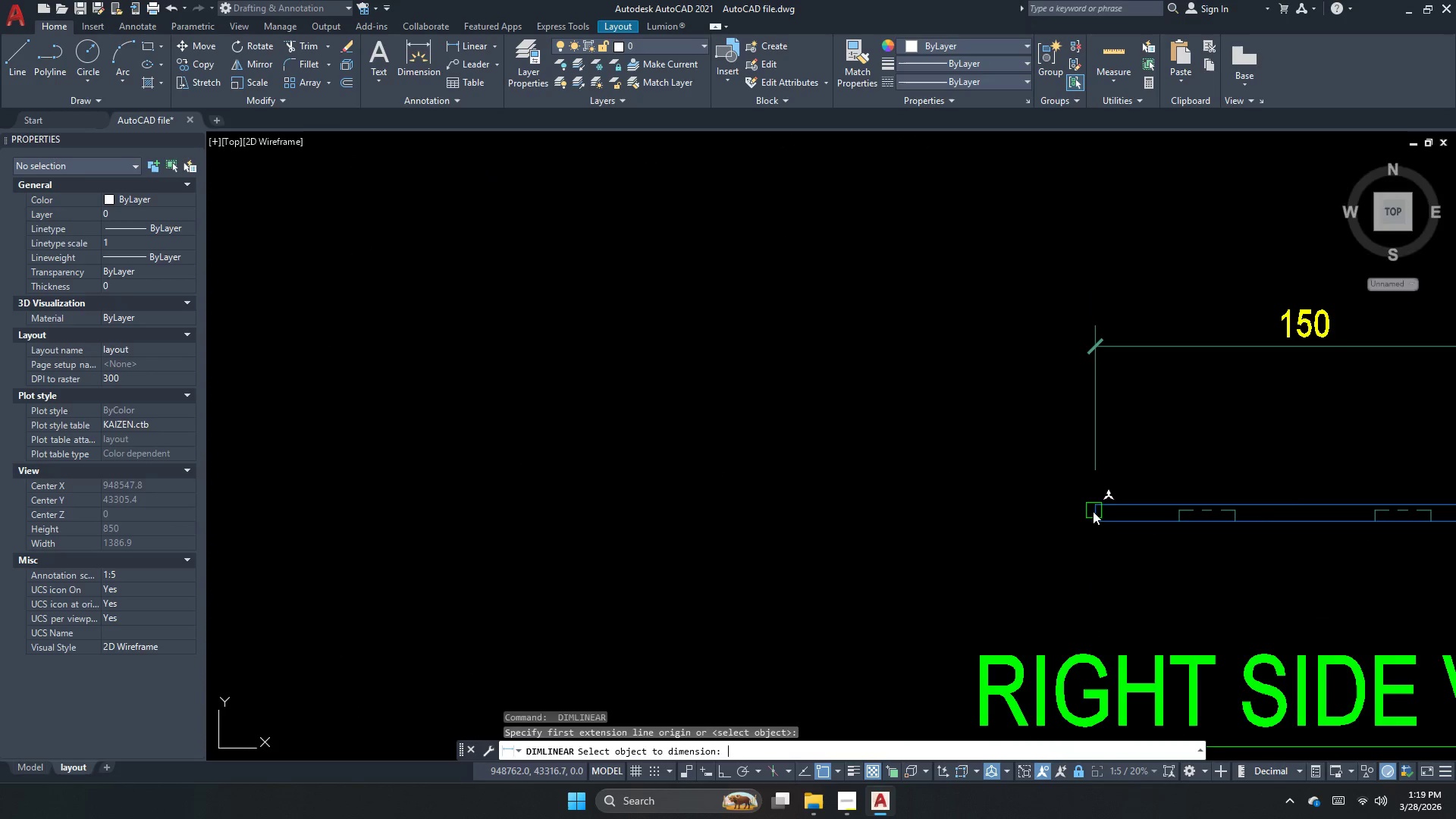 
scroll: coordinate [1092, 511], scroll_direction: up, amount: 2.0
 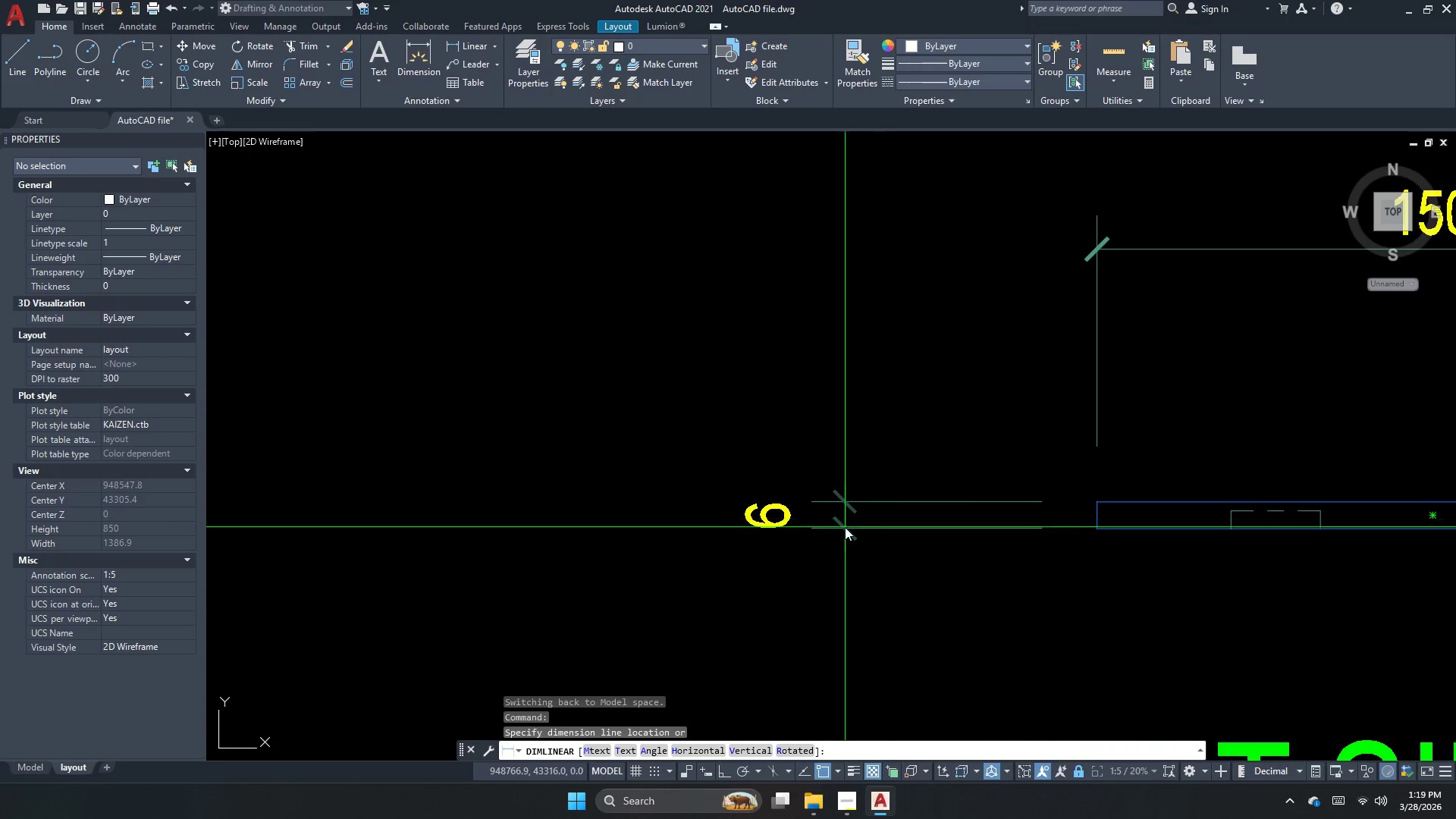 
left_click([849, 527])
 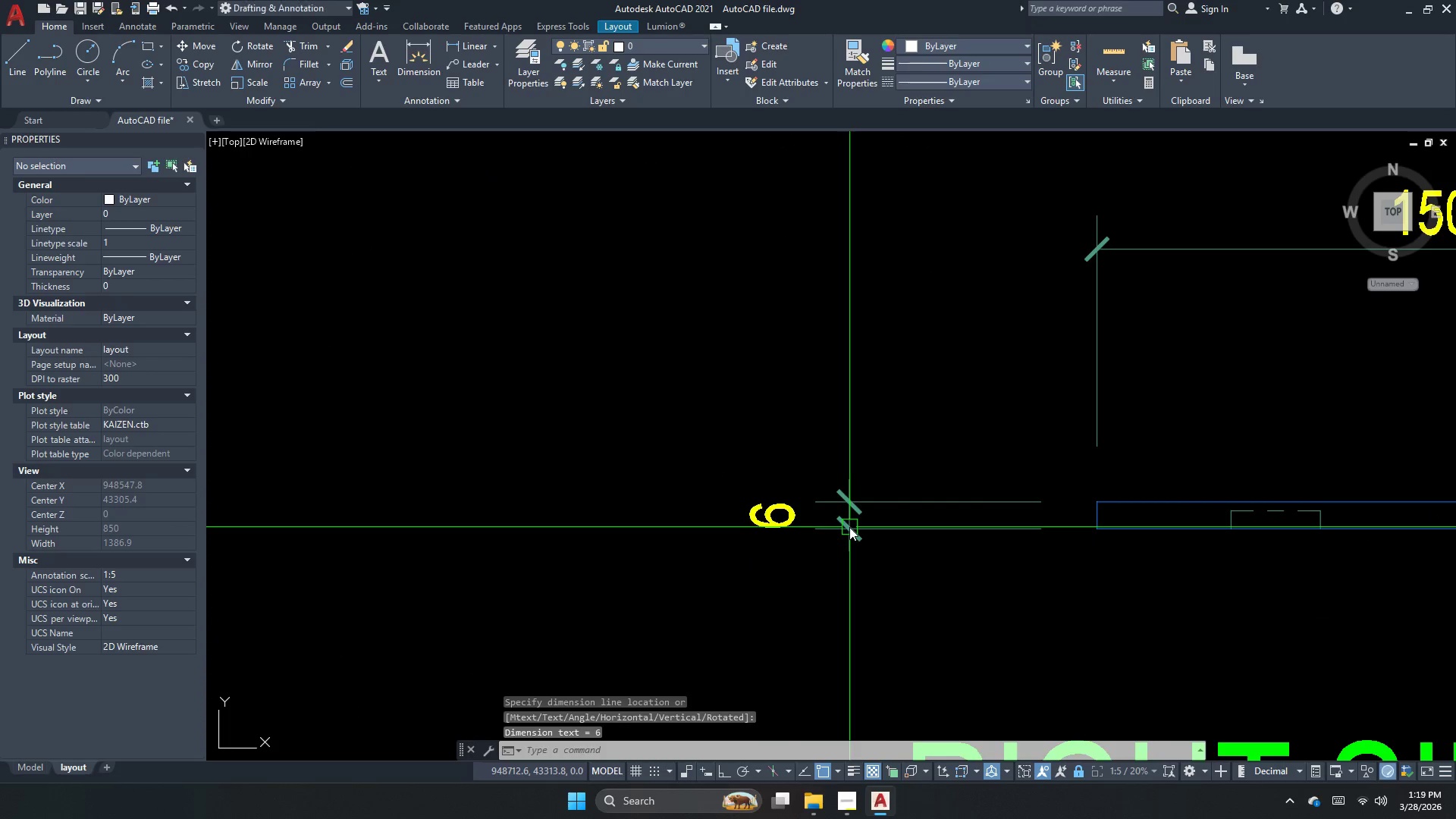 
key(Escape)
 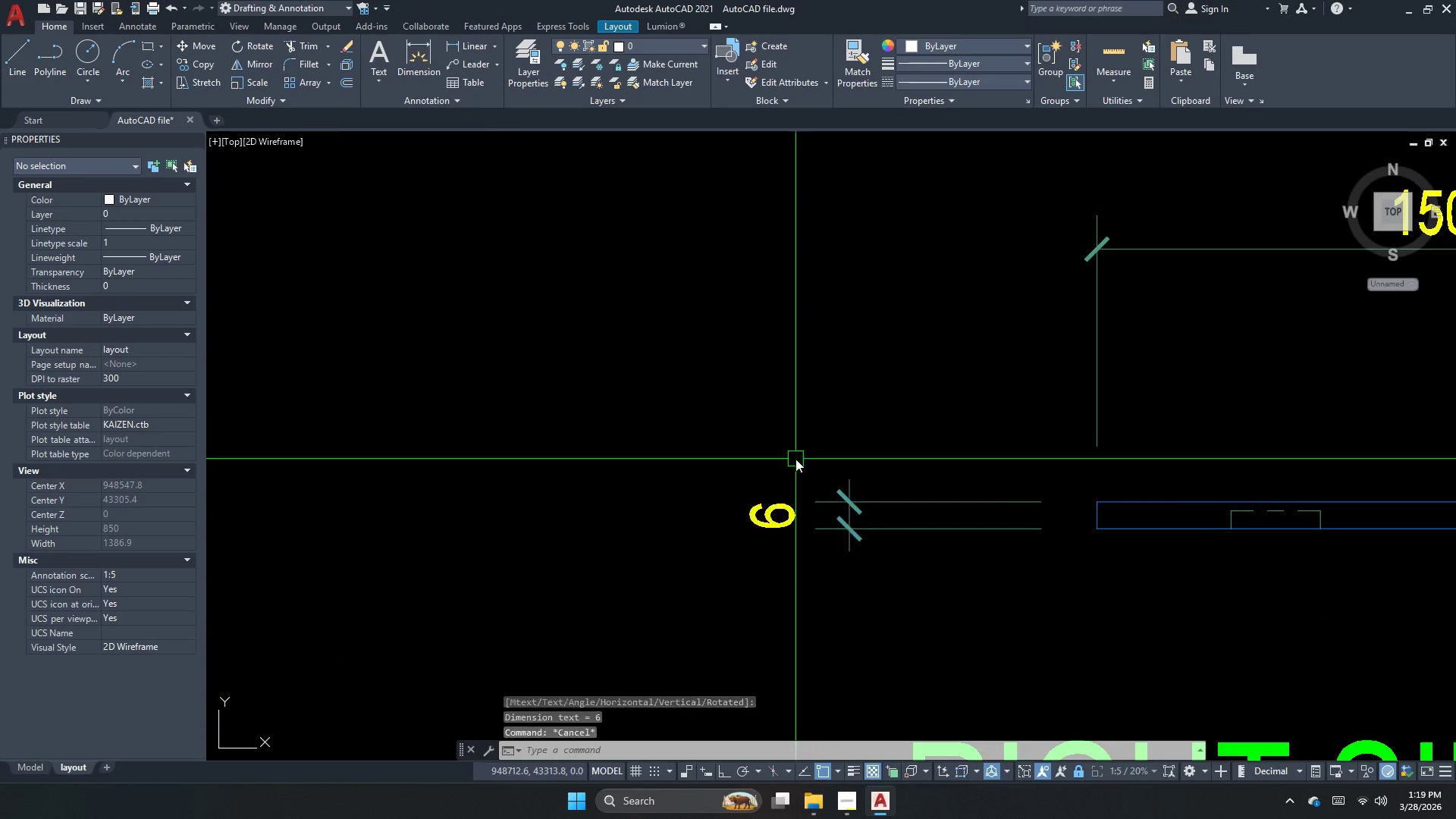 
scroll: coordinate [772, 452], scroll_direction: down, amount: 4.0
 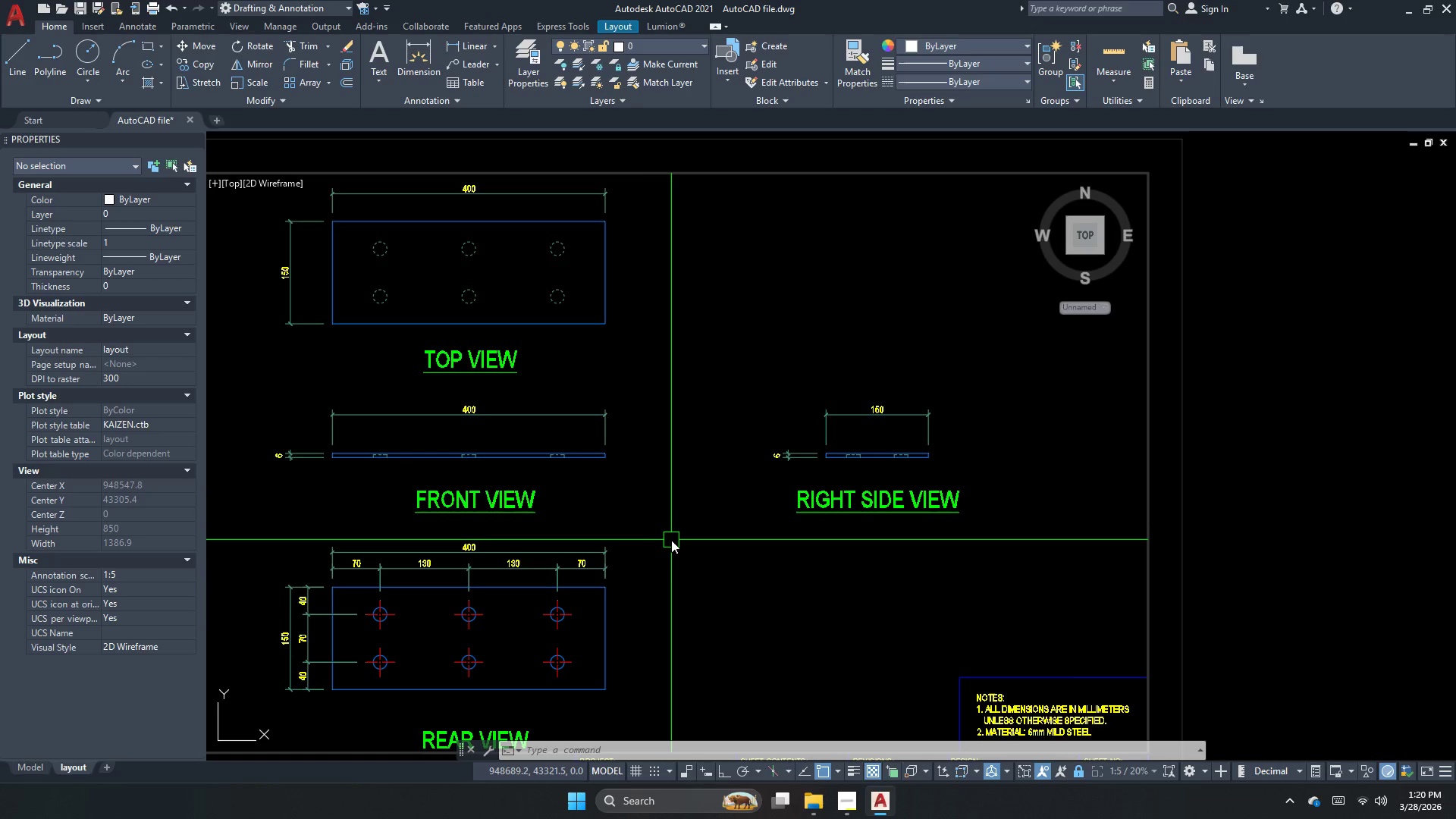 
wait(23.21)
 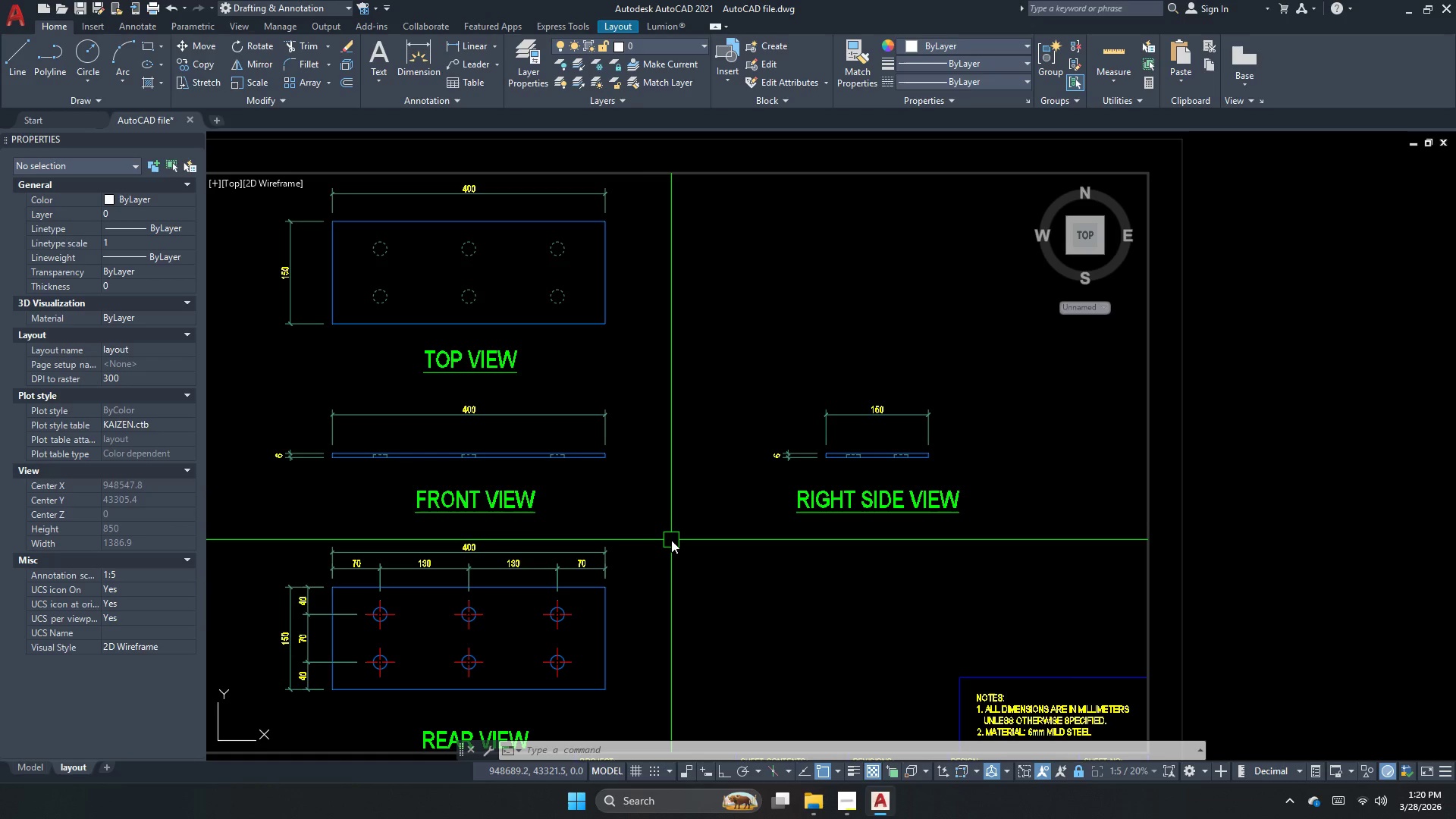 
left_click_drag(start_coordinate=[679, 592], to_coordinate=[526, 527])
 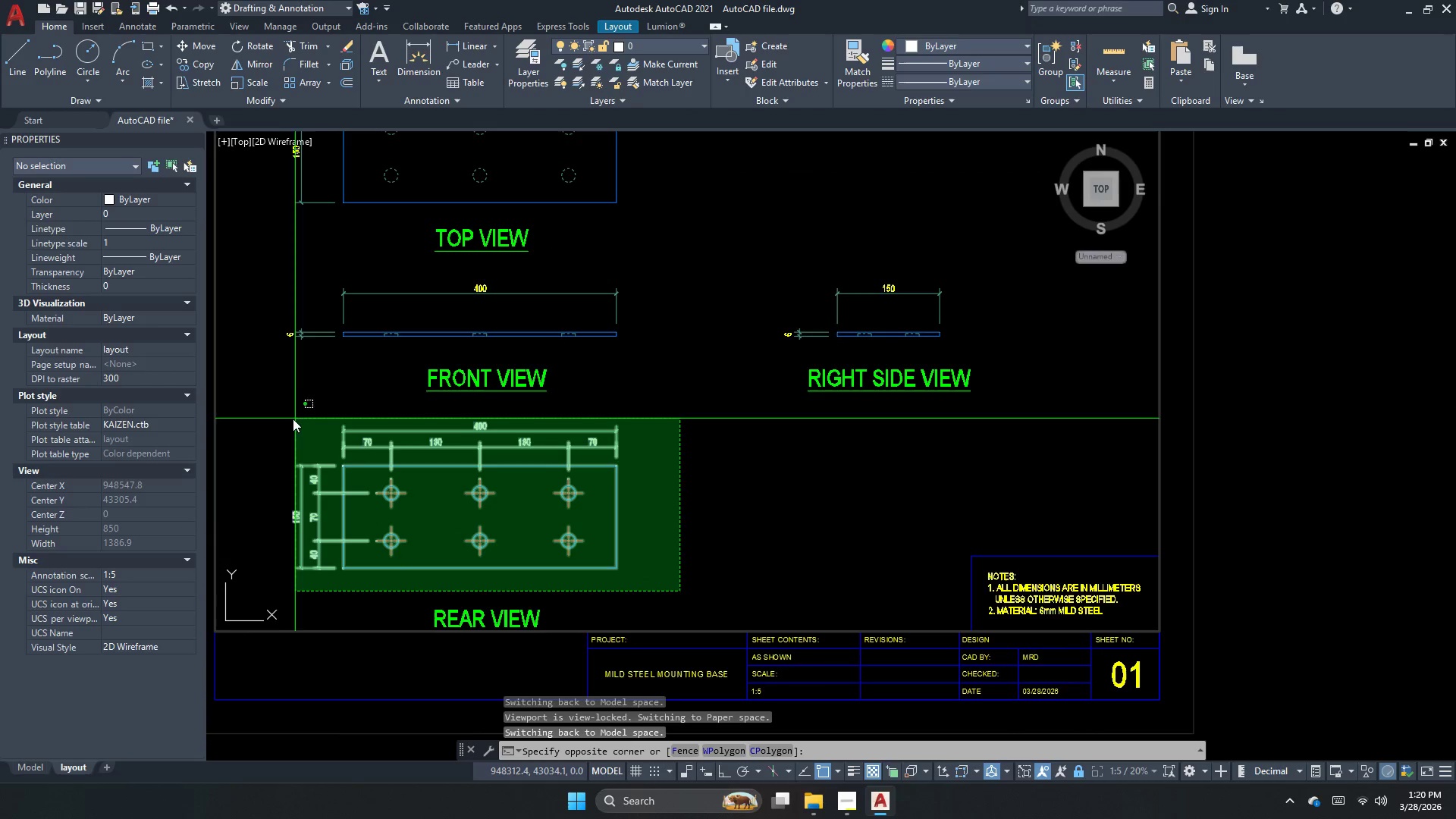 
left_click([275, 419])
 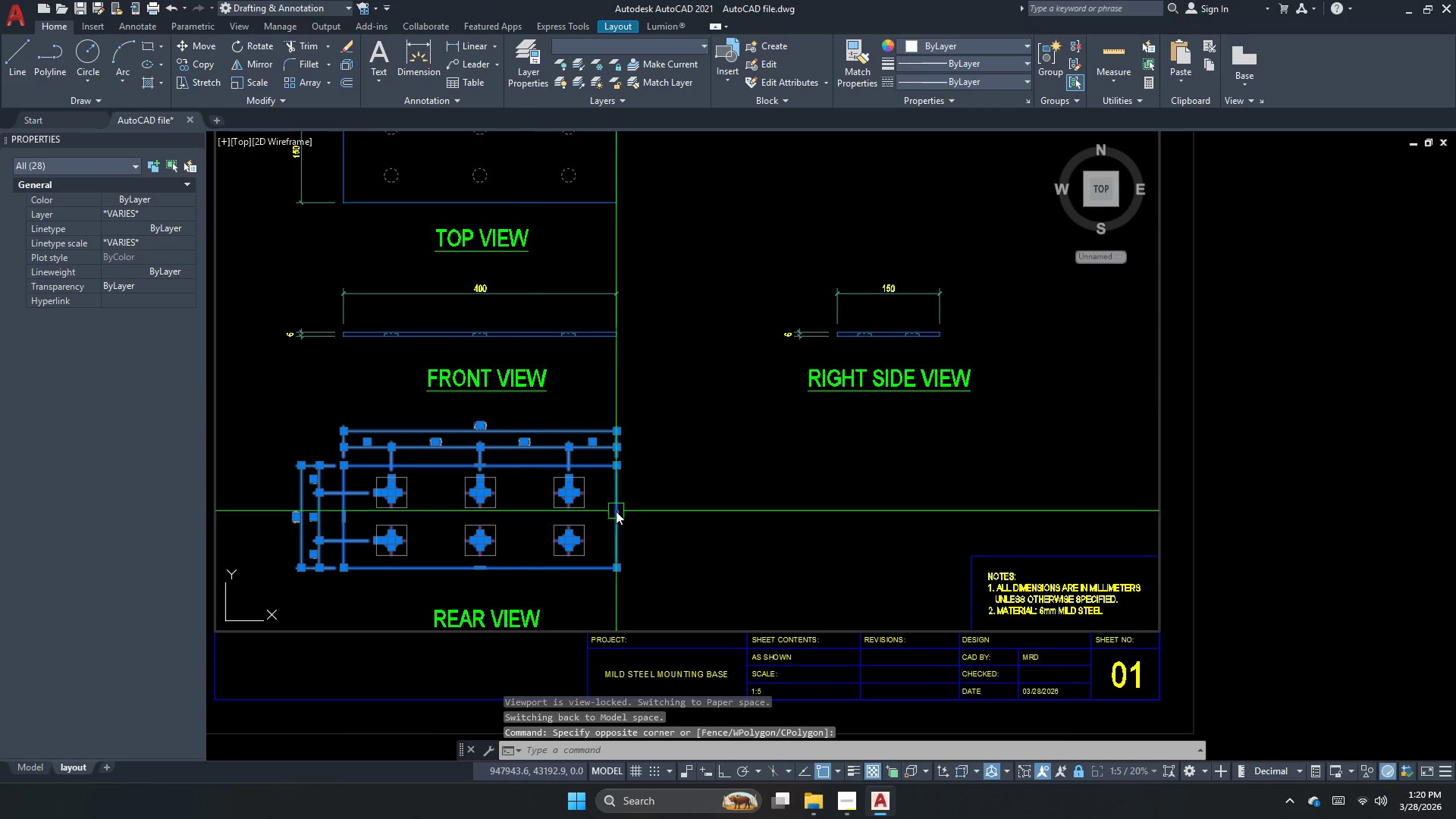 
key(M)
 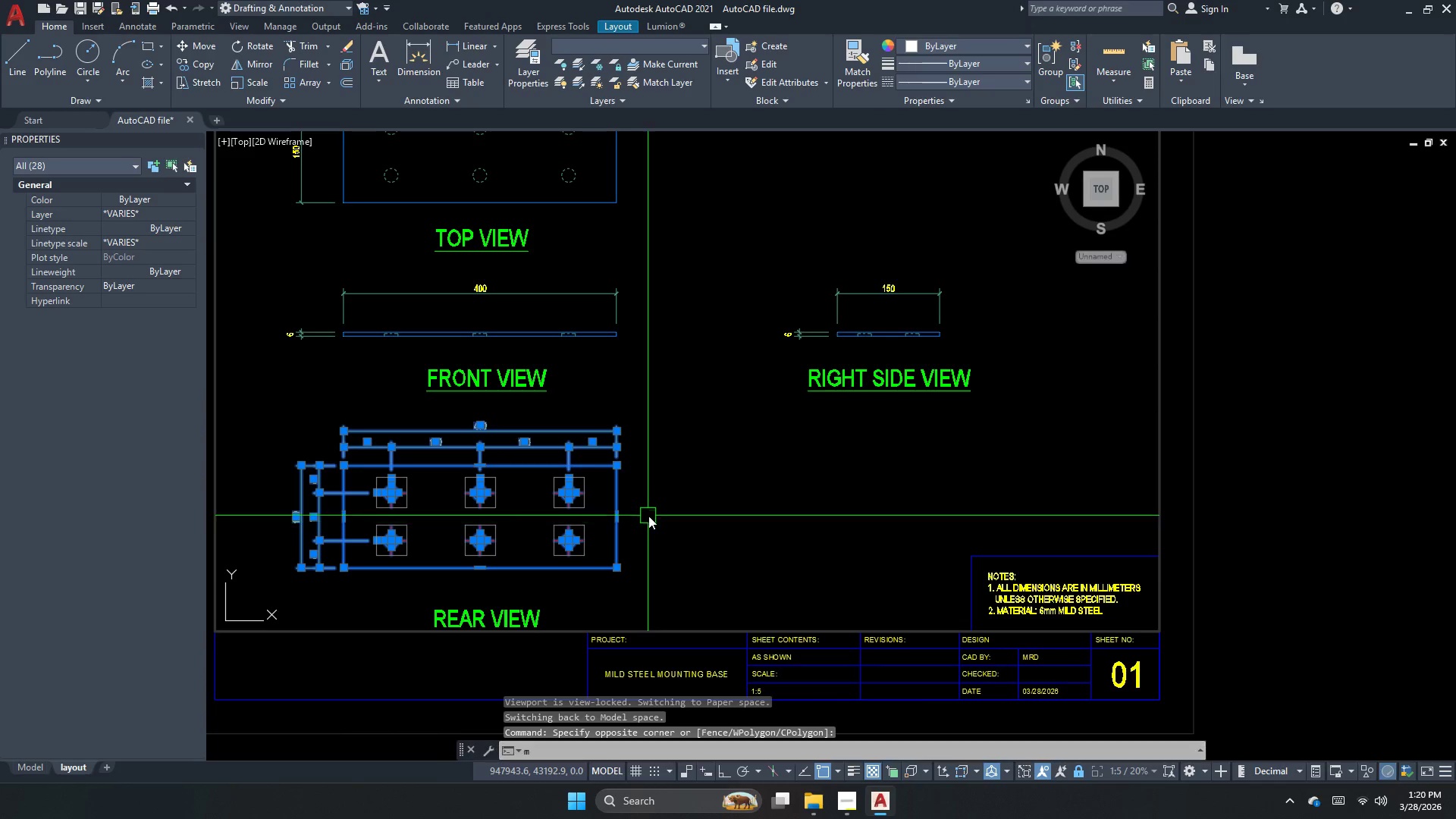 
key(Space)
 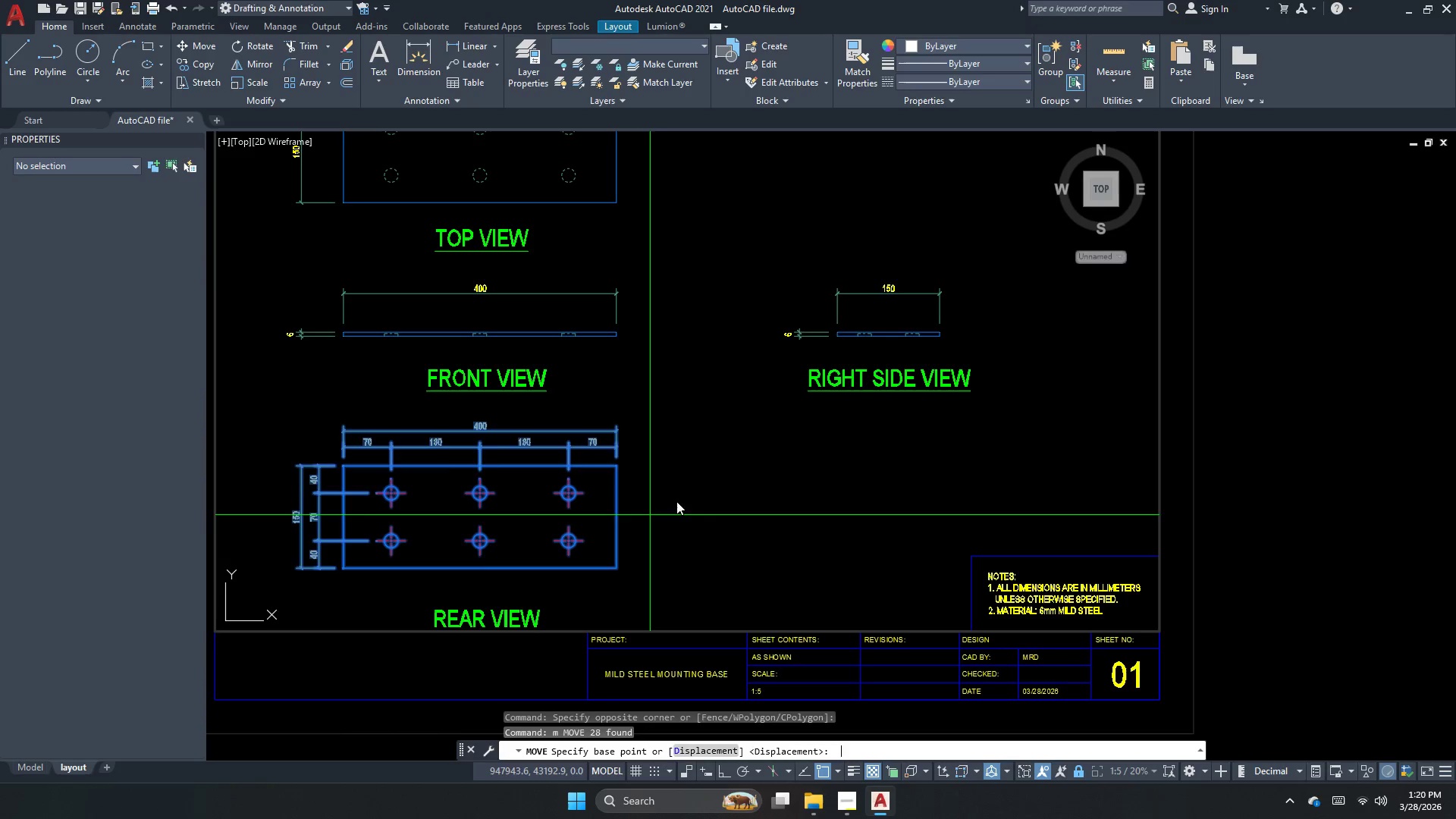 
left_click_drag(start_coordinate=[682, 497], to_coordinate=[682, 505])
 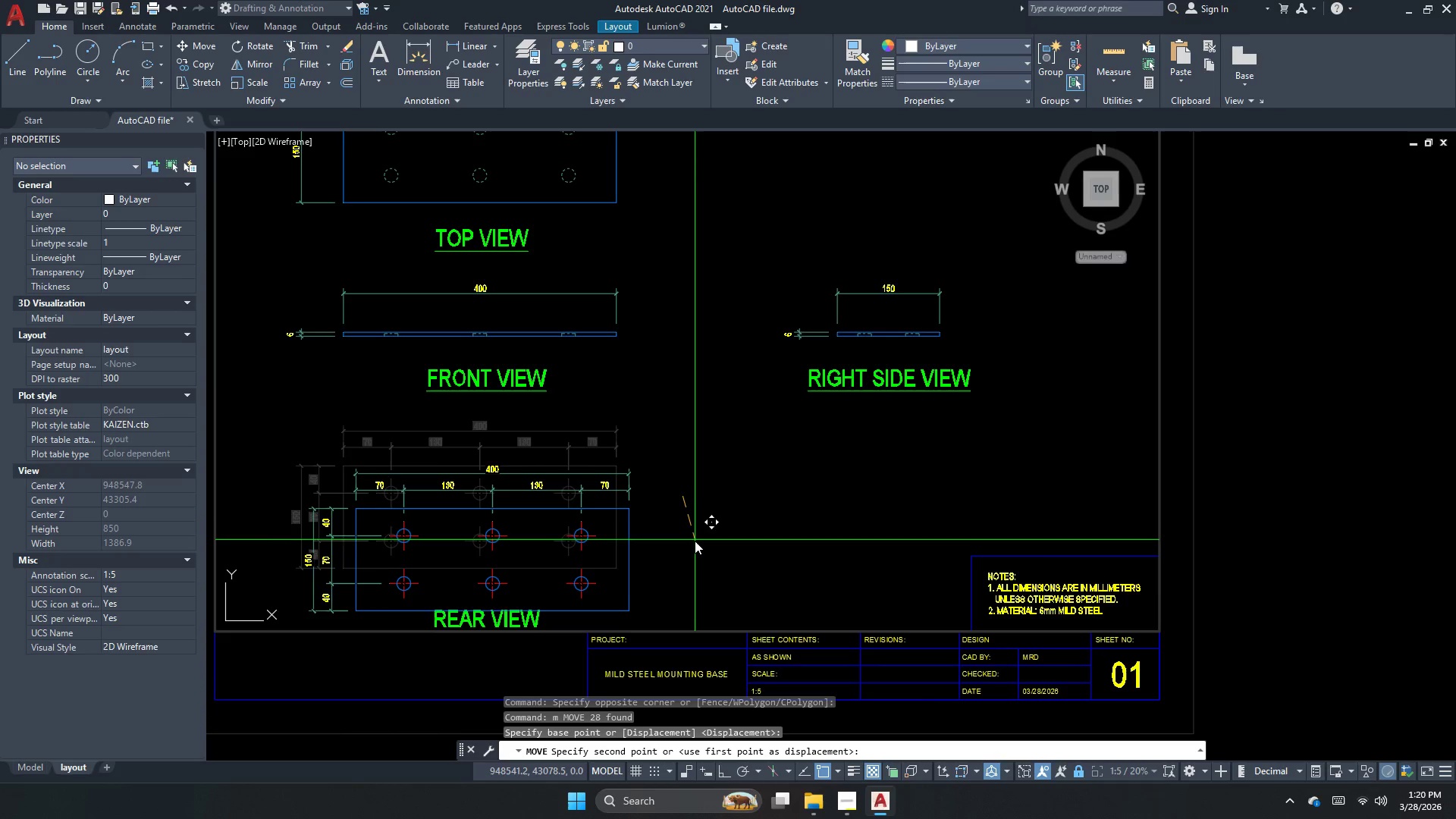 
key(Numpad5)
 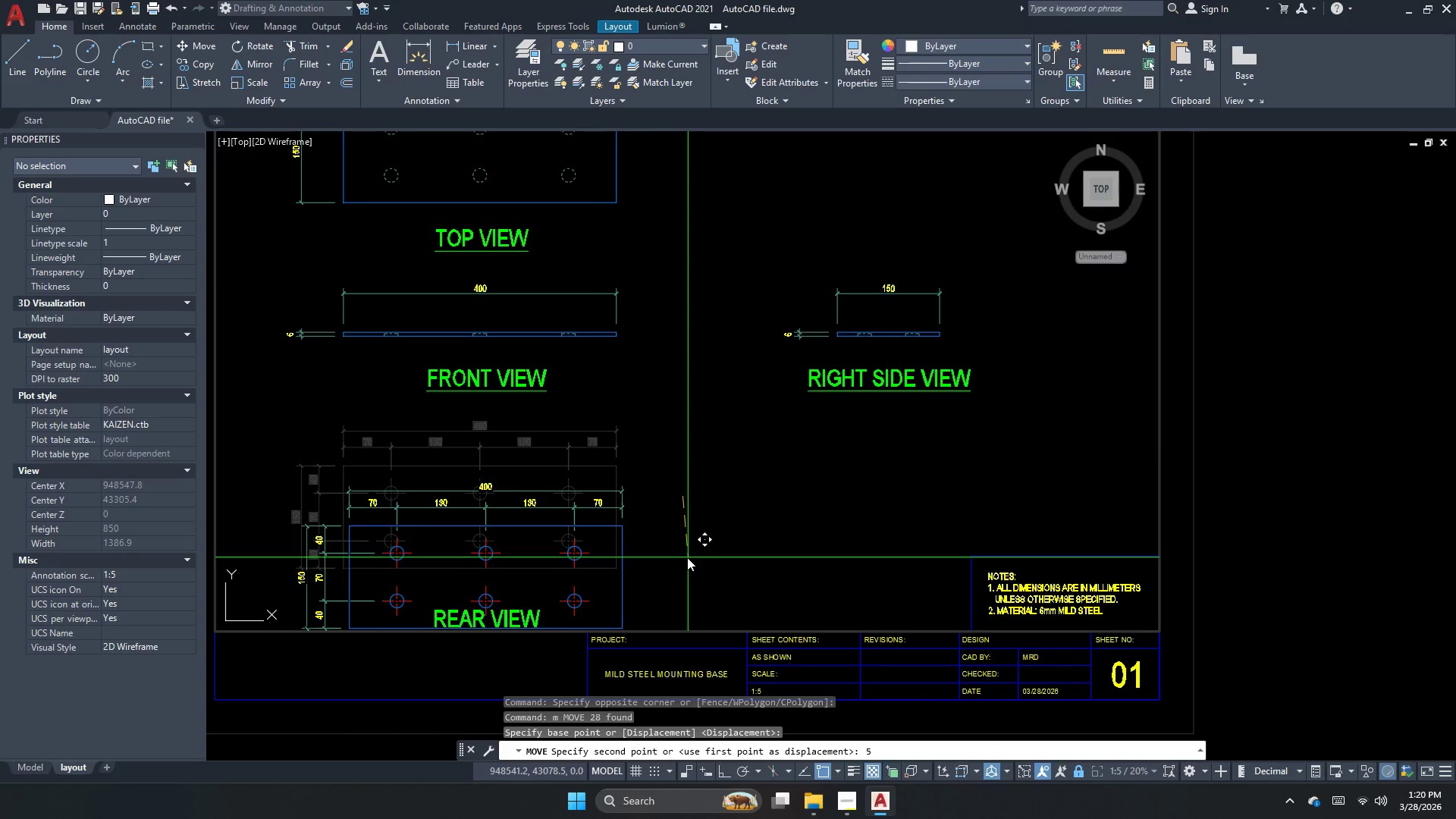 
key(F8)
 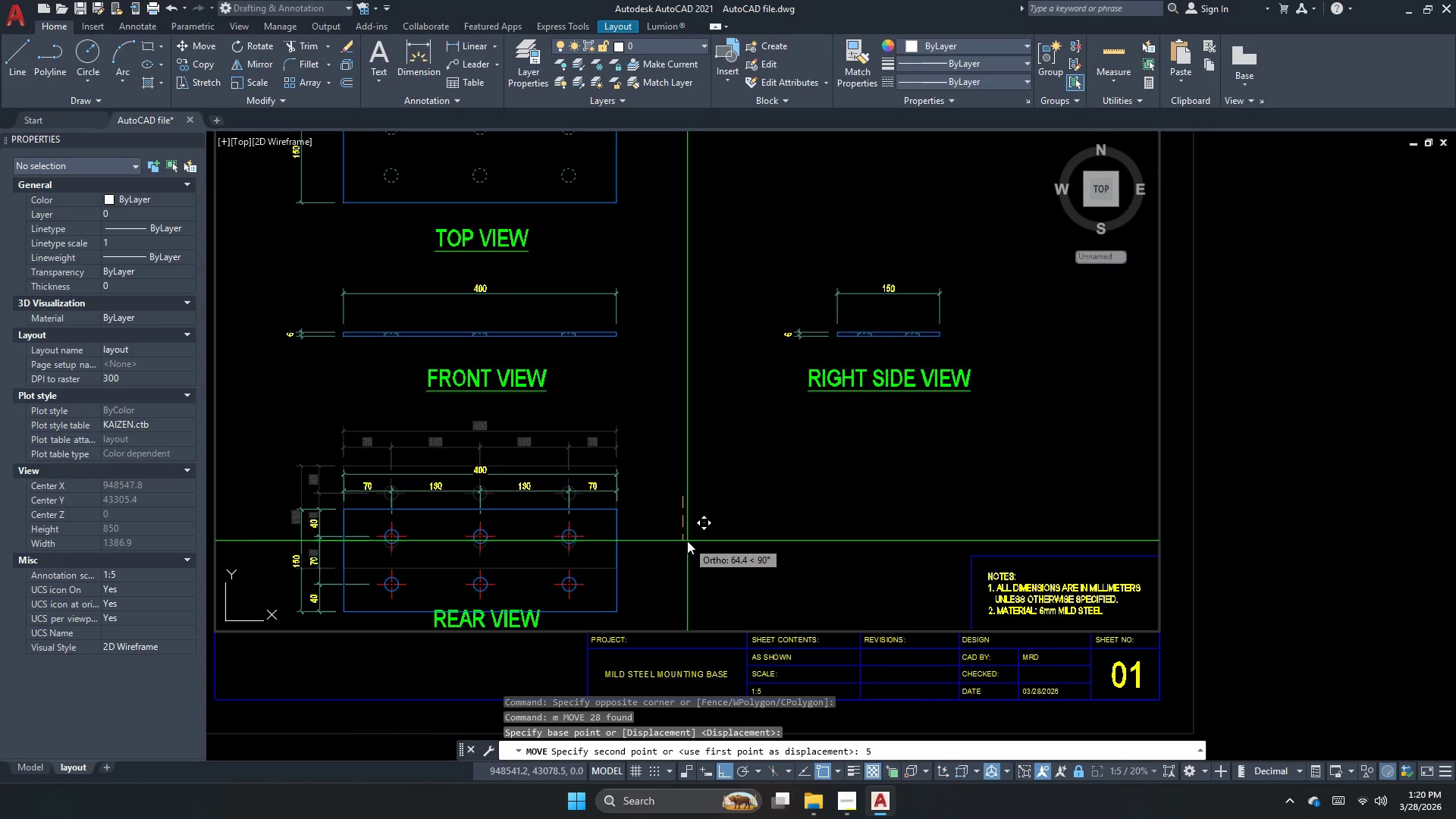 
key(Numpad5)
 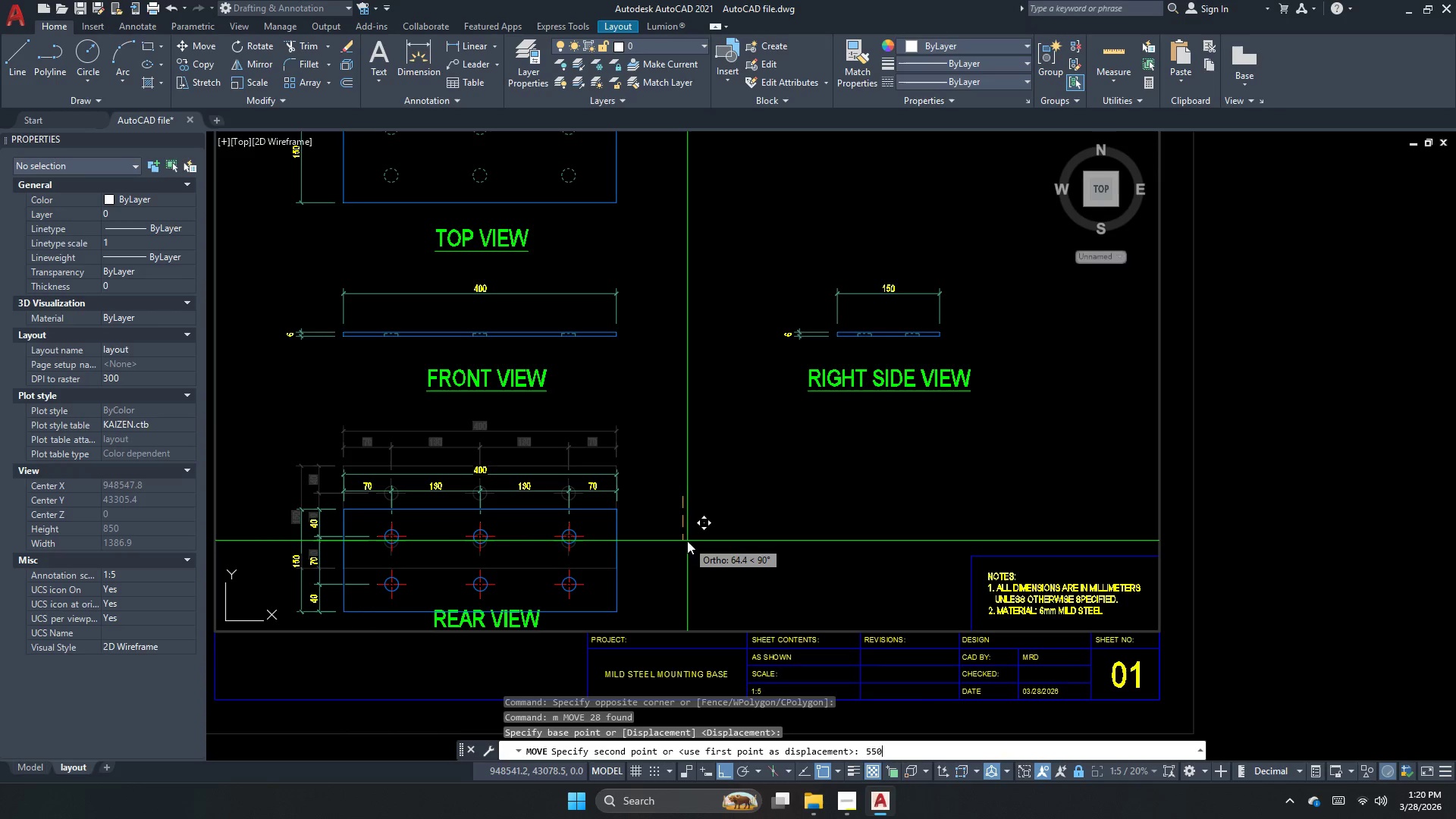 
key(Numpad0)
 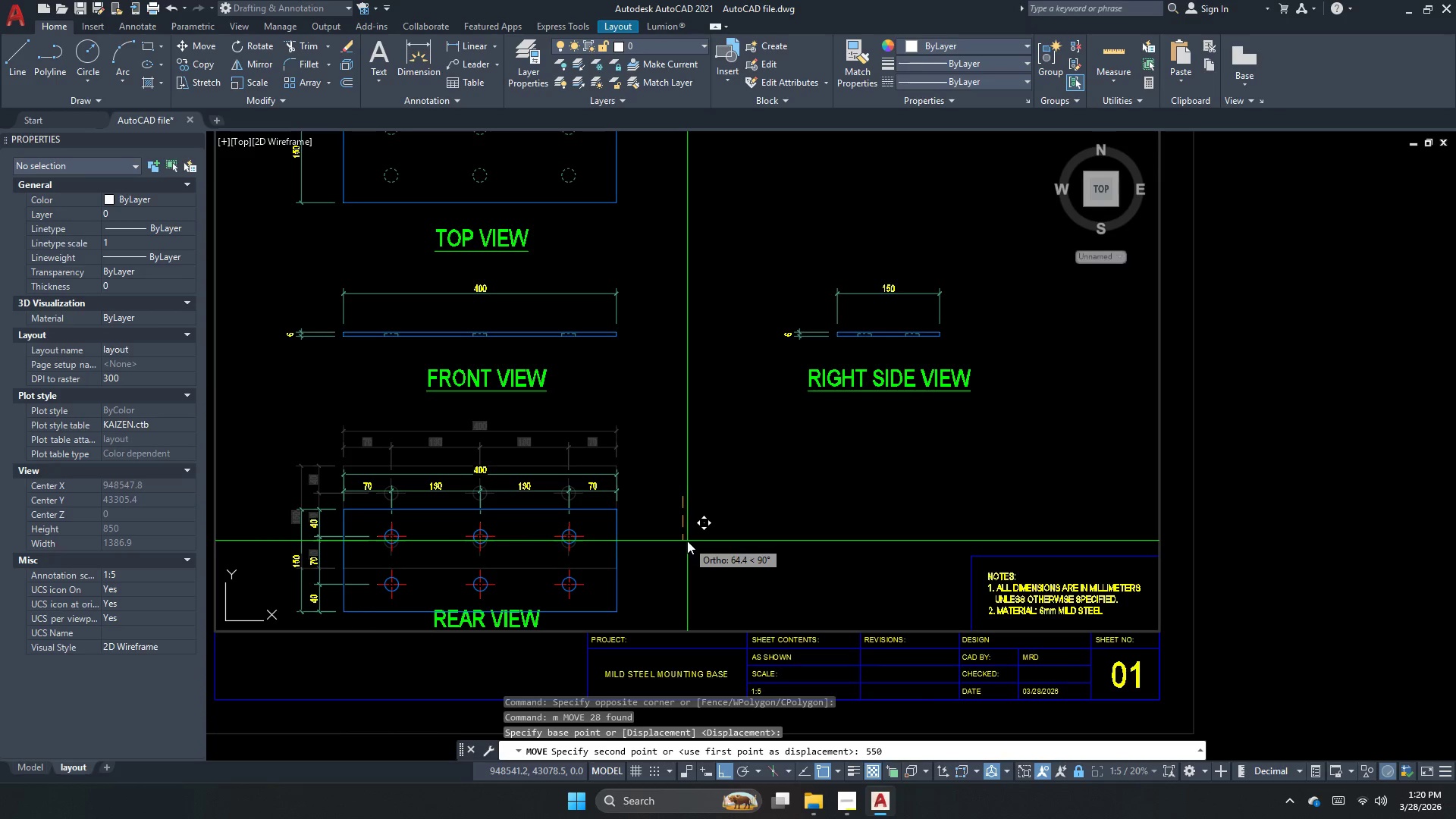 
key(Backspace)
 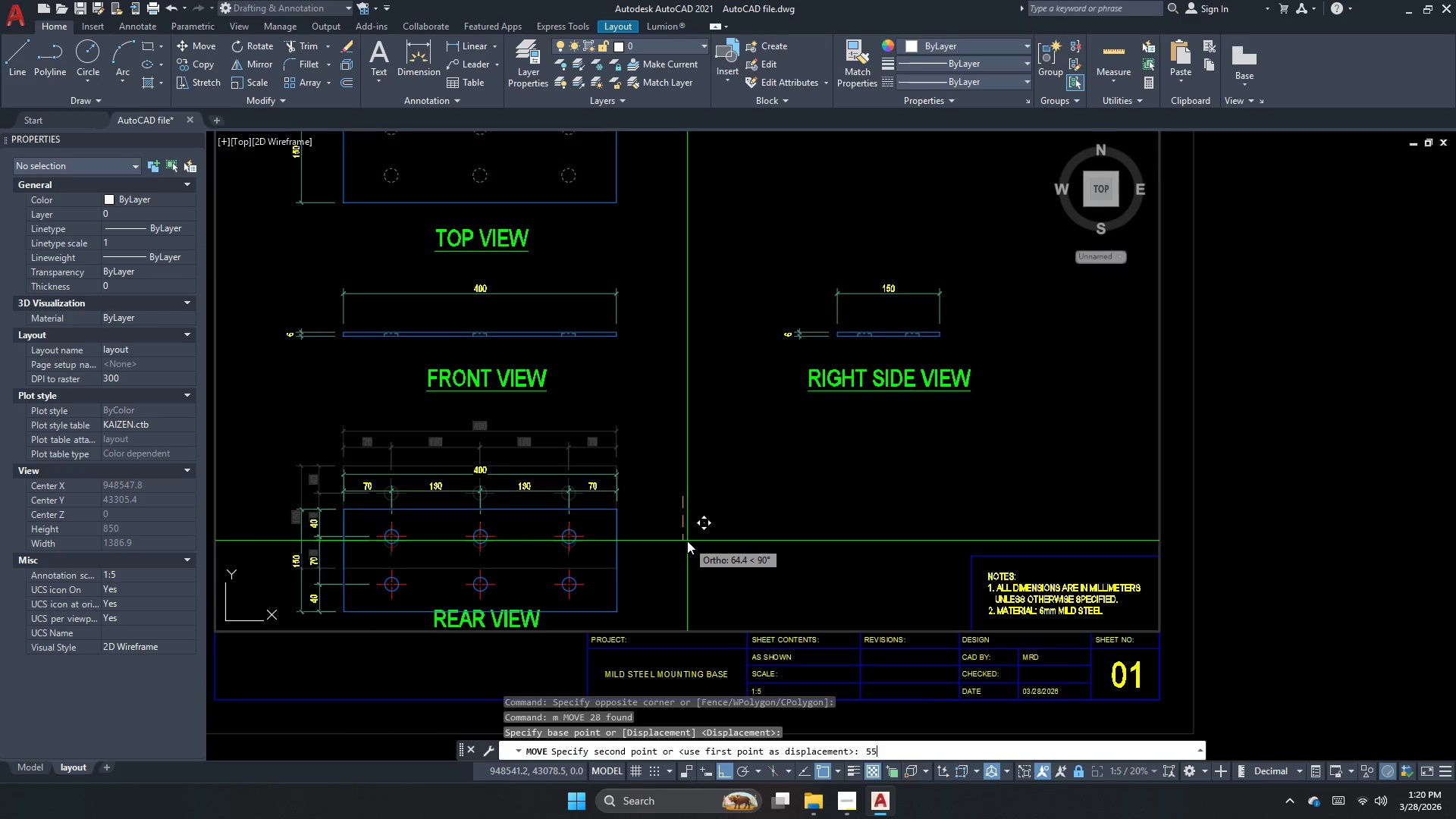 
key(Backspace)
 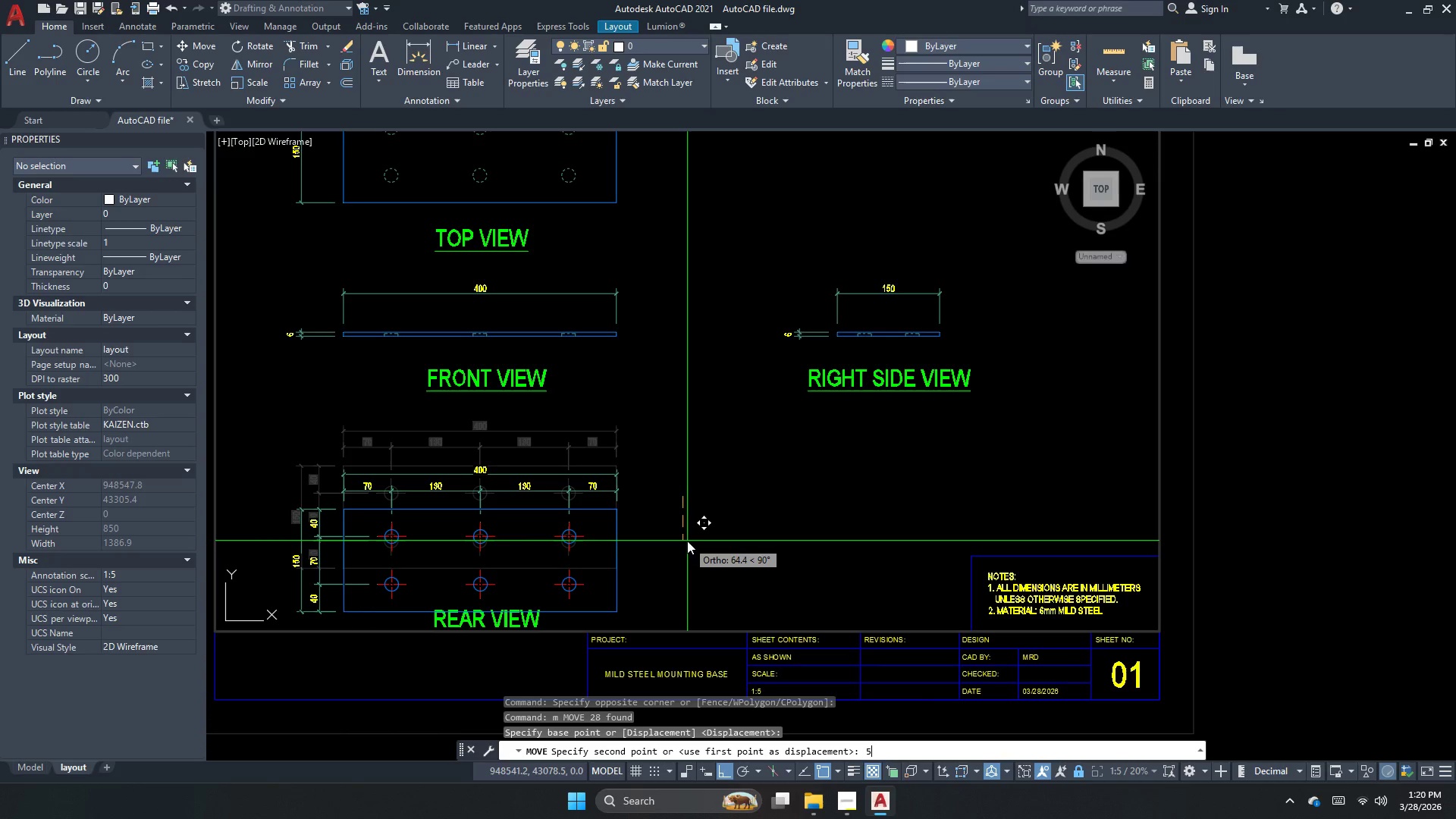 
key(Numpad0)
 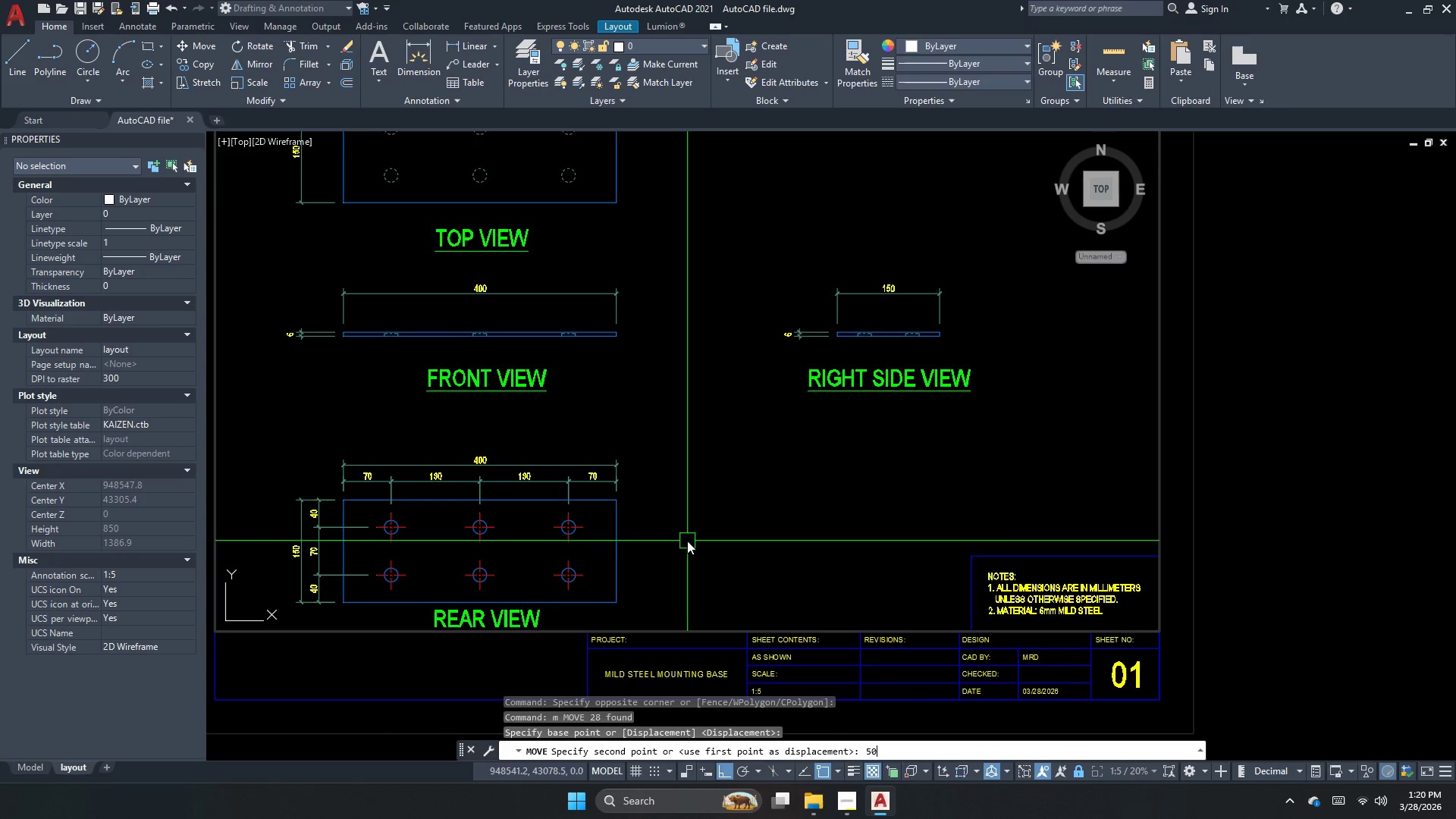 
key(NumpadEnter)
 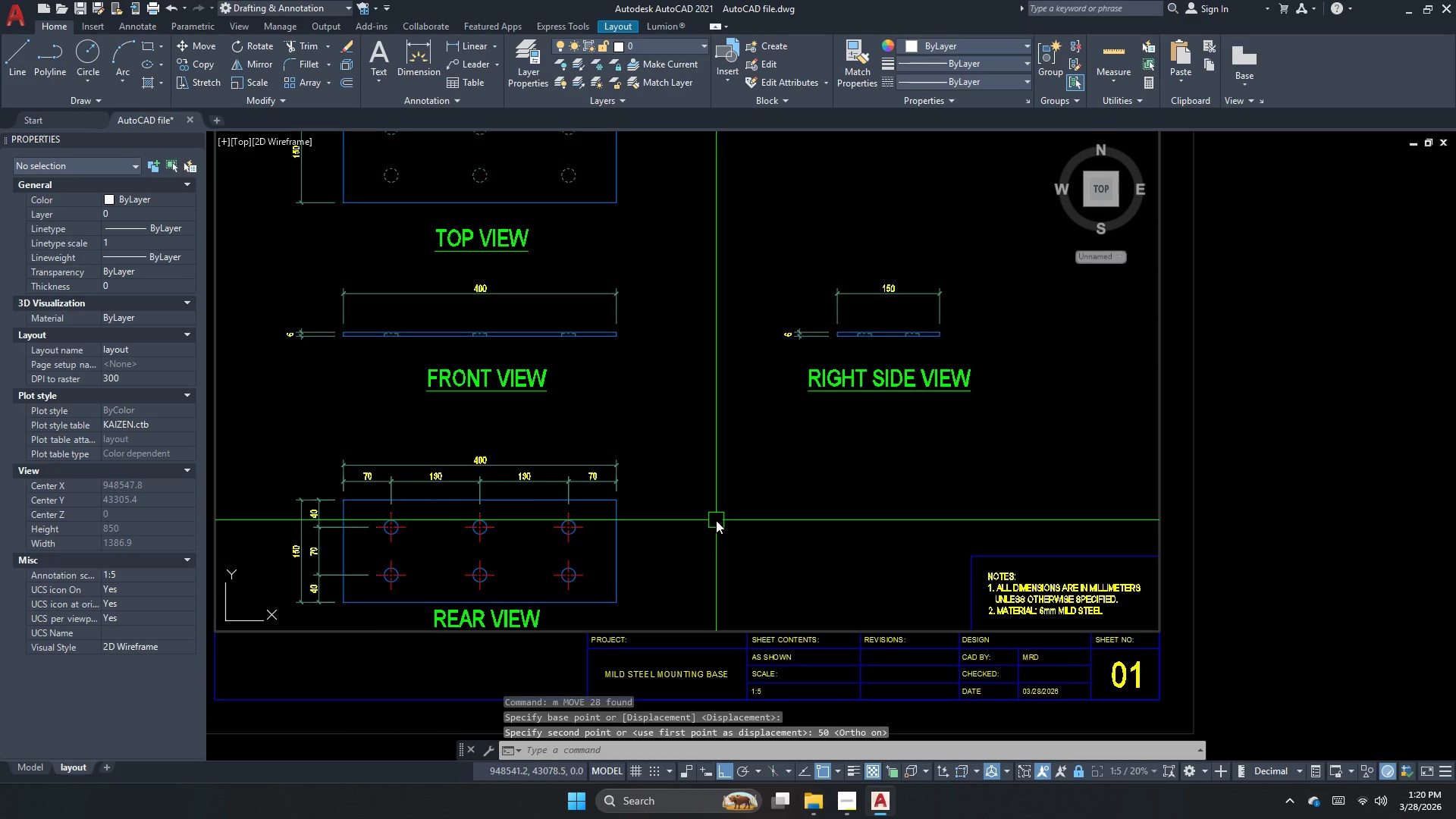 
key(Control+ControlLeft)
 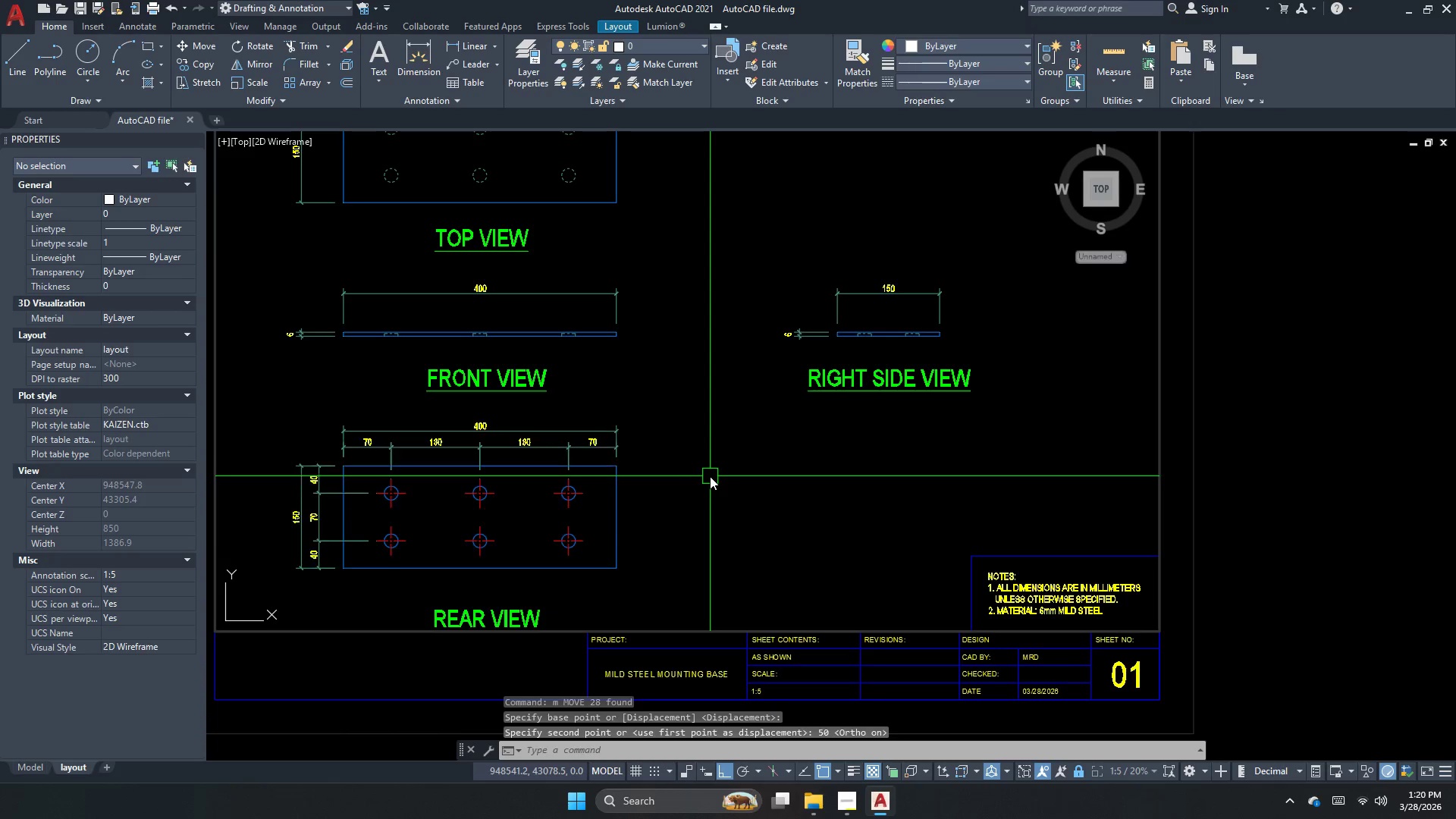 
key(Control+Z)
 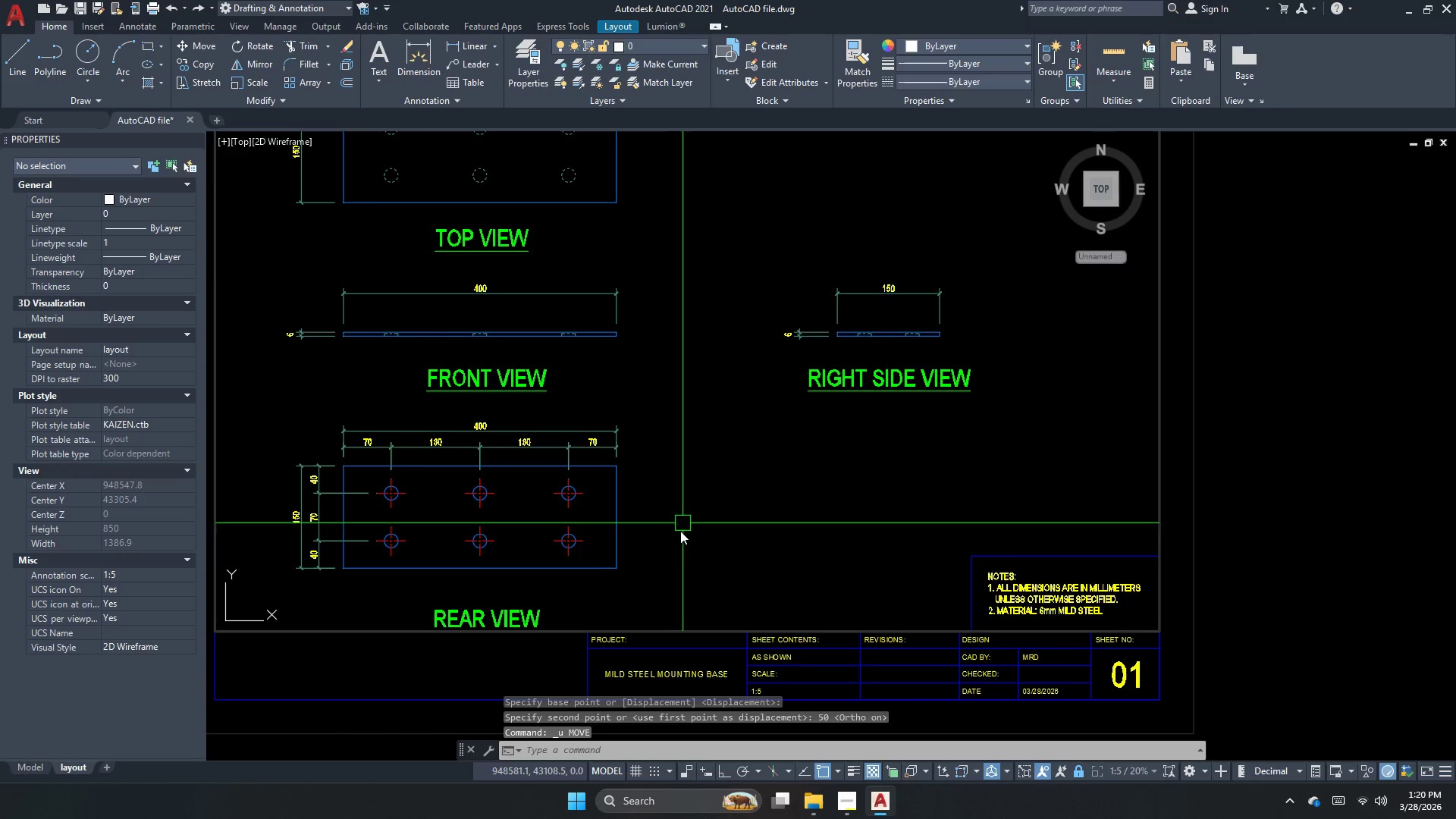 
key(Escape)
 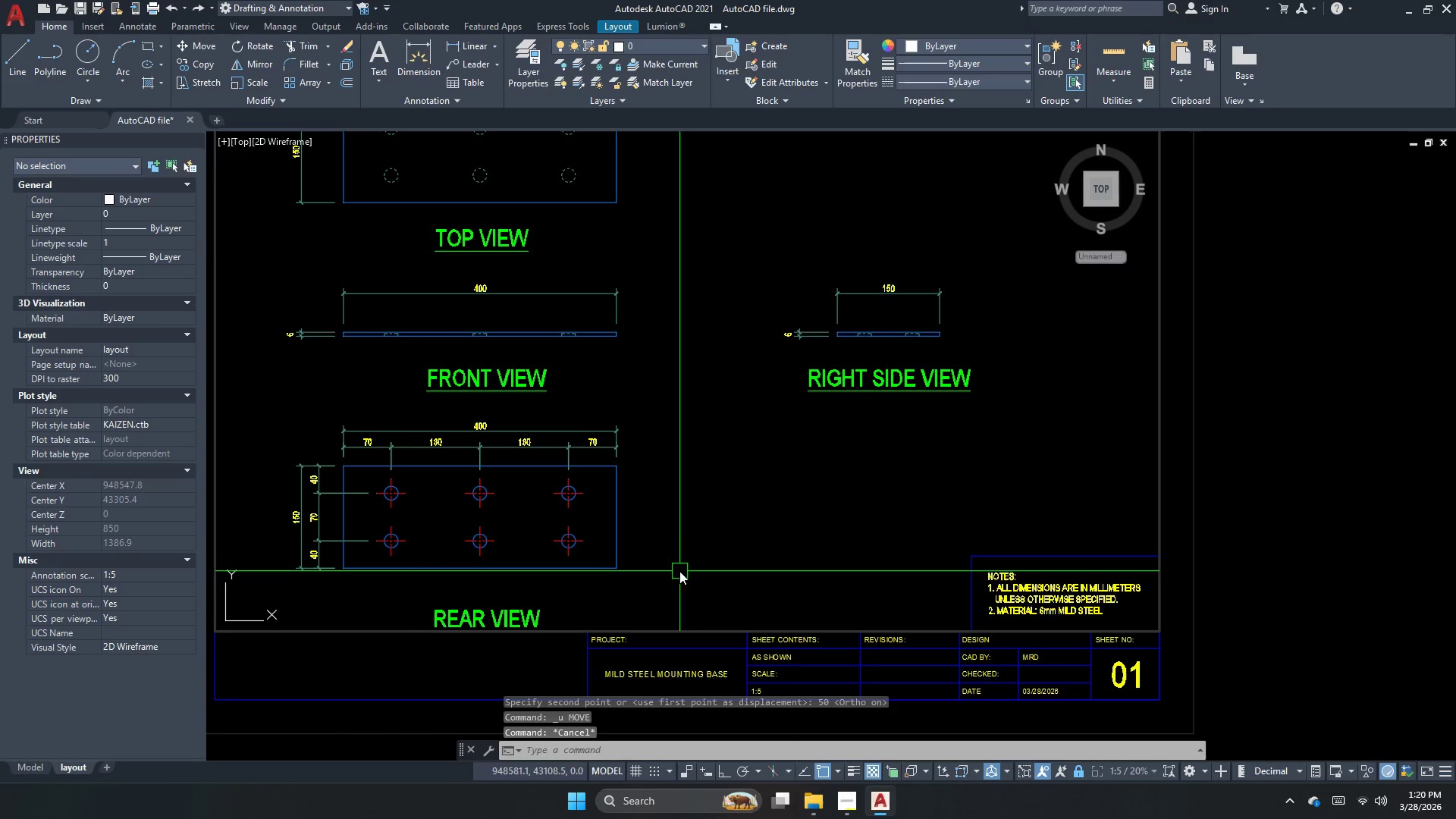 
left_click_drag(start_coordinate=[676, 572], to_coordinate=[580, 512])
 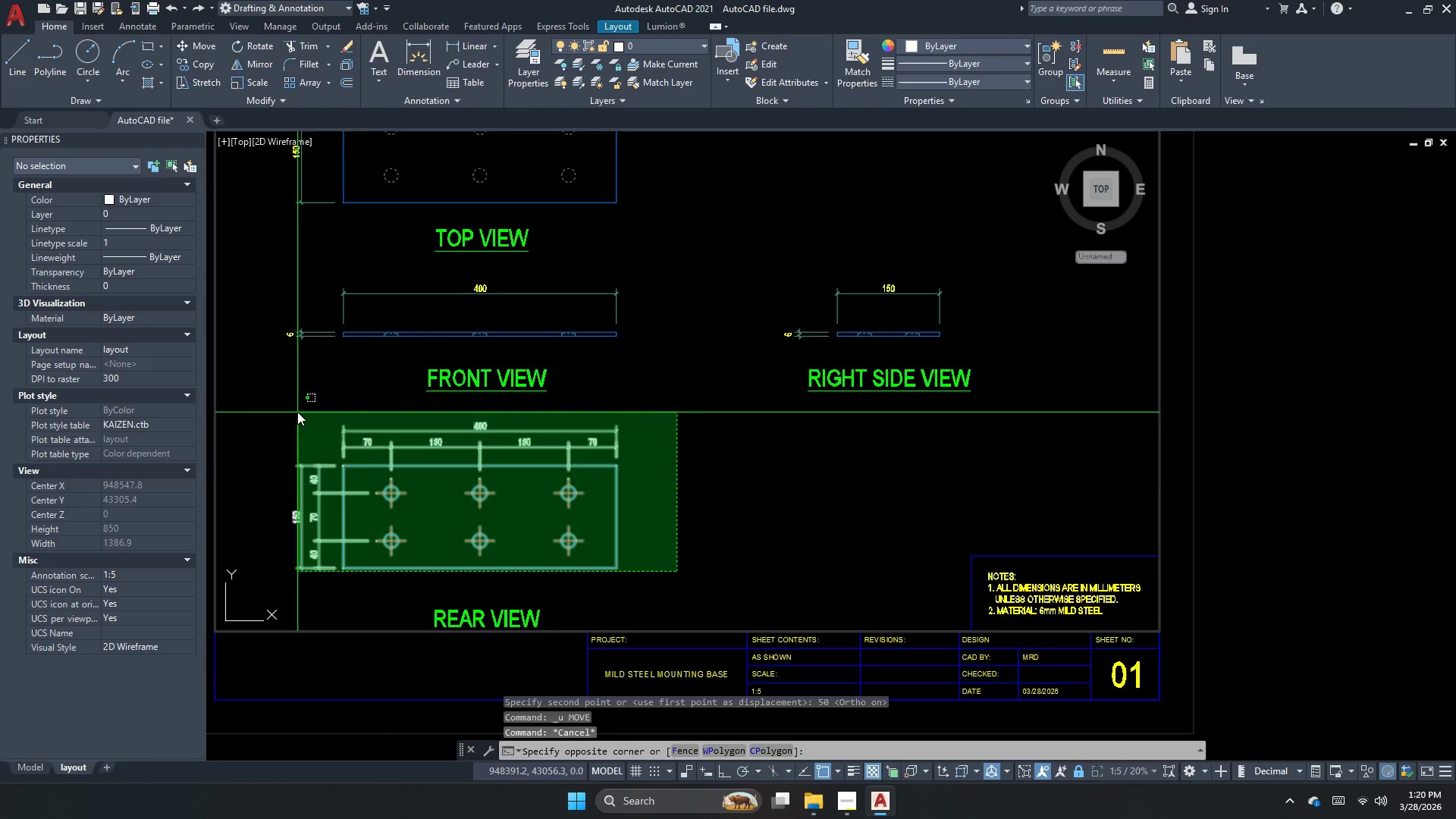 
double_click([297, 412])
 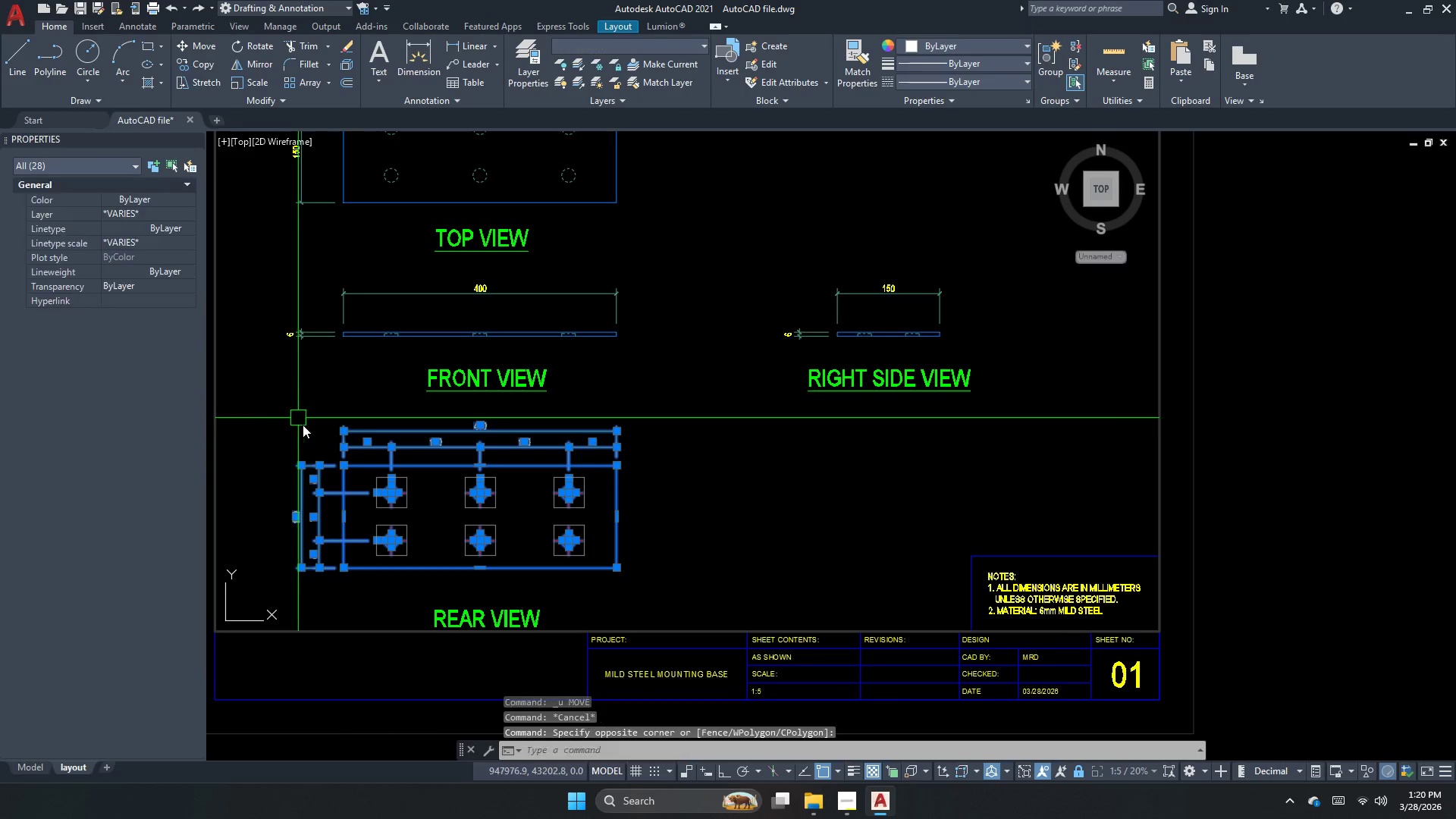 
key(M)
 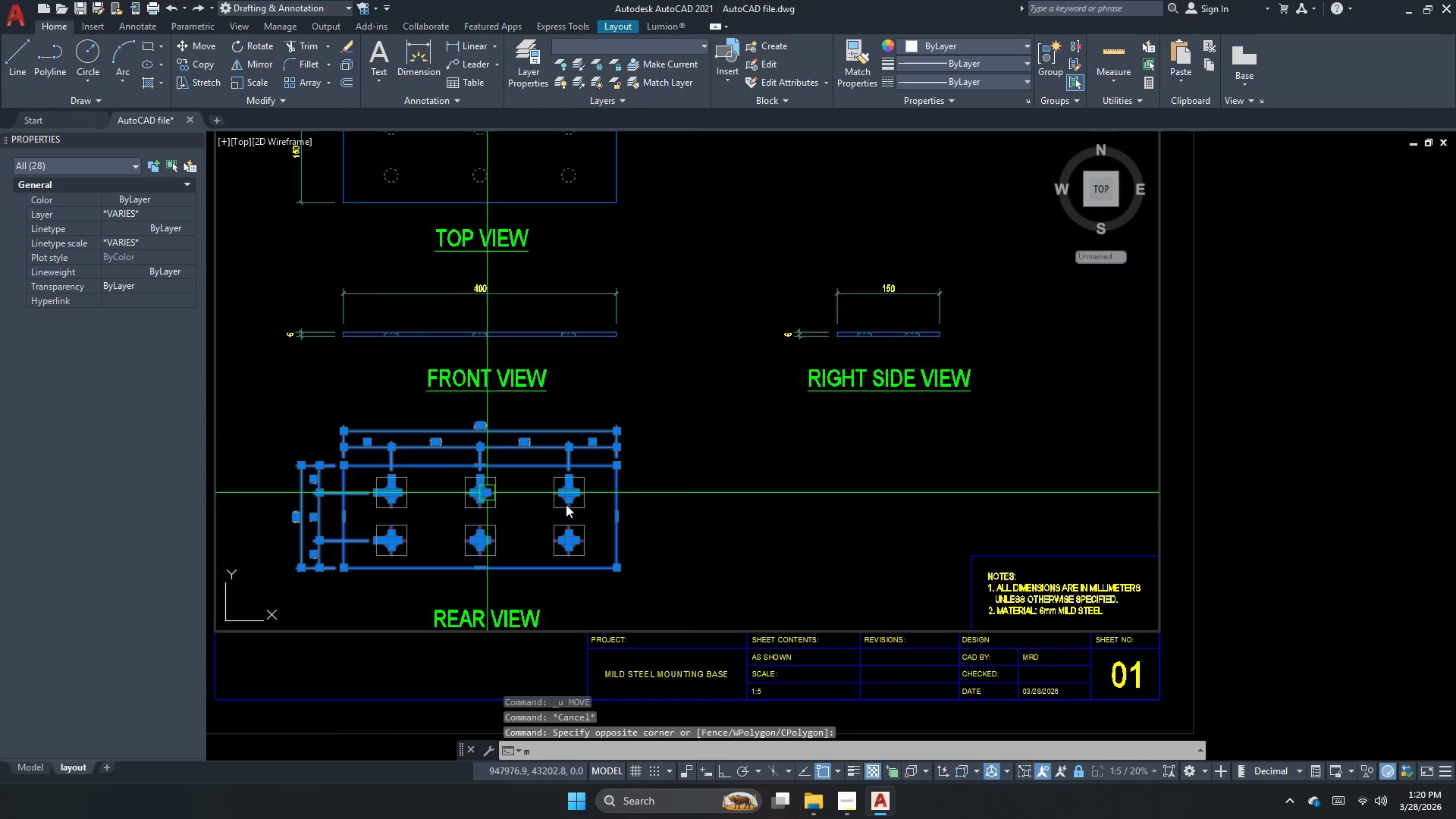 
key(Space)
 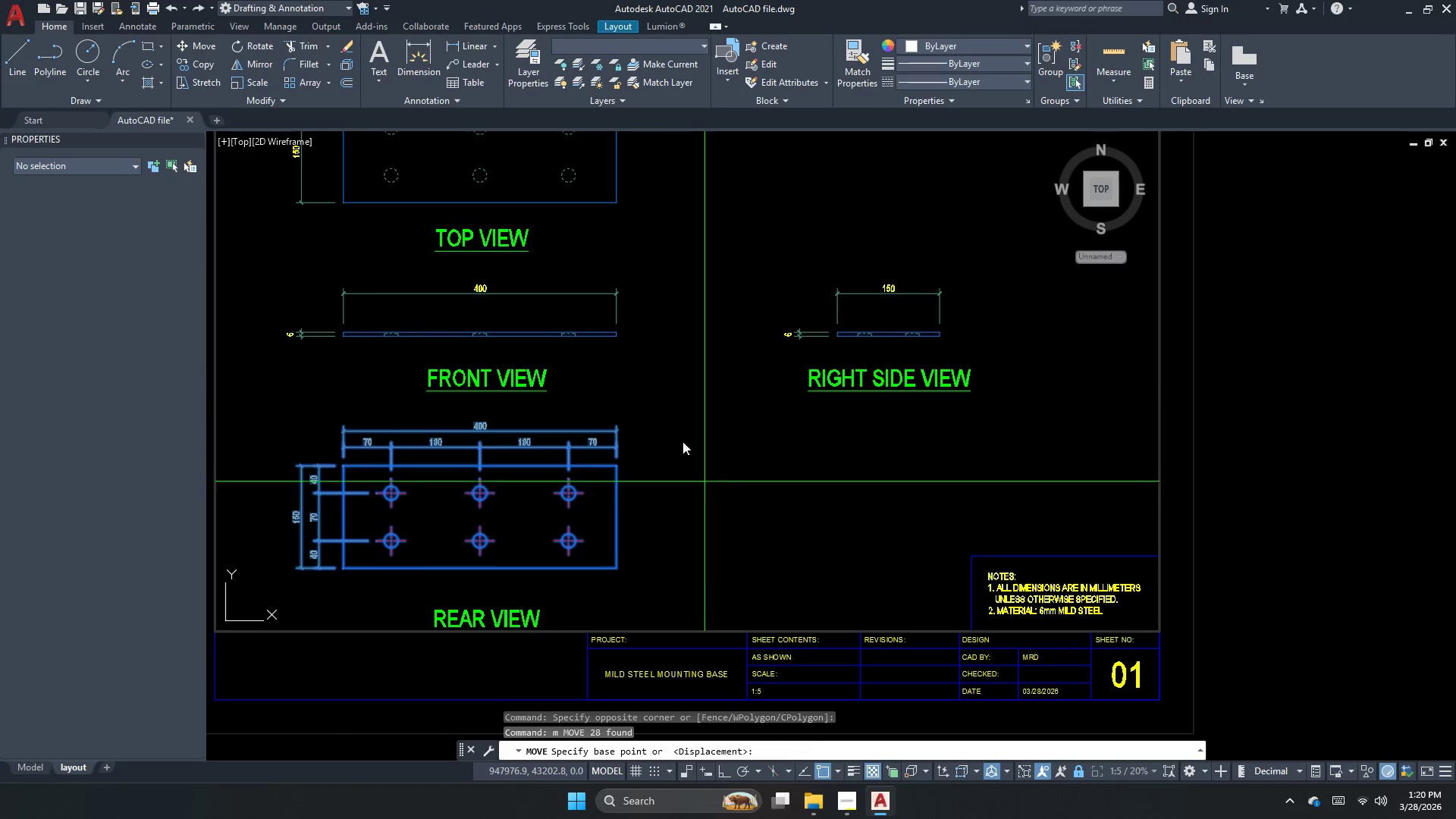 
left_click_drag(start_coordinate=[690, 412], to_coordinate=[690, 418])
 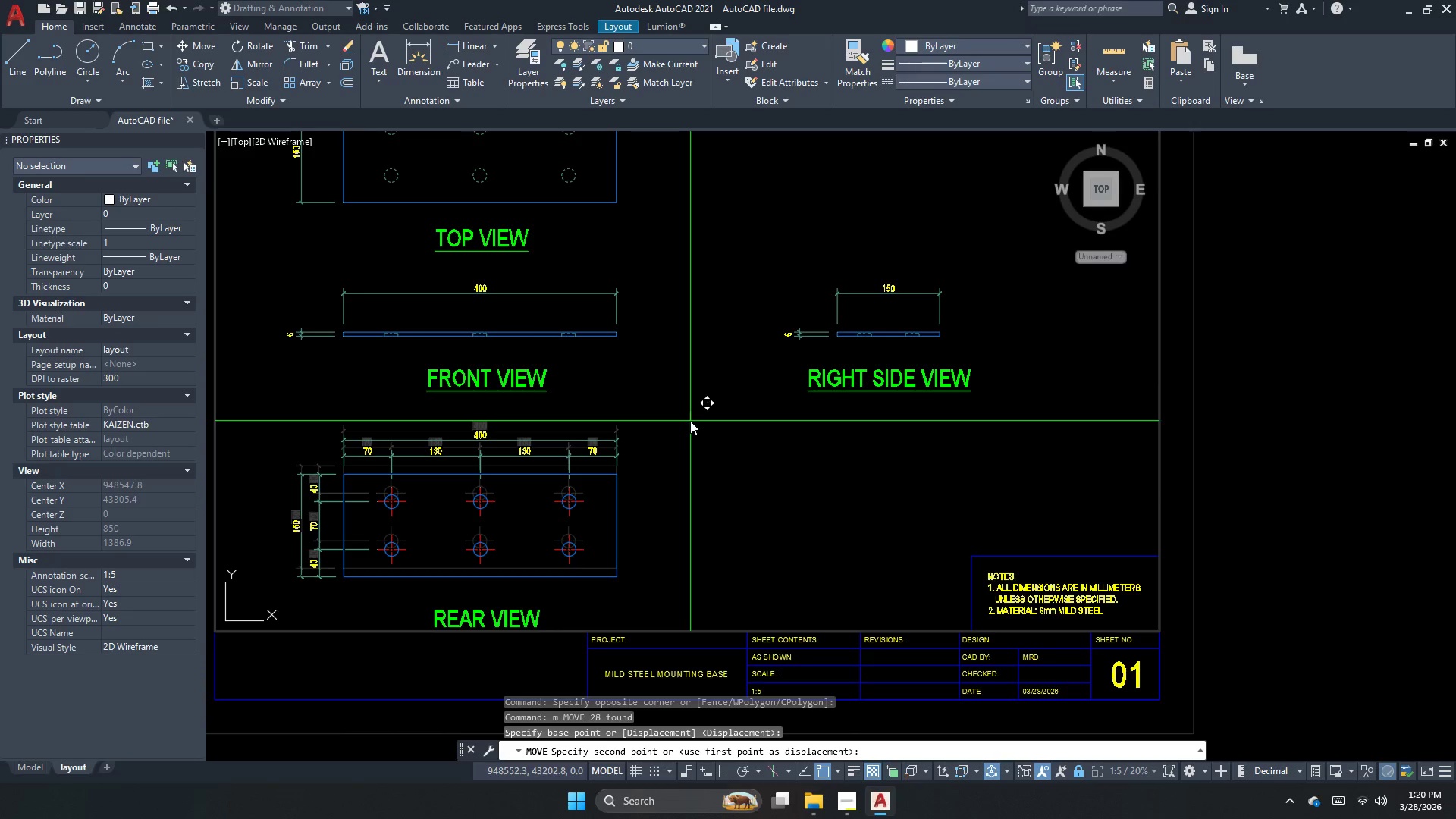 
key(Numpad2)
 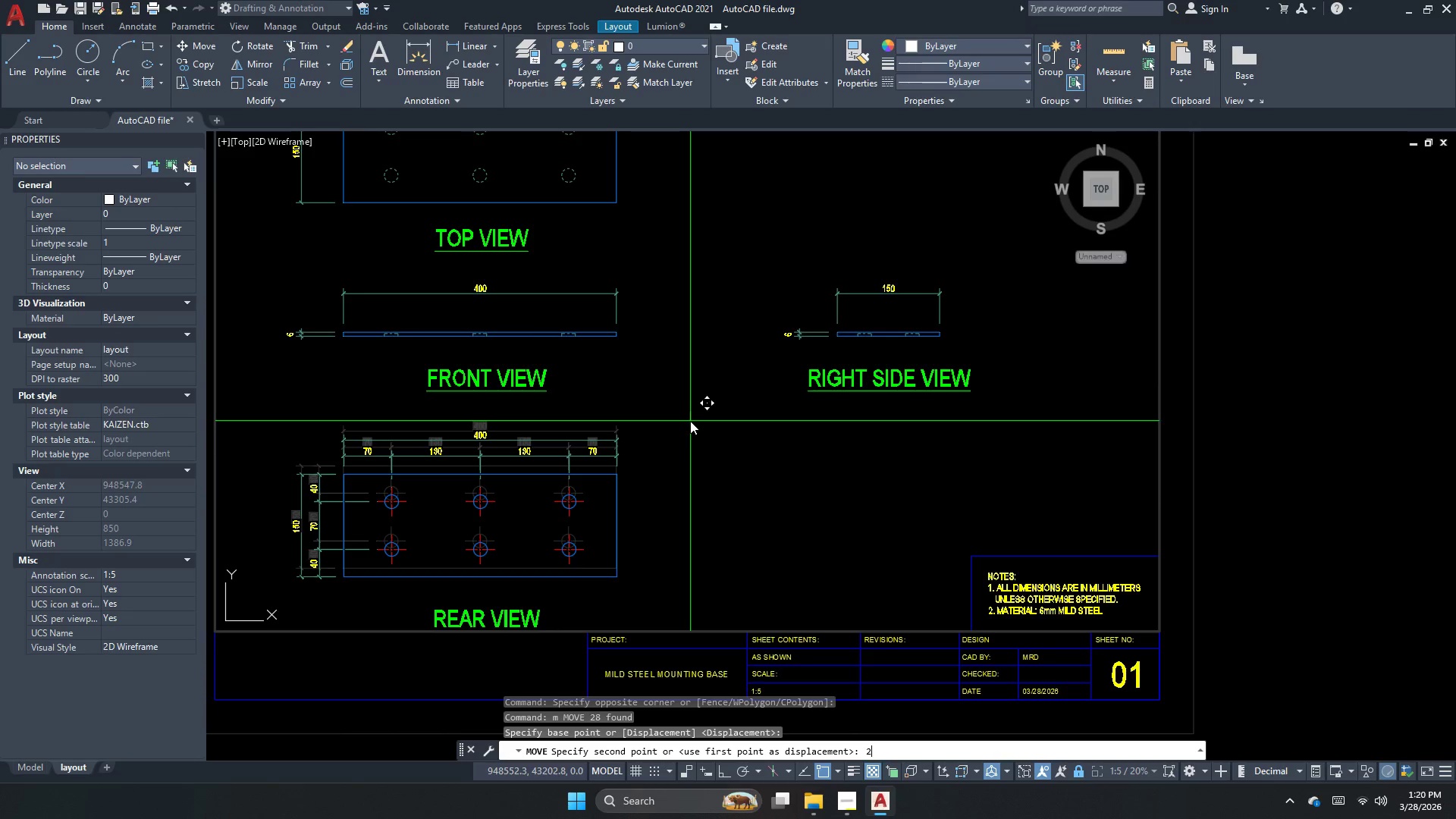 
key(Numpad5)
 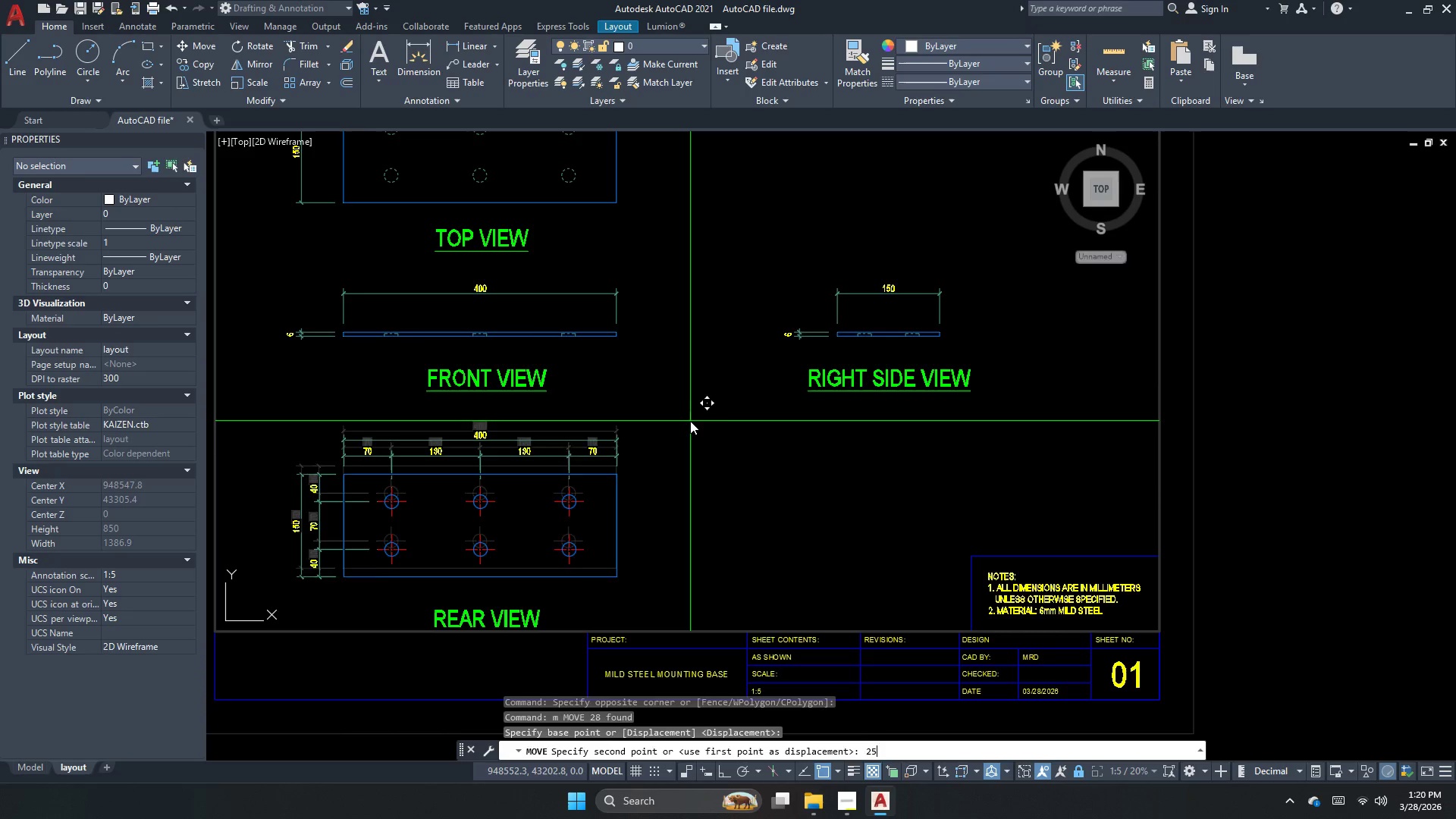 
key(NumpadEnter)
 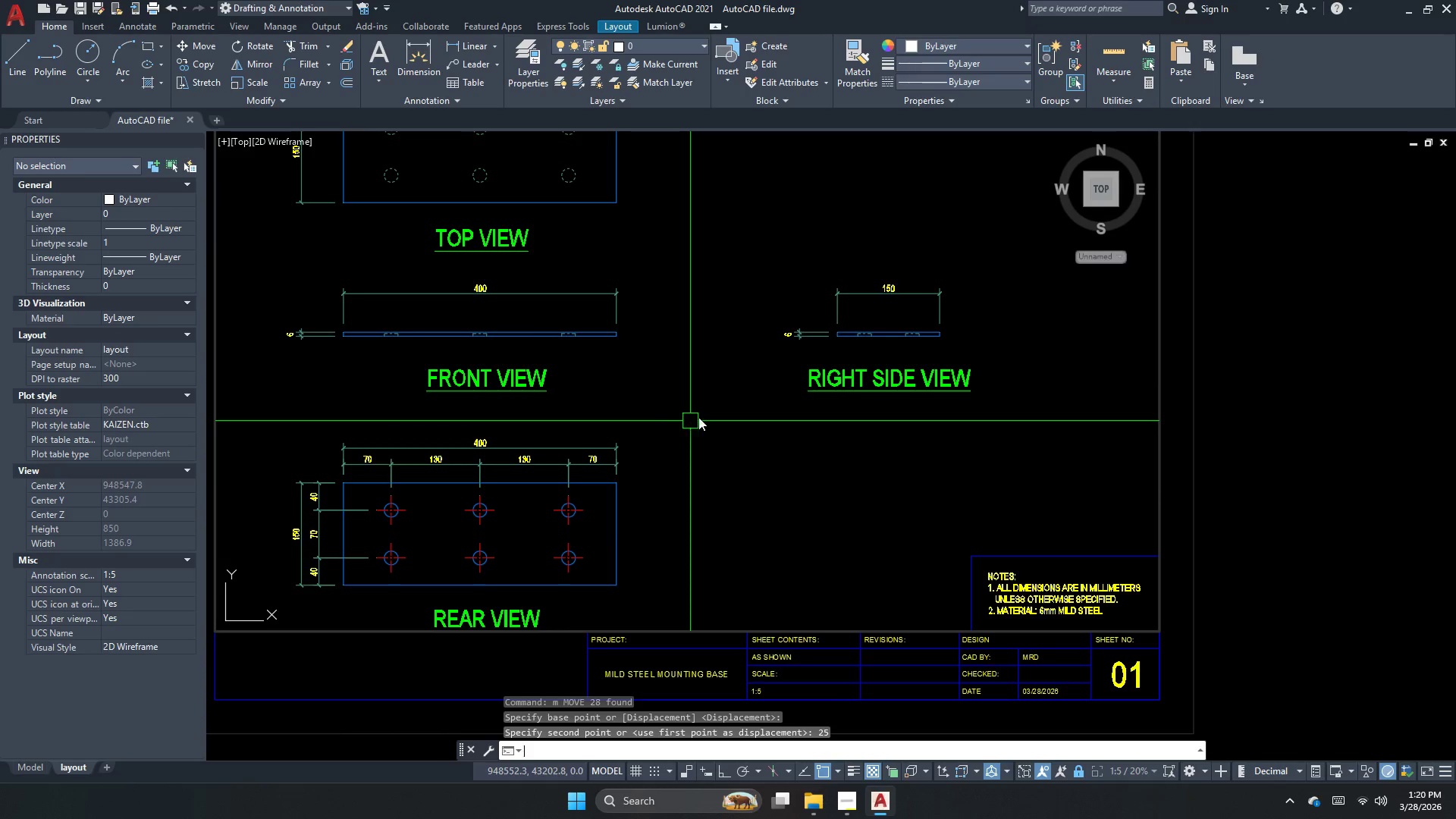 
left_click_drag(start_coordinate=[708, 413], to_coordinate=[669, 381])
 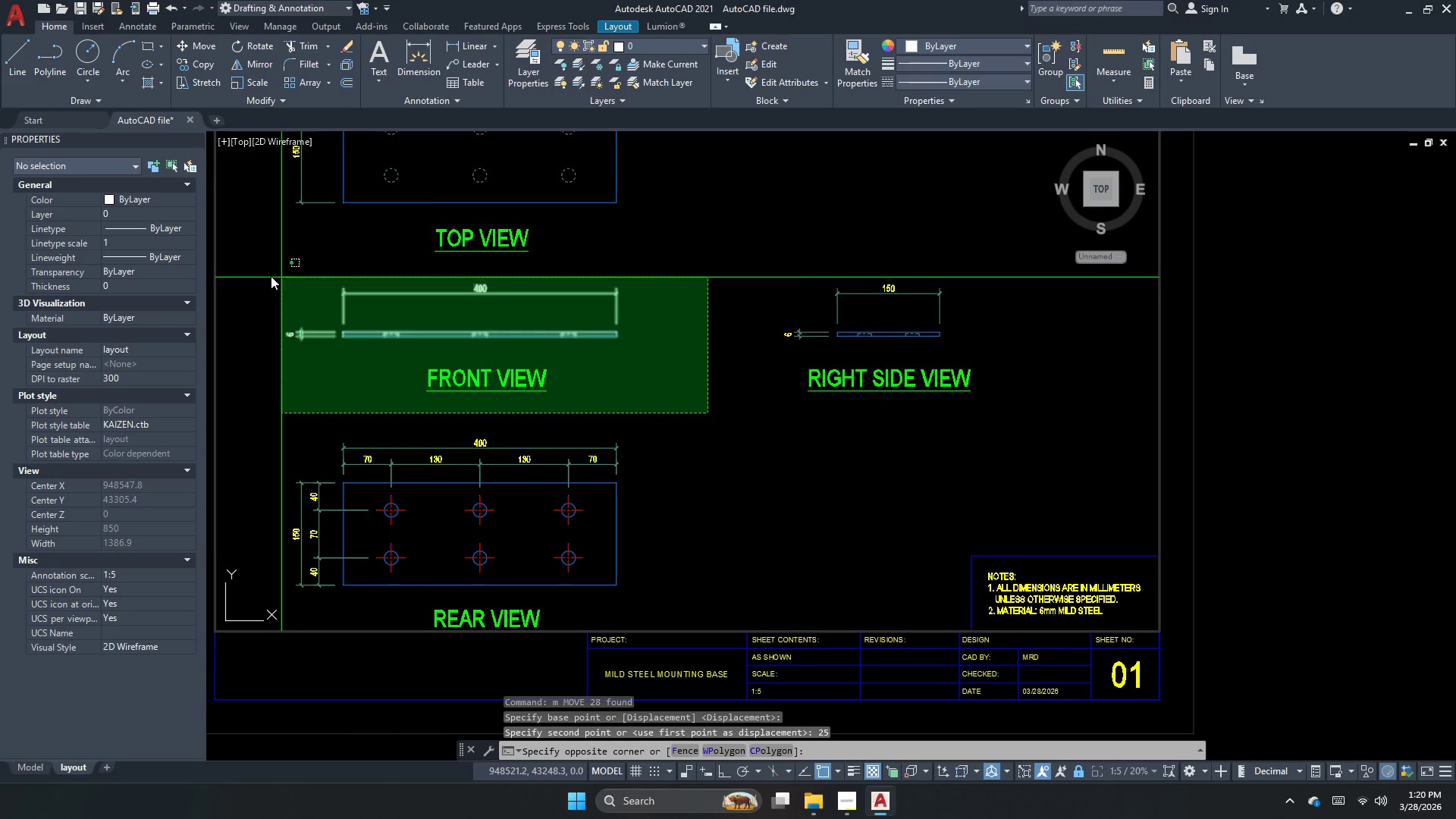 
left_click([258, 275])
 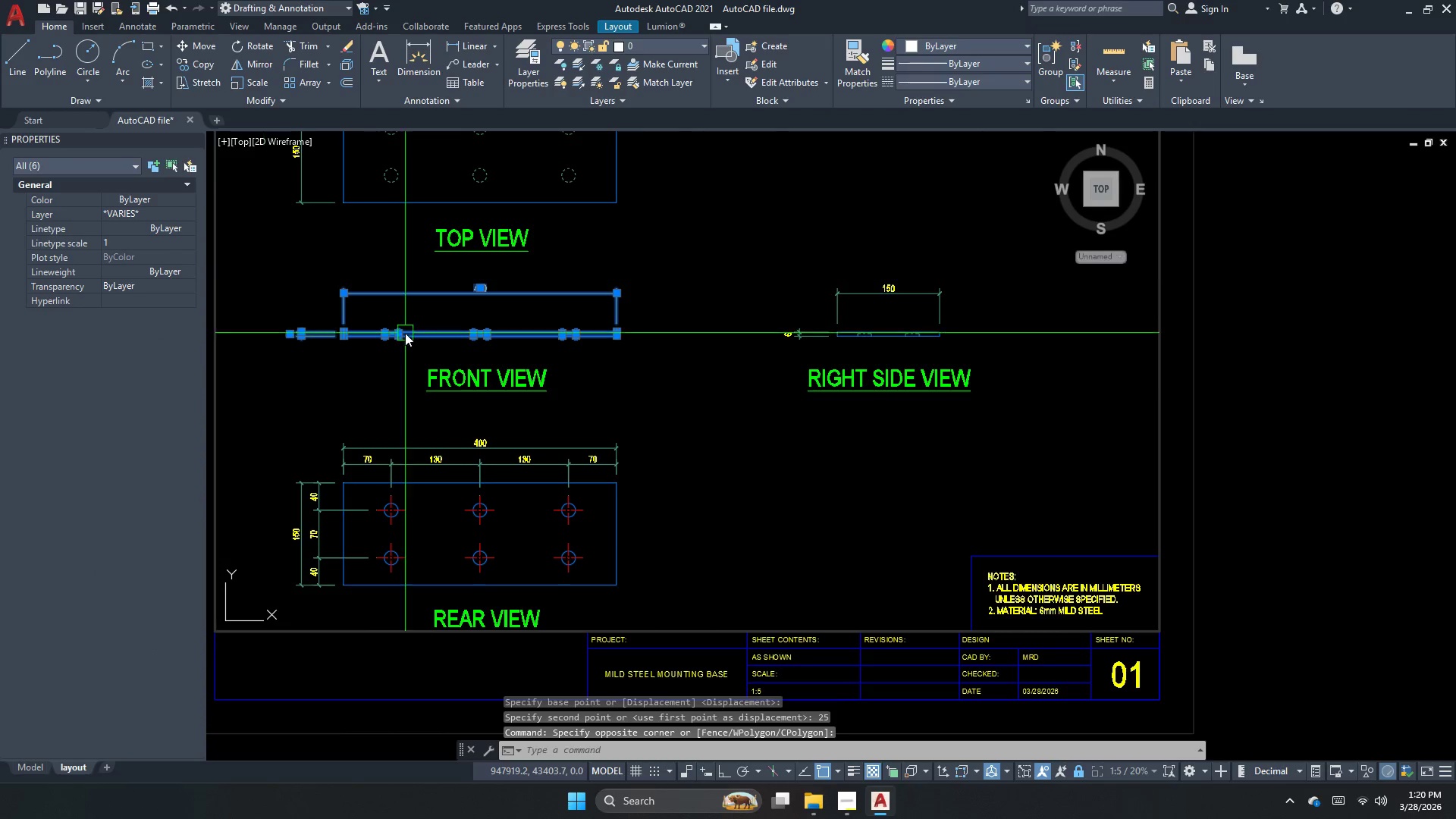 
key(M)
 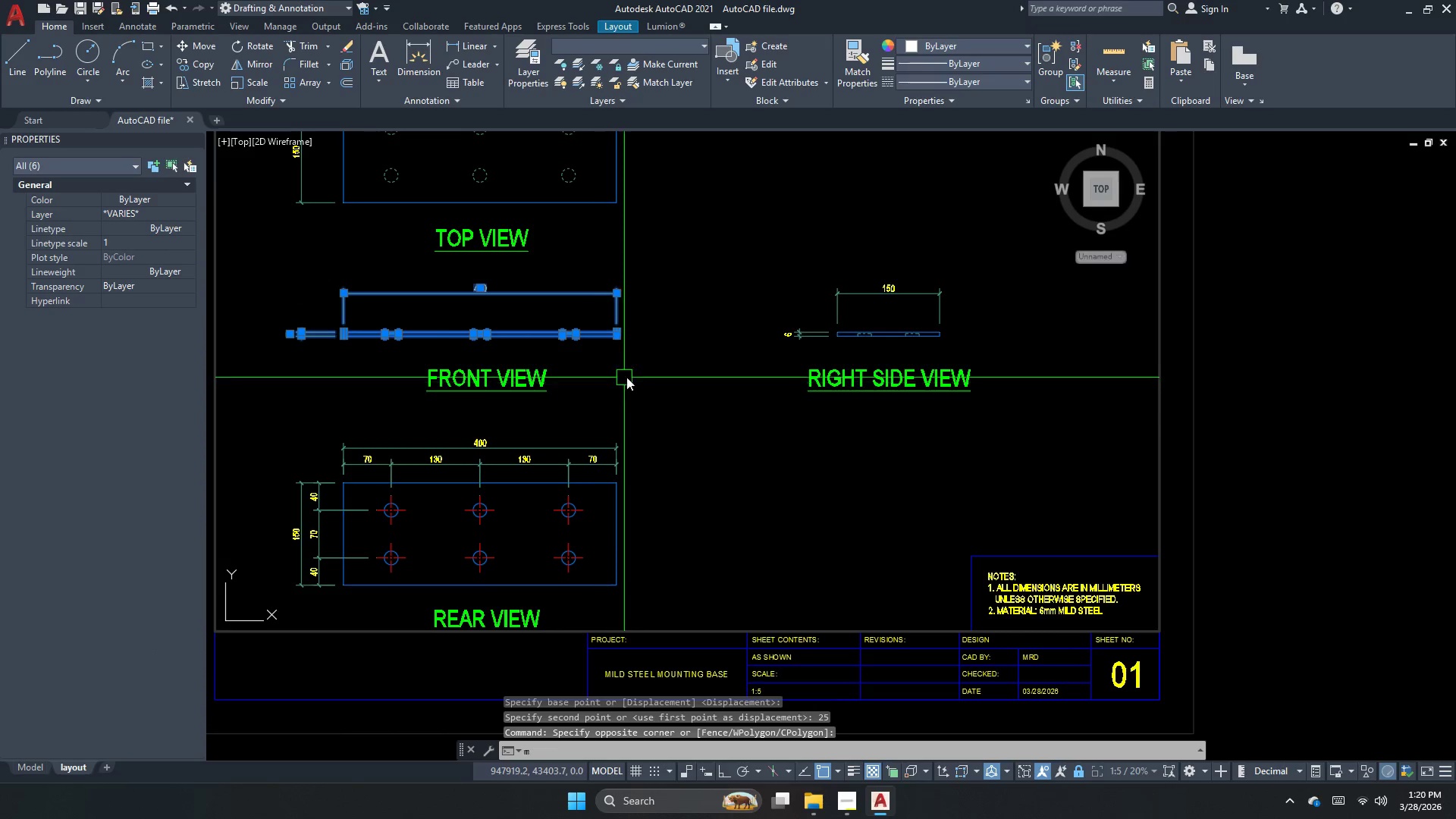 
key(Space)
 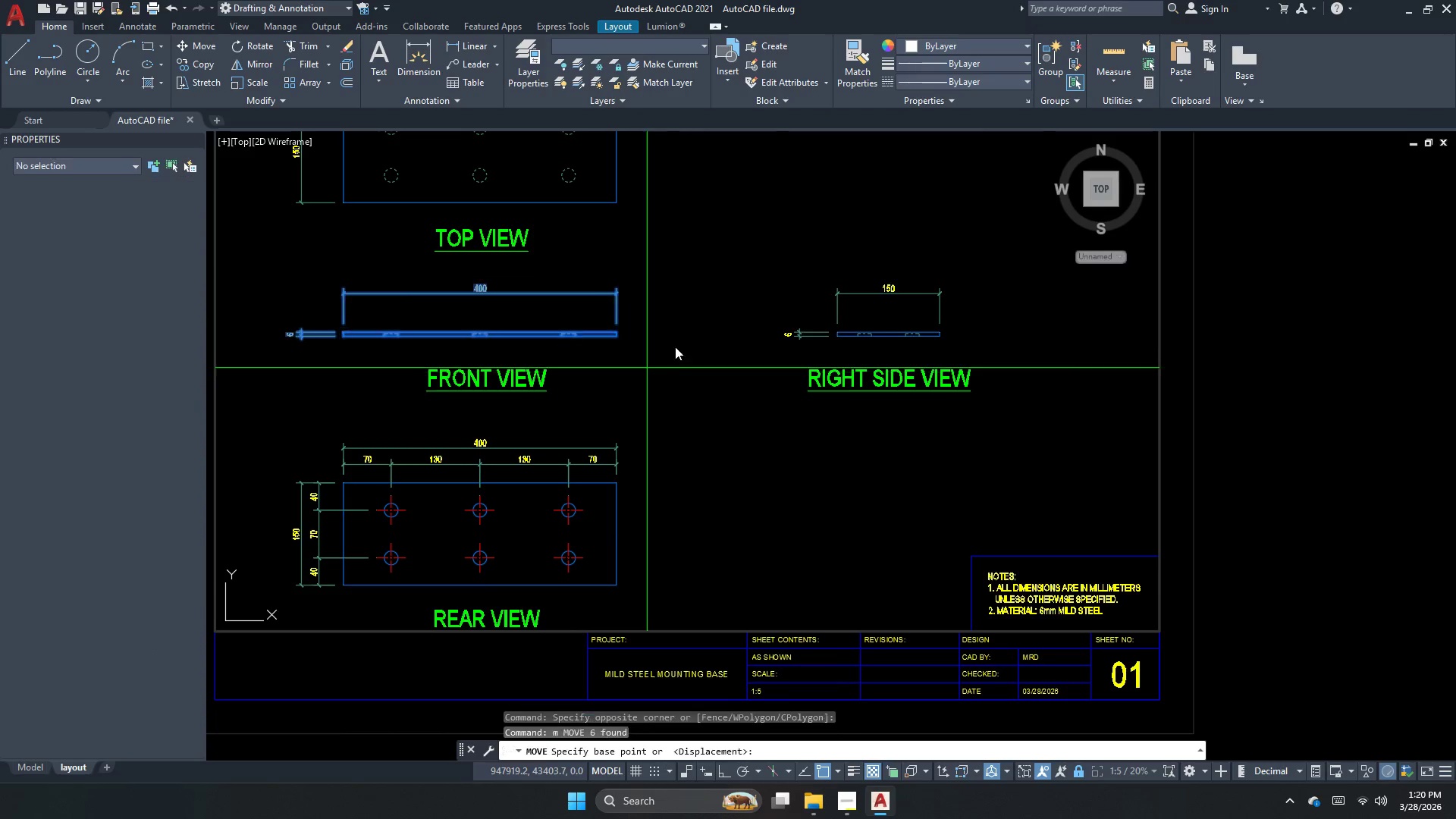 
left_click_drag(start_coordinate=[685, 337], to_coordinate=[686, 343])
 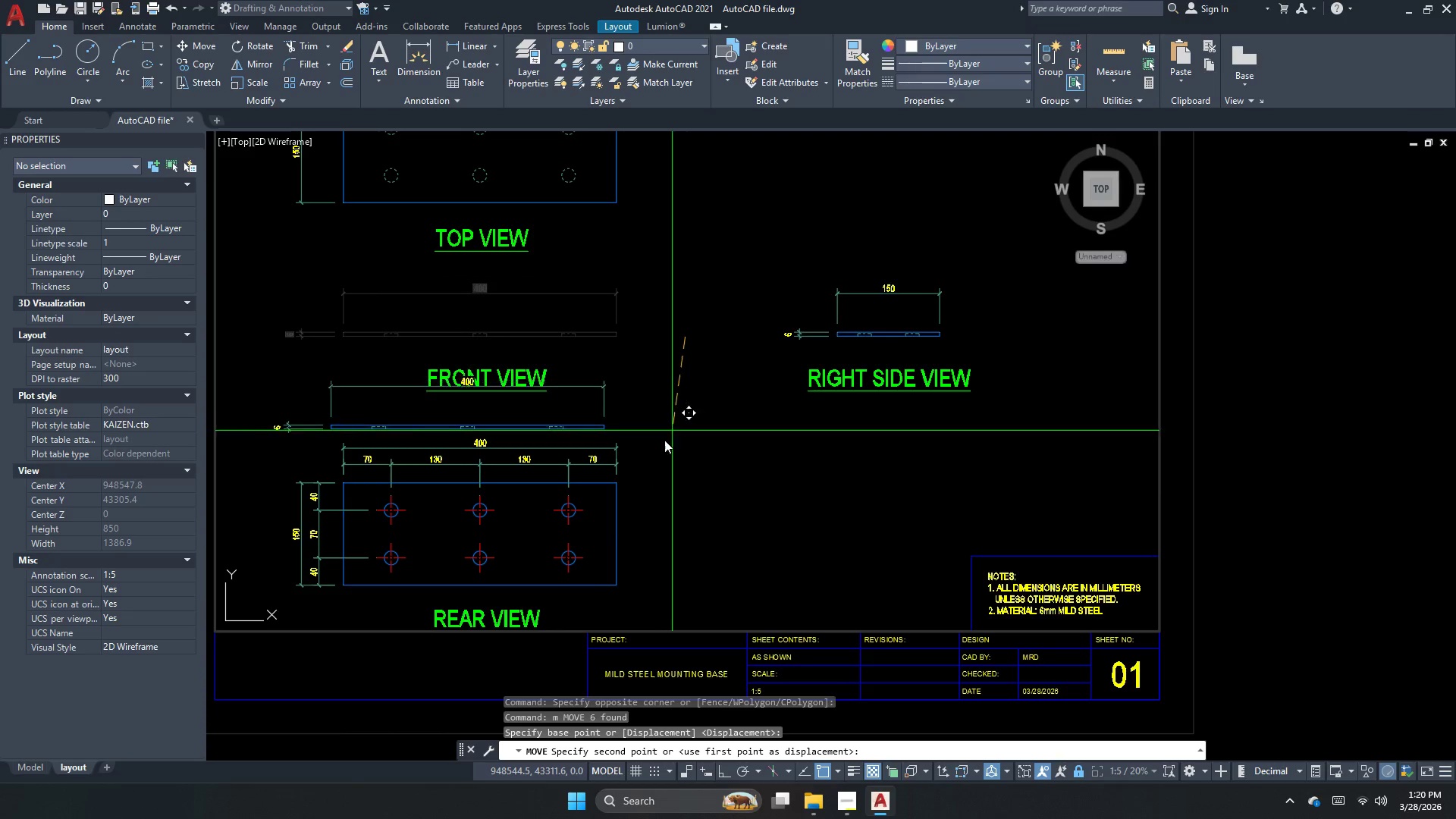 
key(F8)
 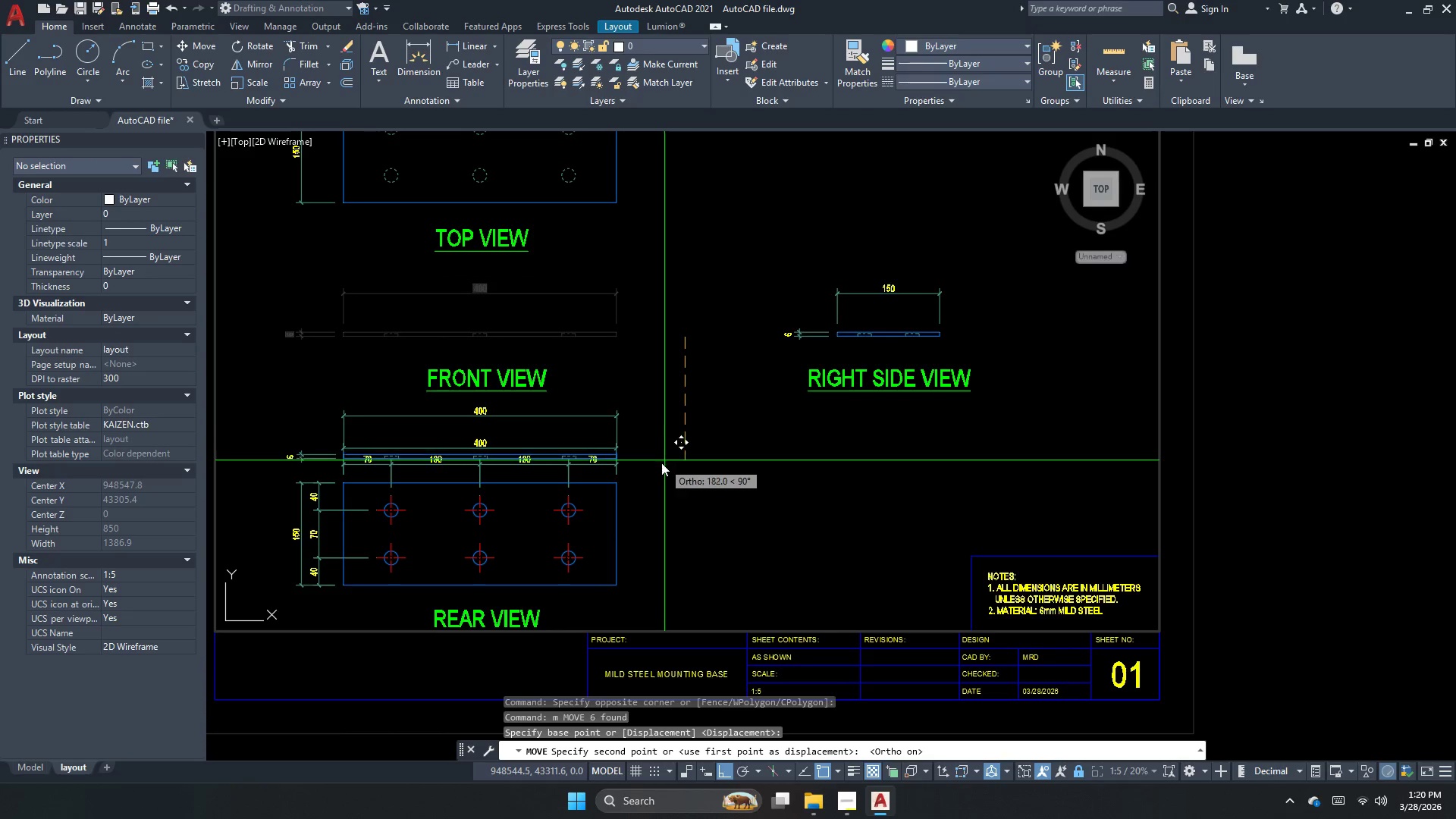 
key(Numpad5)
 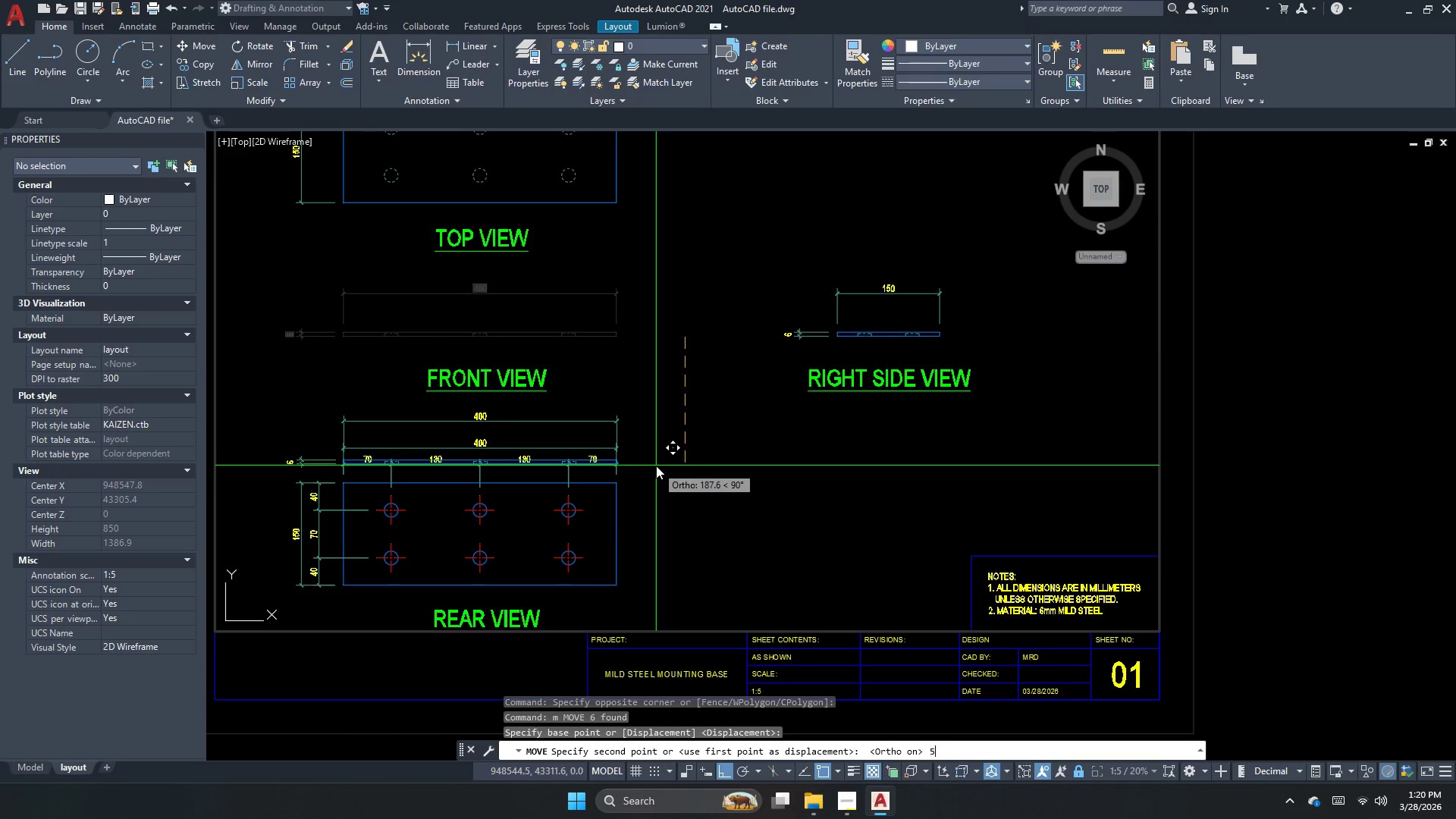 
key(Numpad0)
 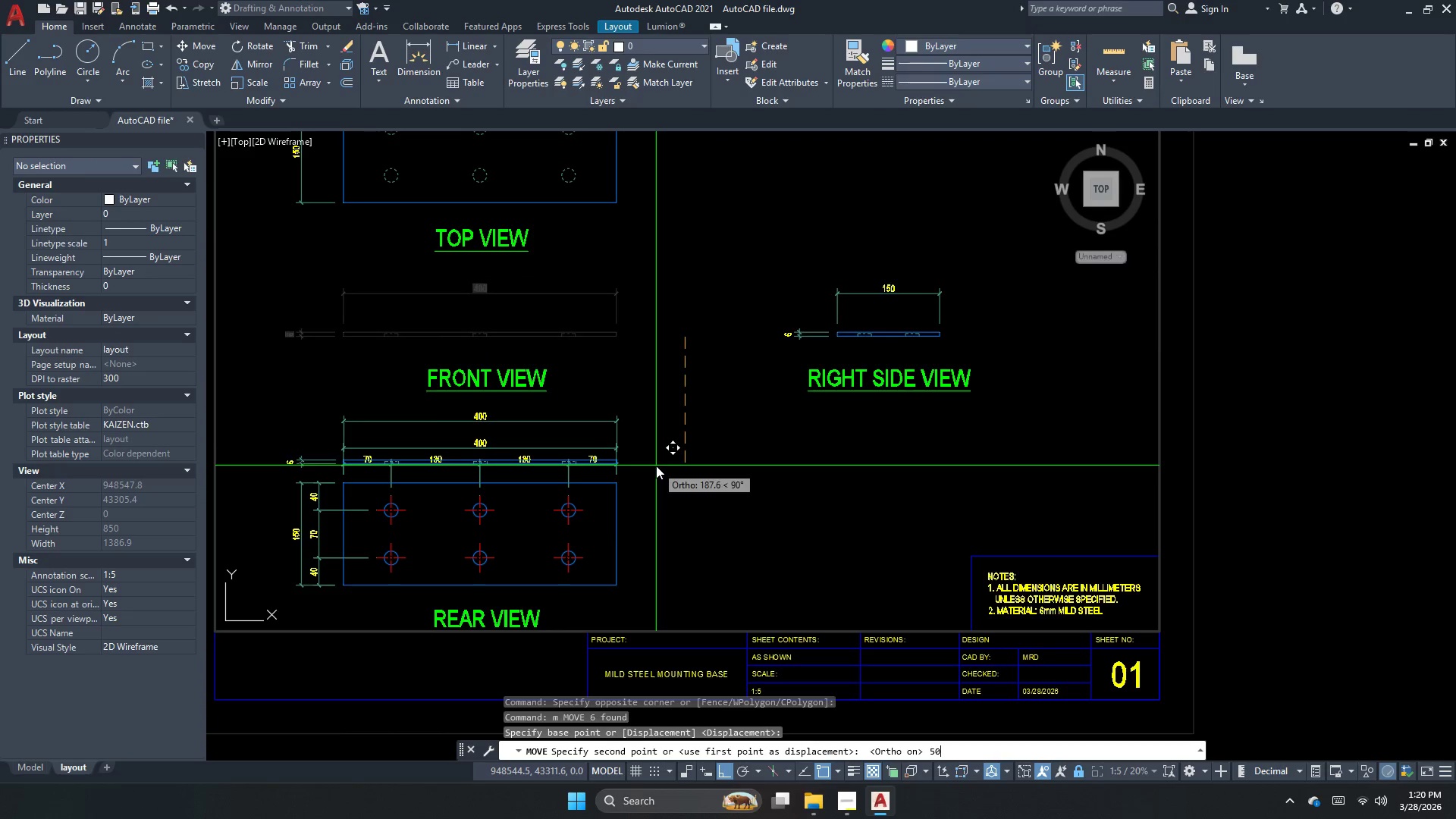 
key(NumpadEnter)
 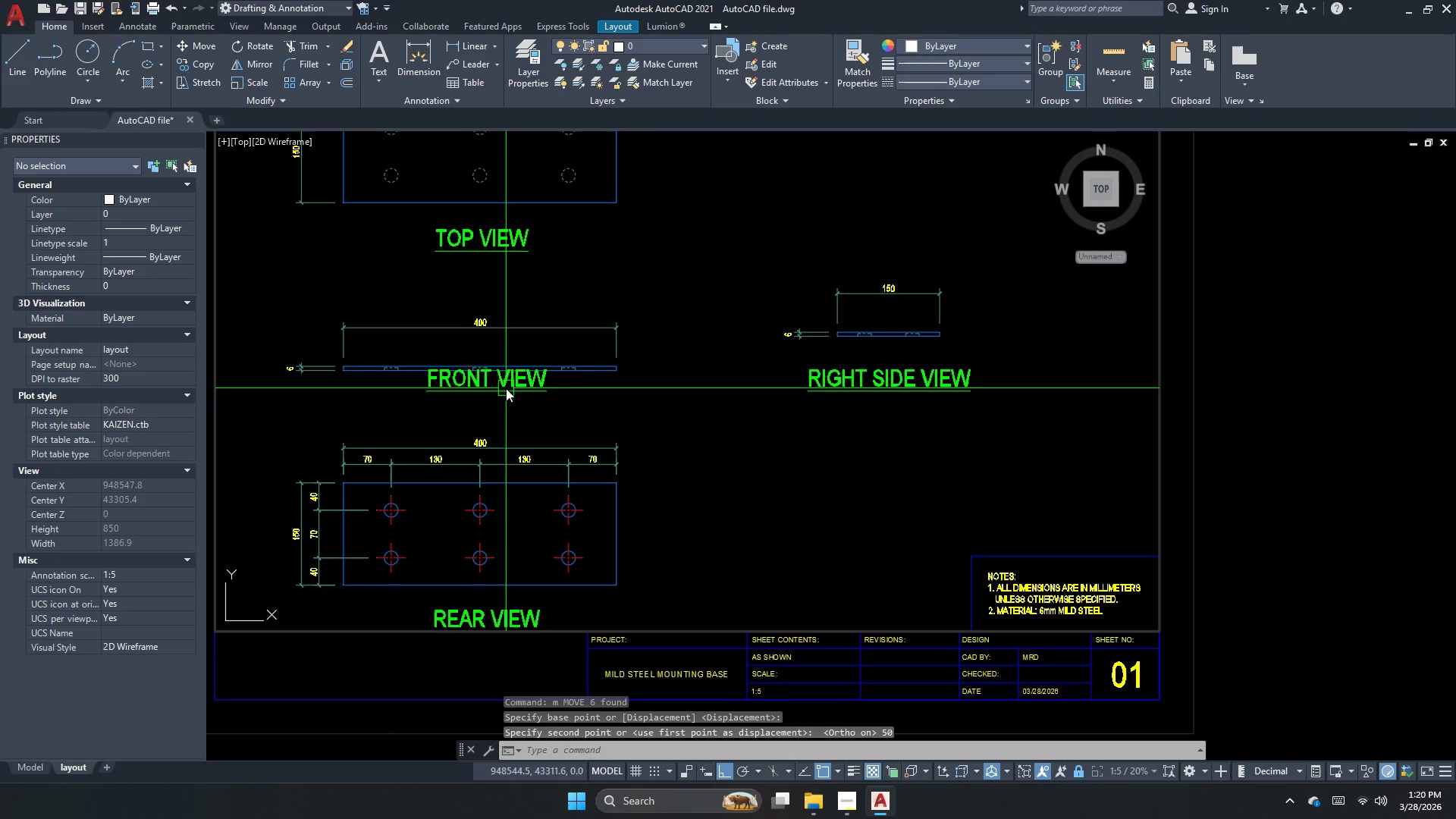 
key(Escape)
 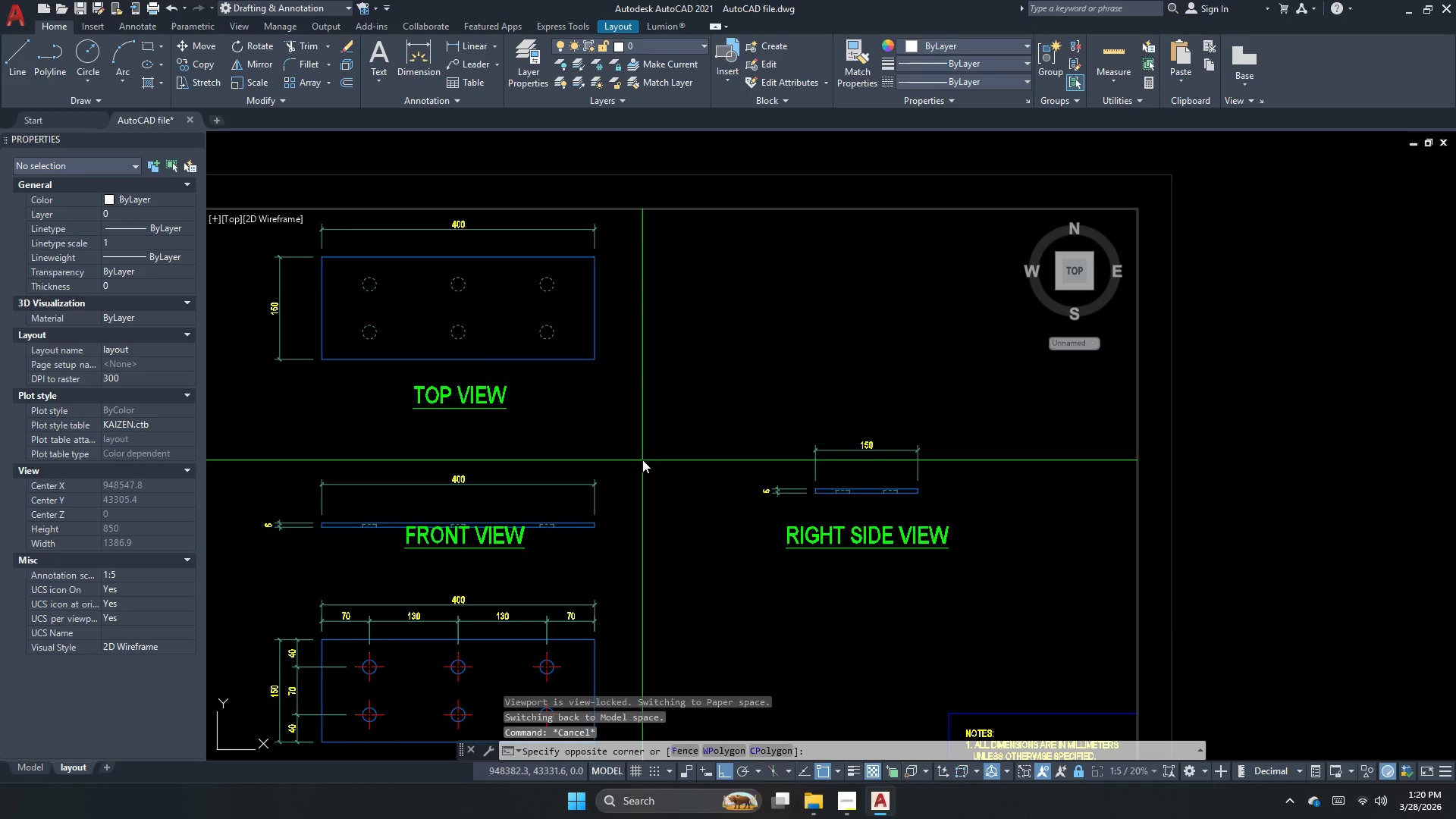 
left_click_drag(start_coordinate=[642, 460], to_coordinate=[553, 359])
 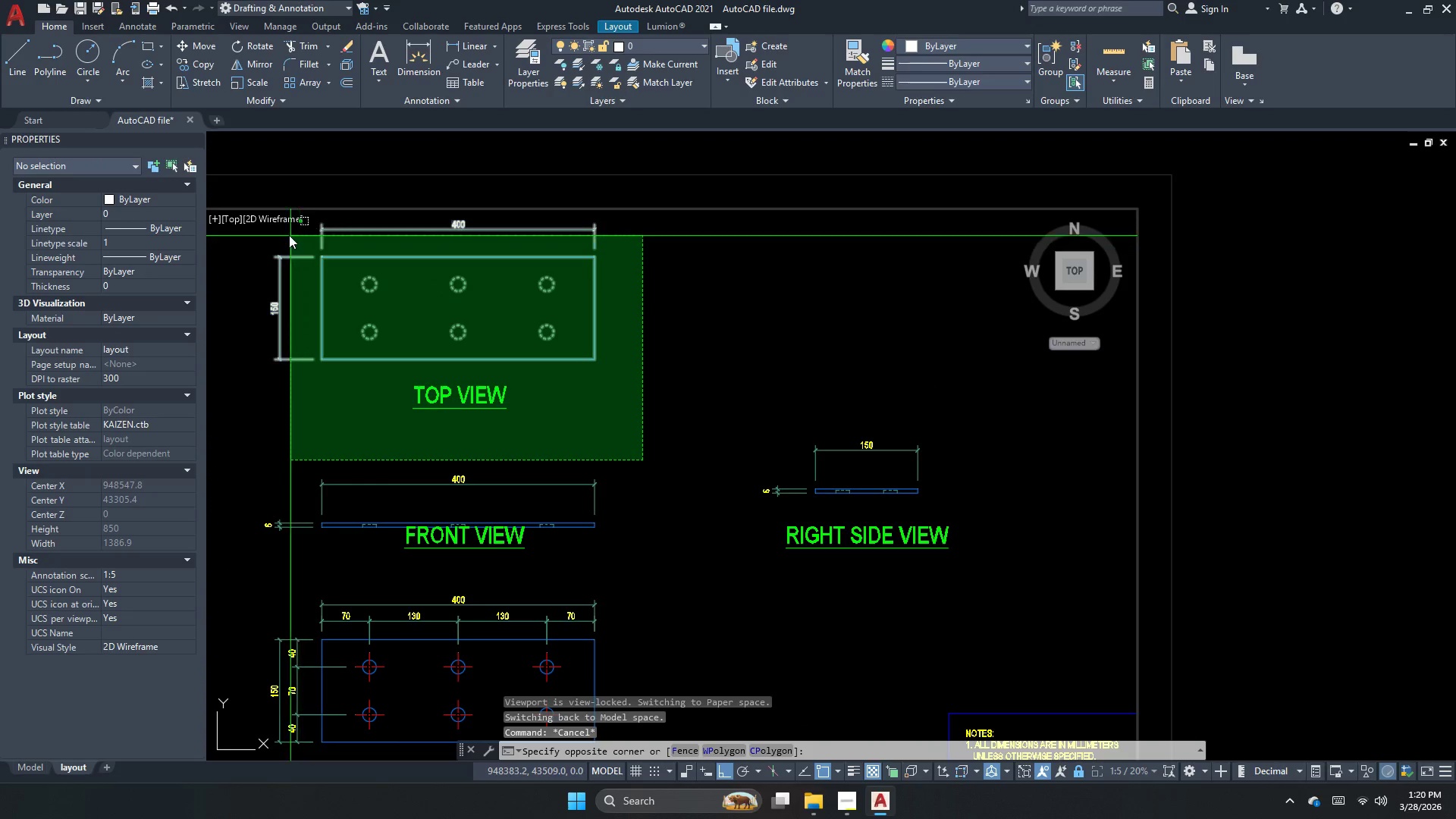 
left_click([275, 231])
 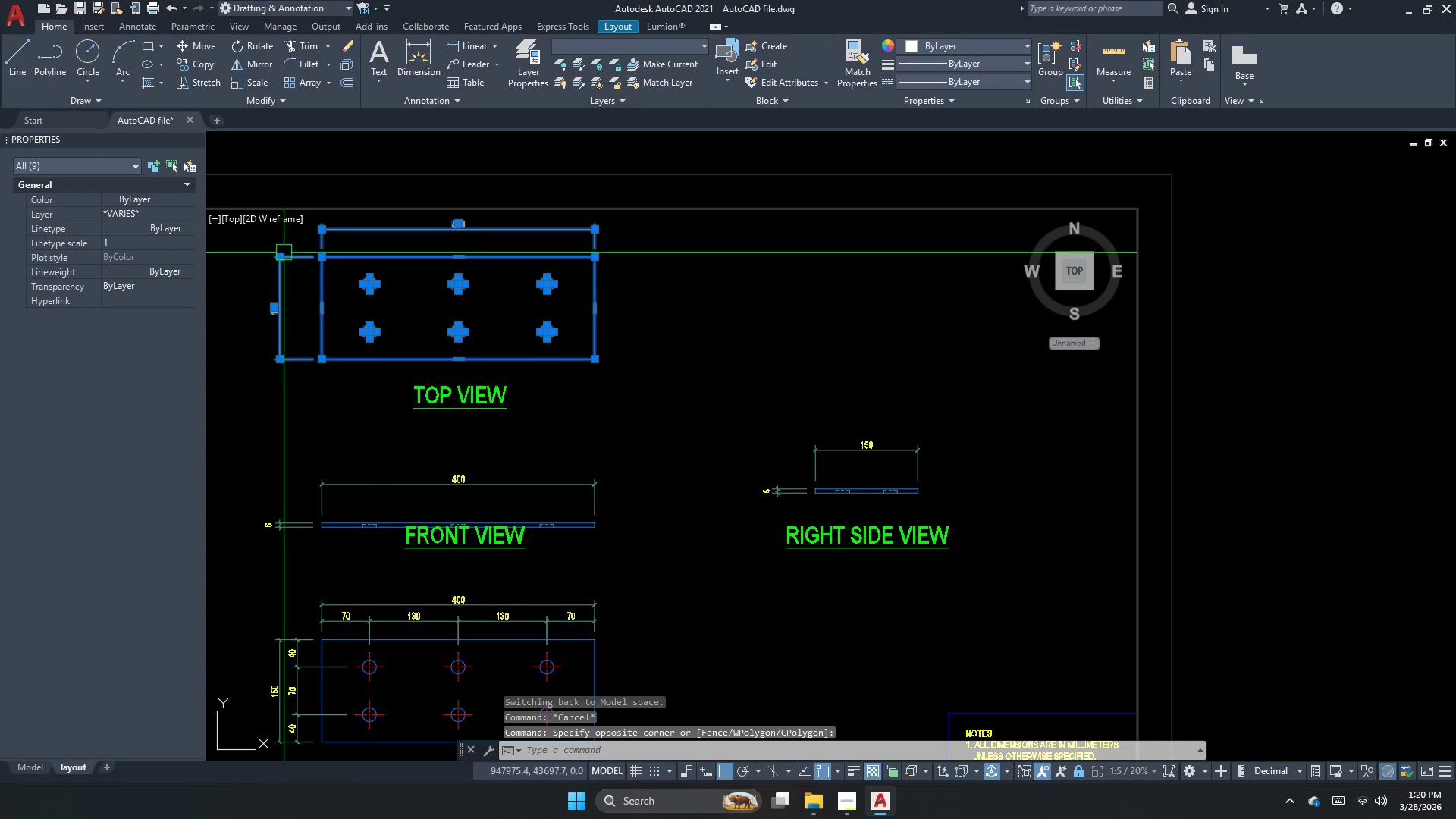 
key(M)
 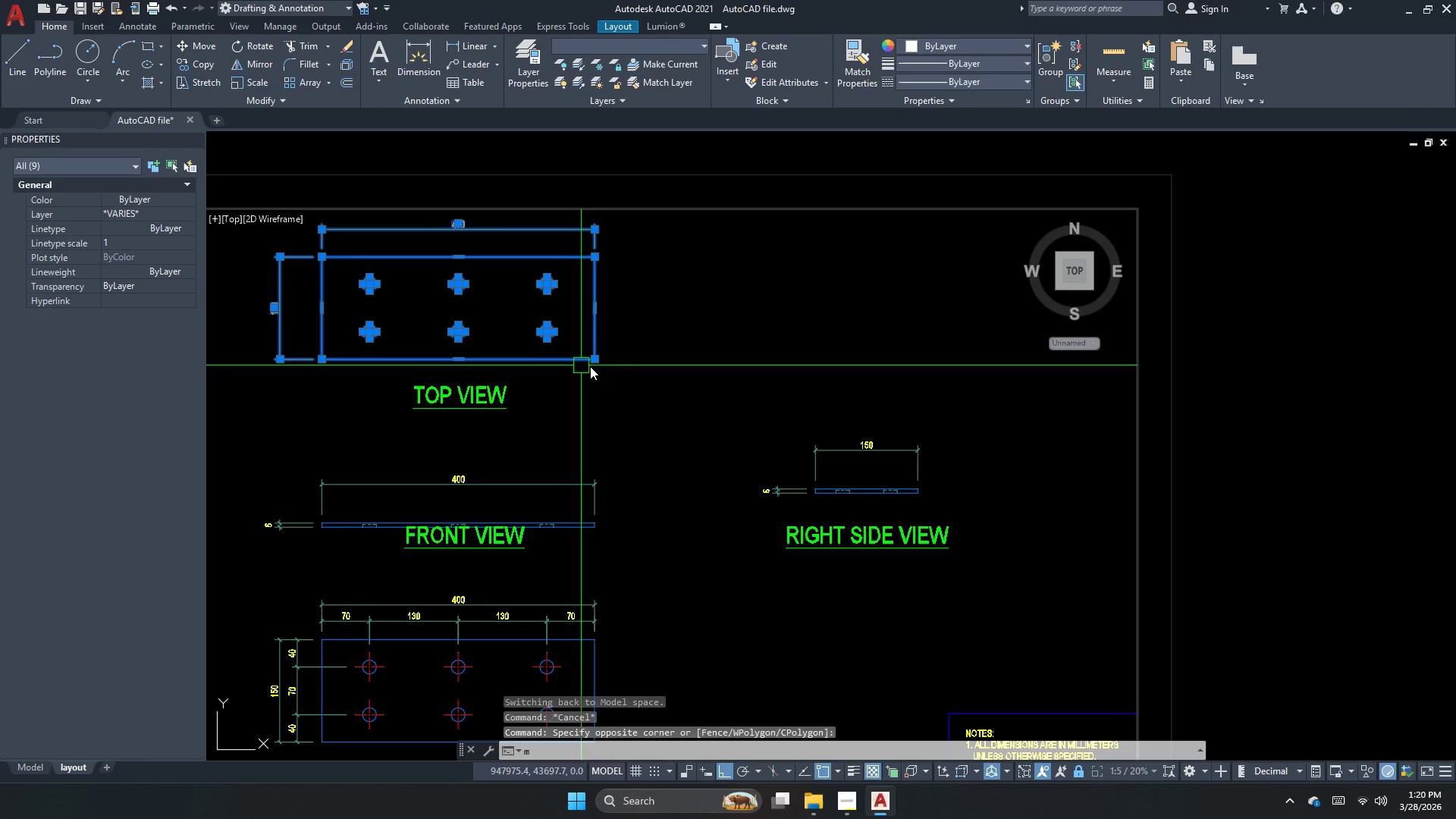 
key(Space)
 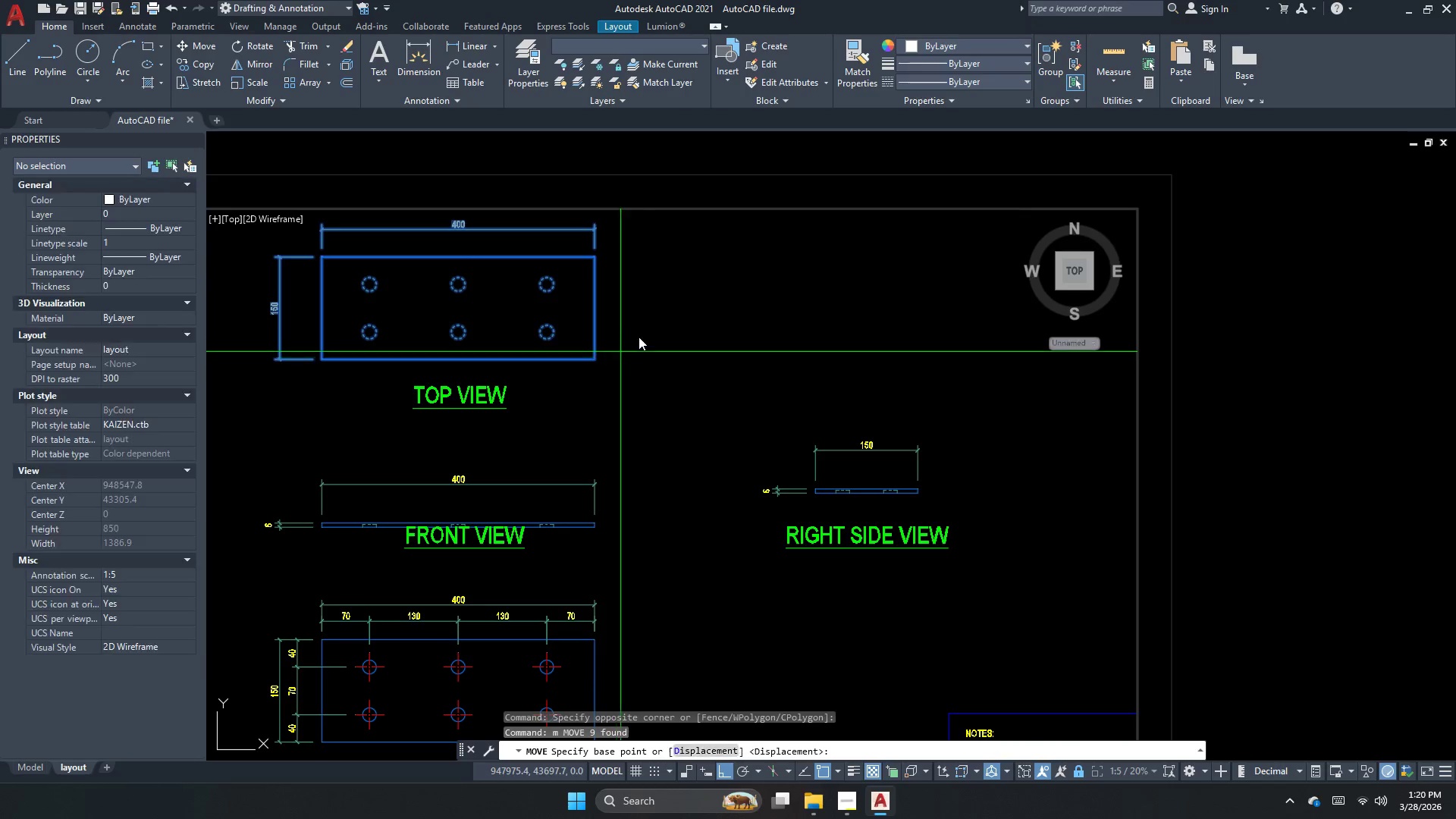 
left_click_drag(start_coordinate=[641, 347], to_coordinate=[641, 358])
 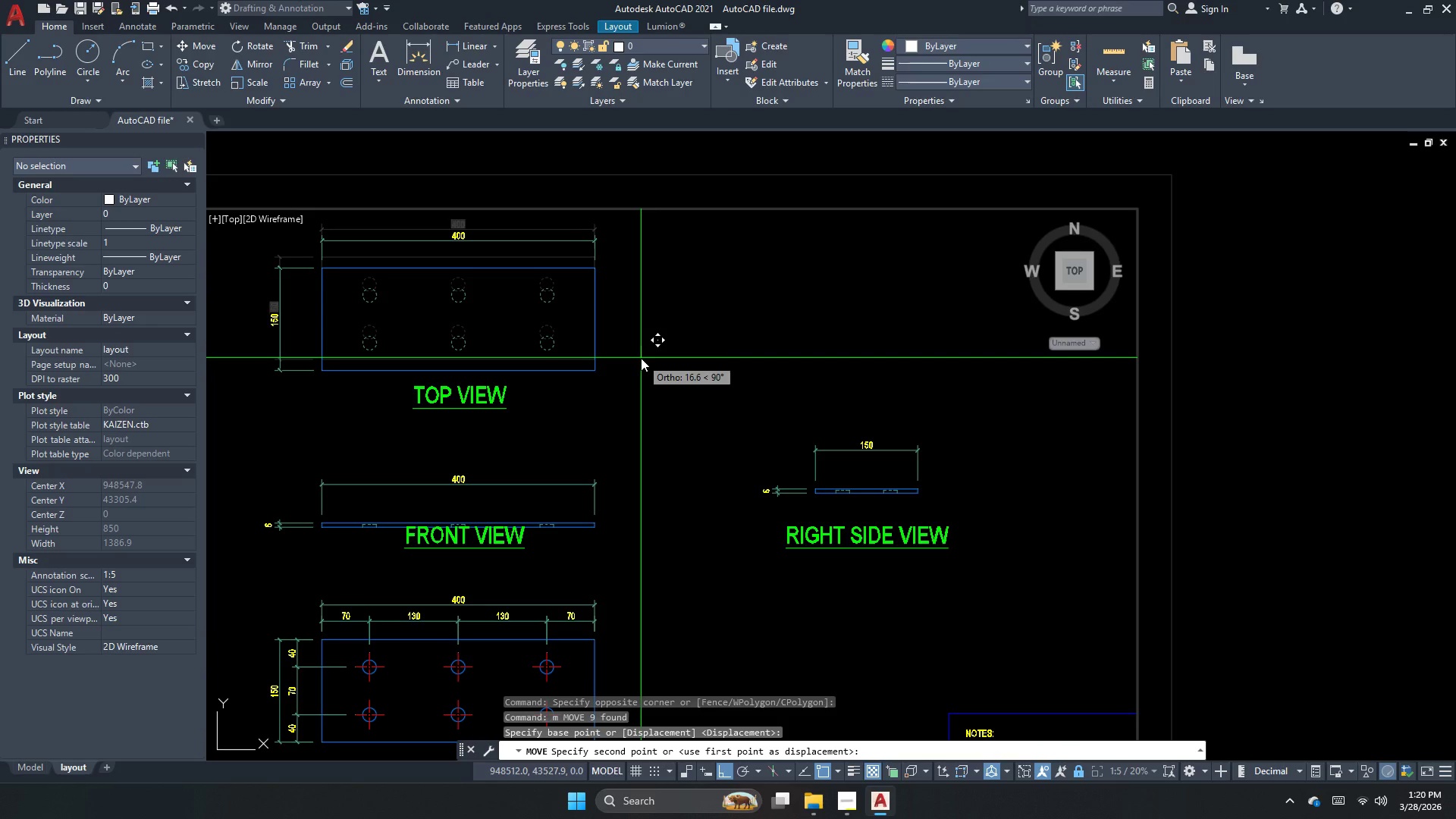 
key(Numpad5)
 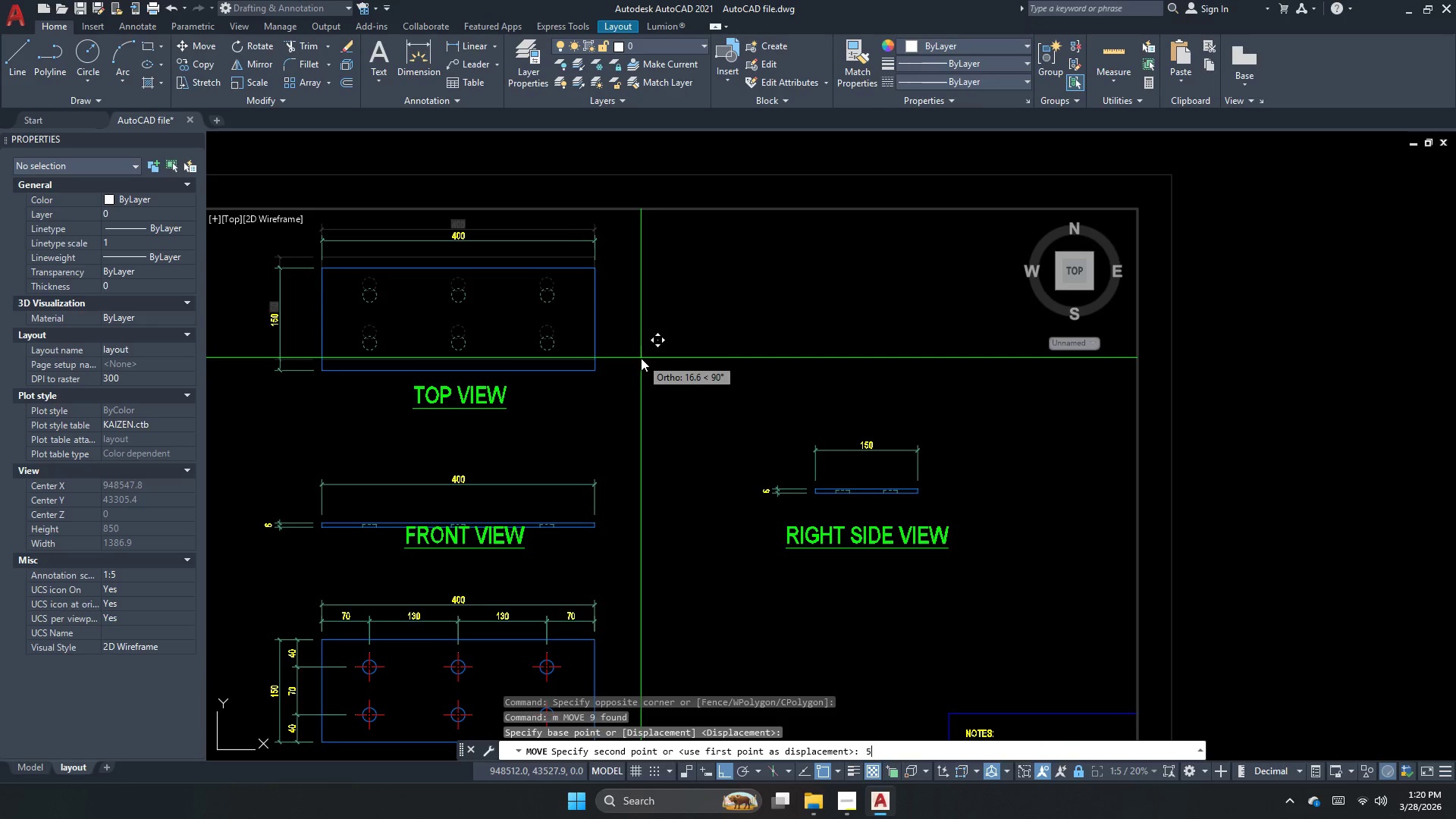 
key(Numpad0)
 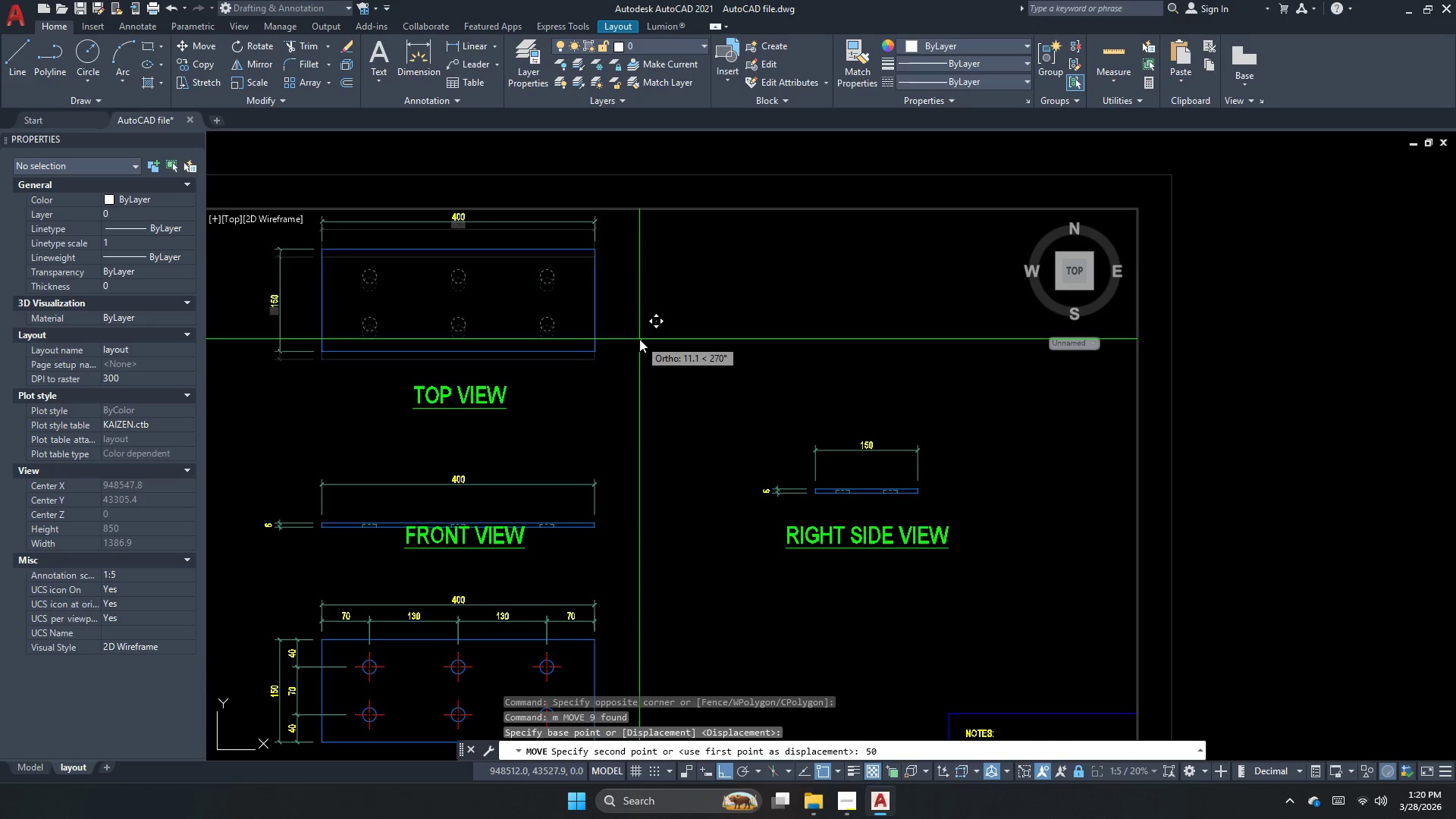 
key(NumpadEnter)
 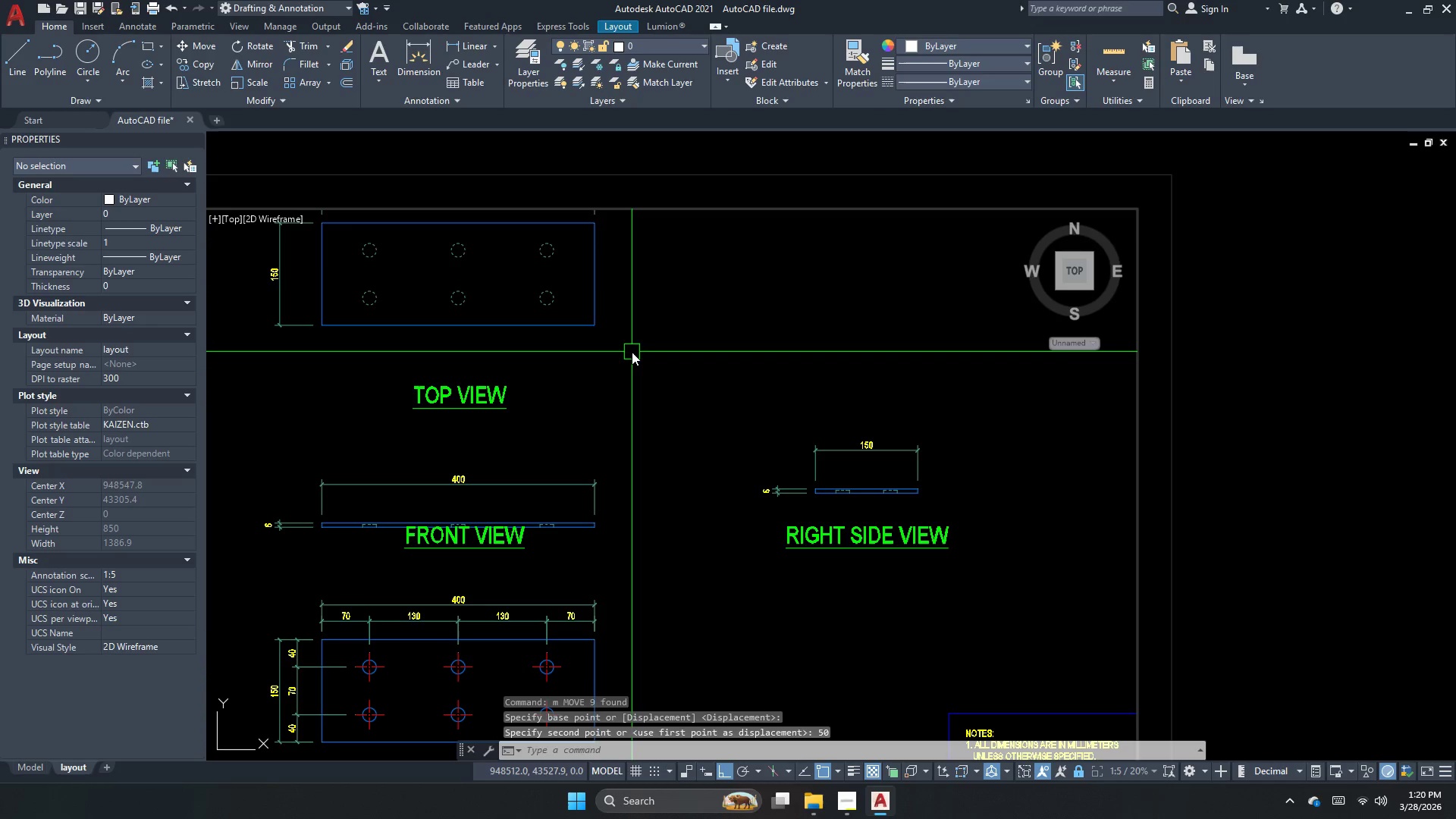 
key(Control+ControlLeft)
 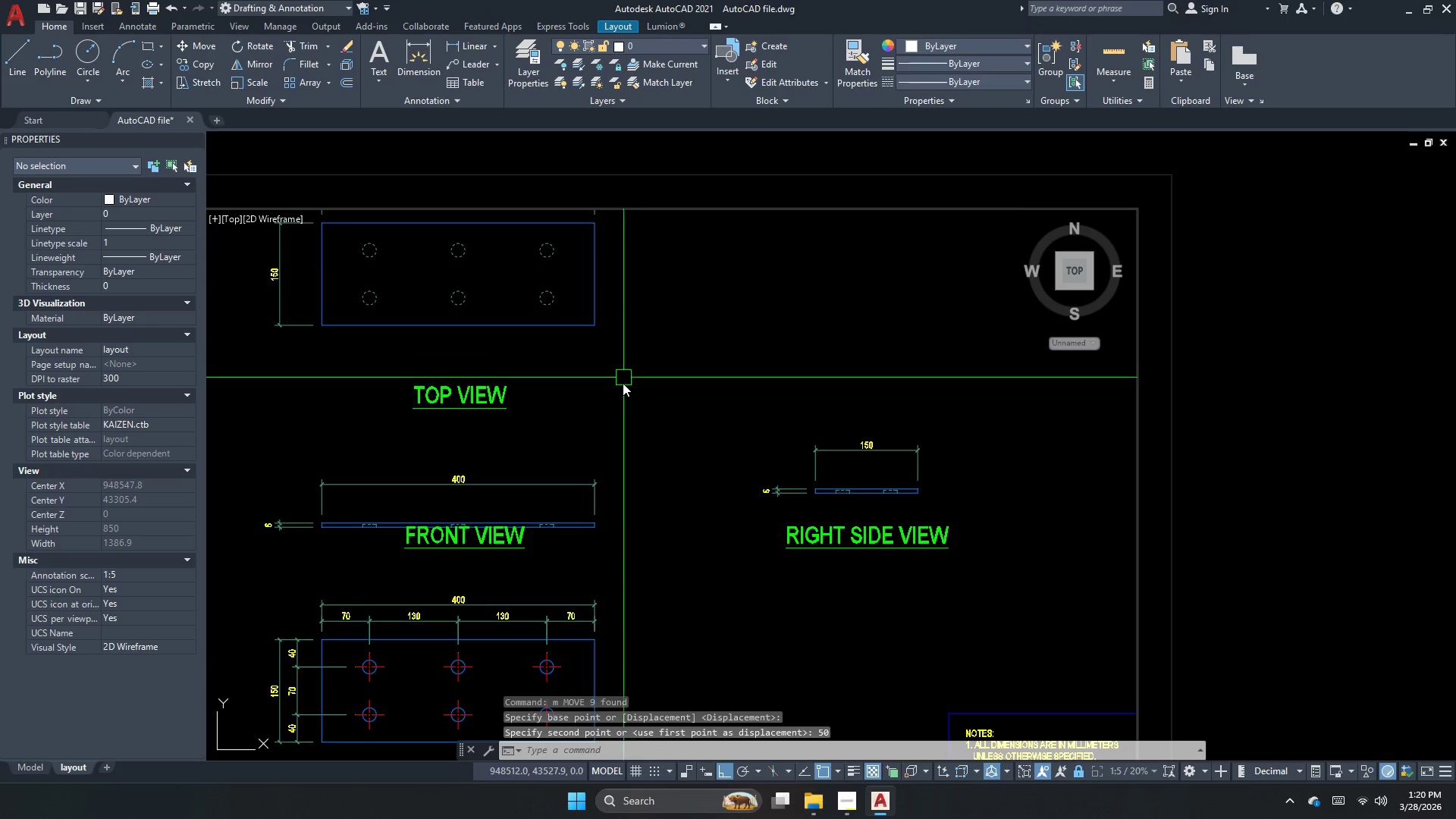 
key(Control+Z)
 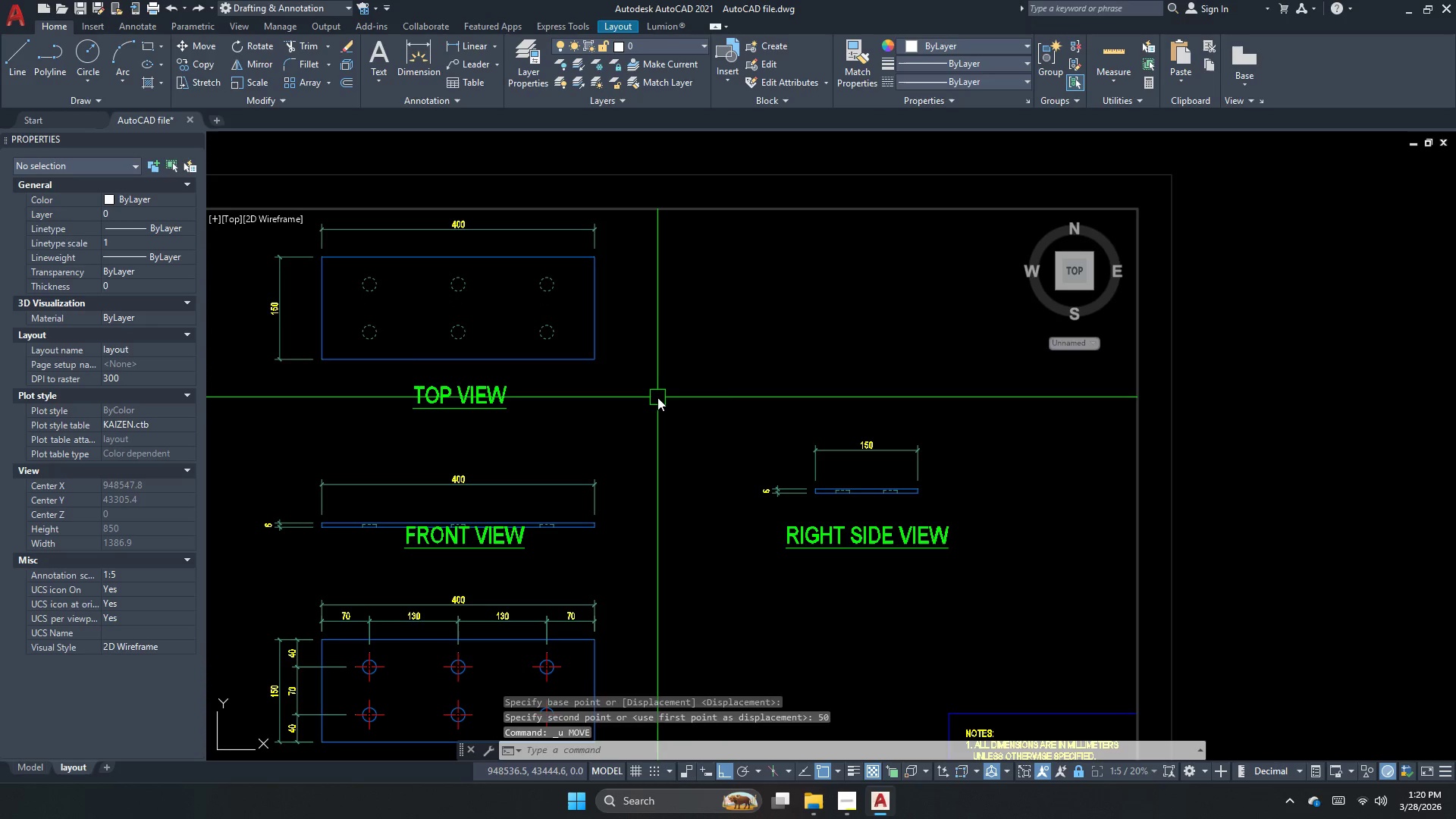 
key(Escape)
 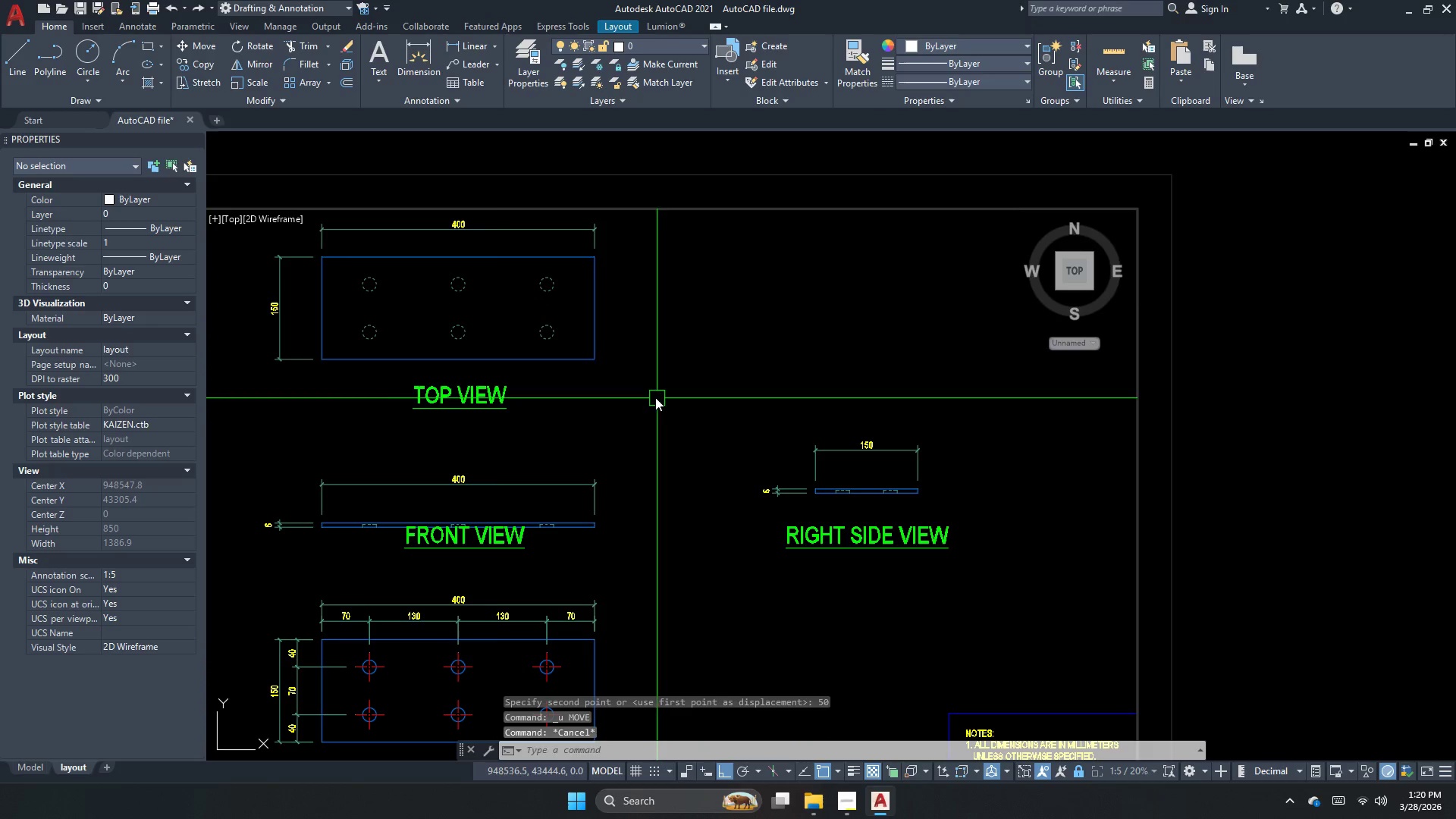 
left_click_drag(start_coordinate=[653, 396], to_coordinate=[496, 303])
 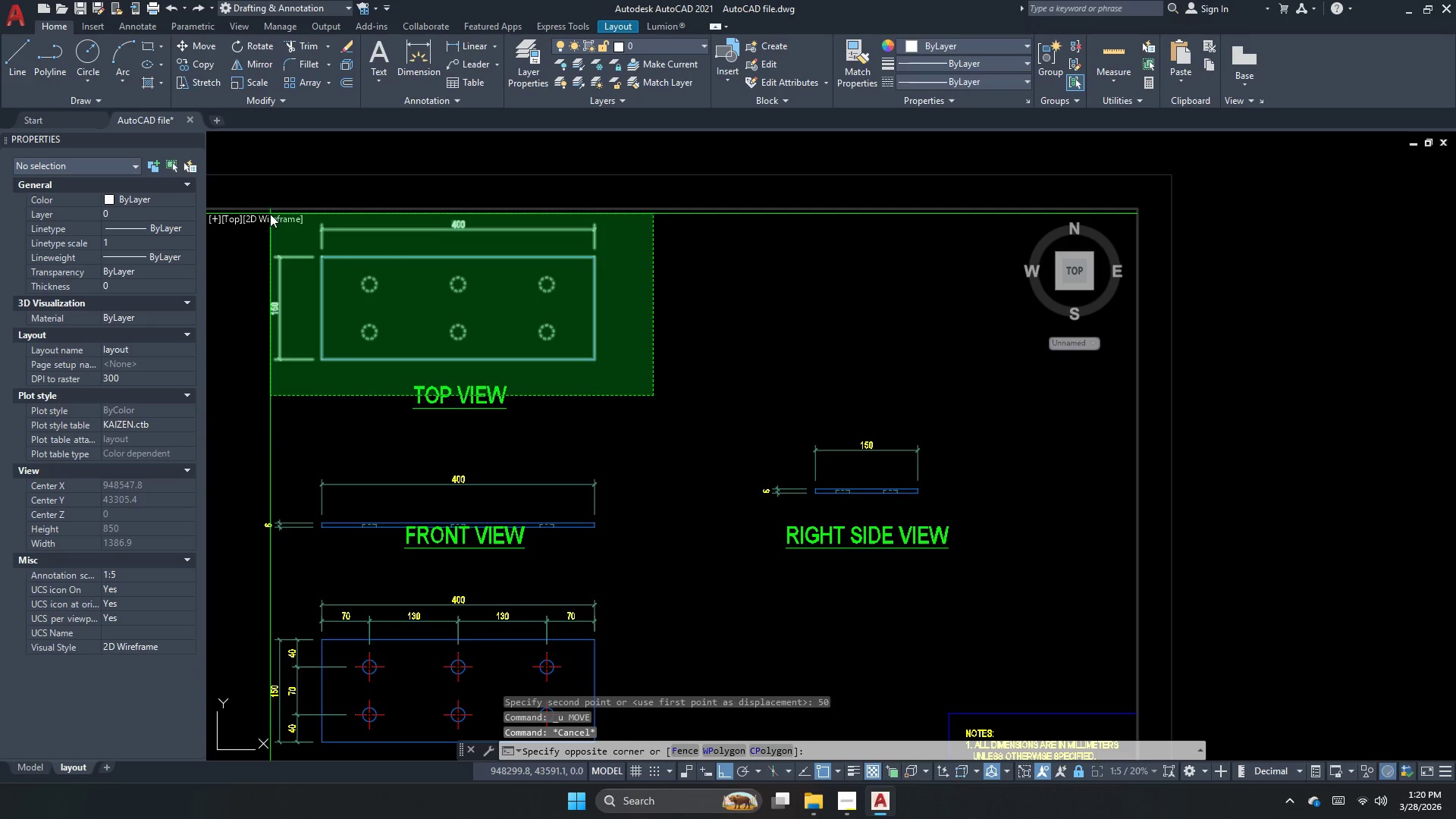 
left_click_drag(start_coordinate=[268, 215], to_coordinate=[270, 222])
 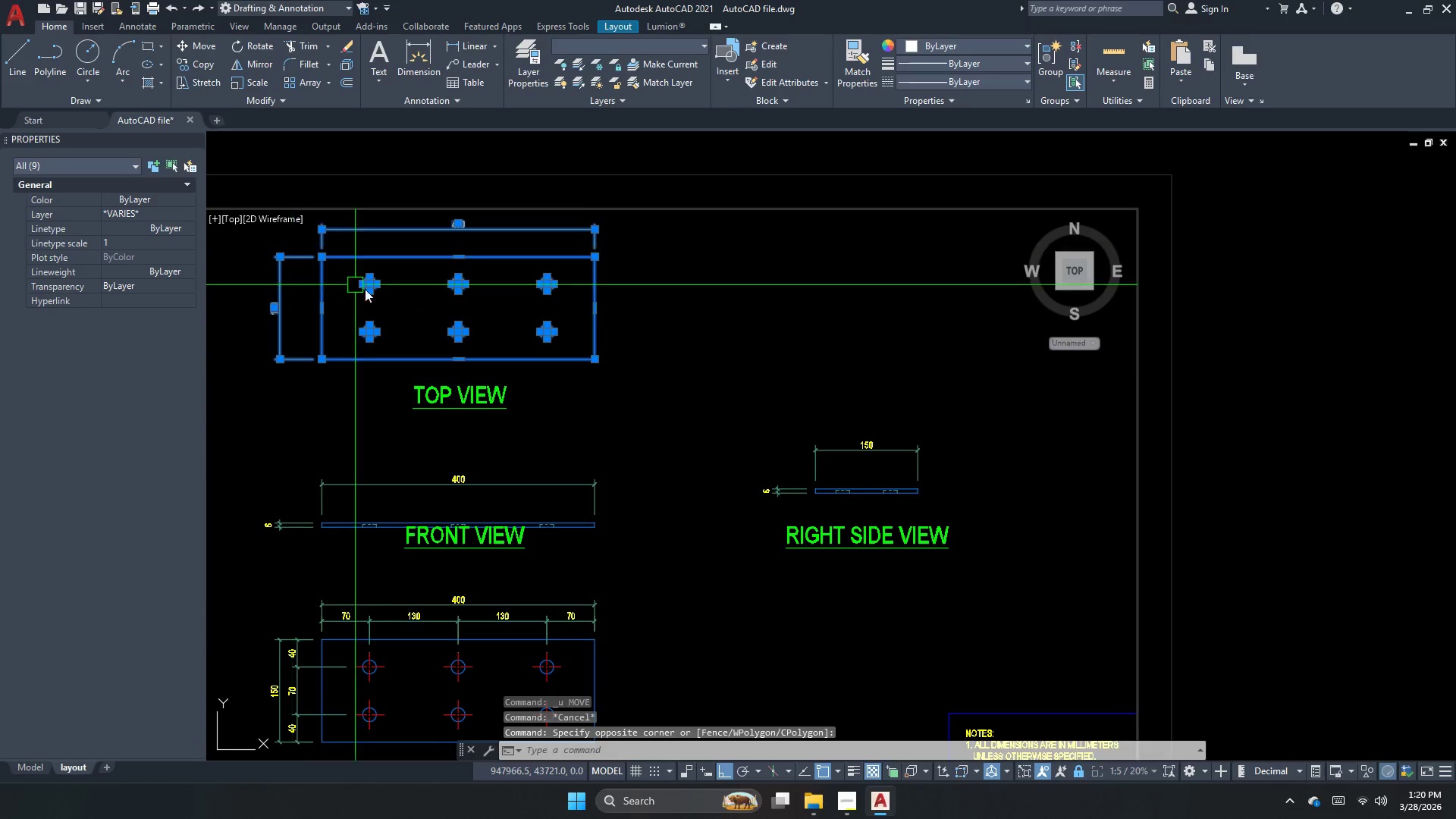 
key(Comma)
 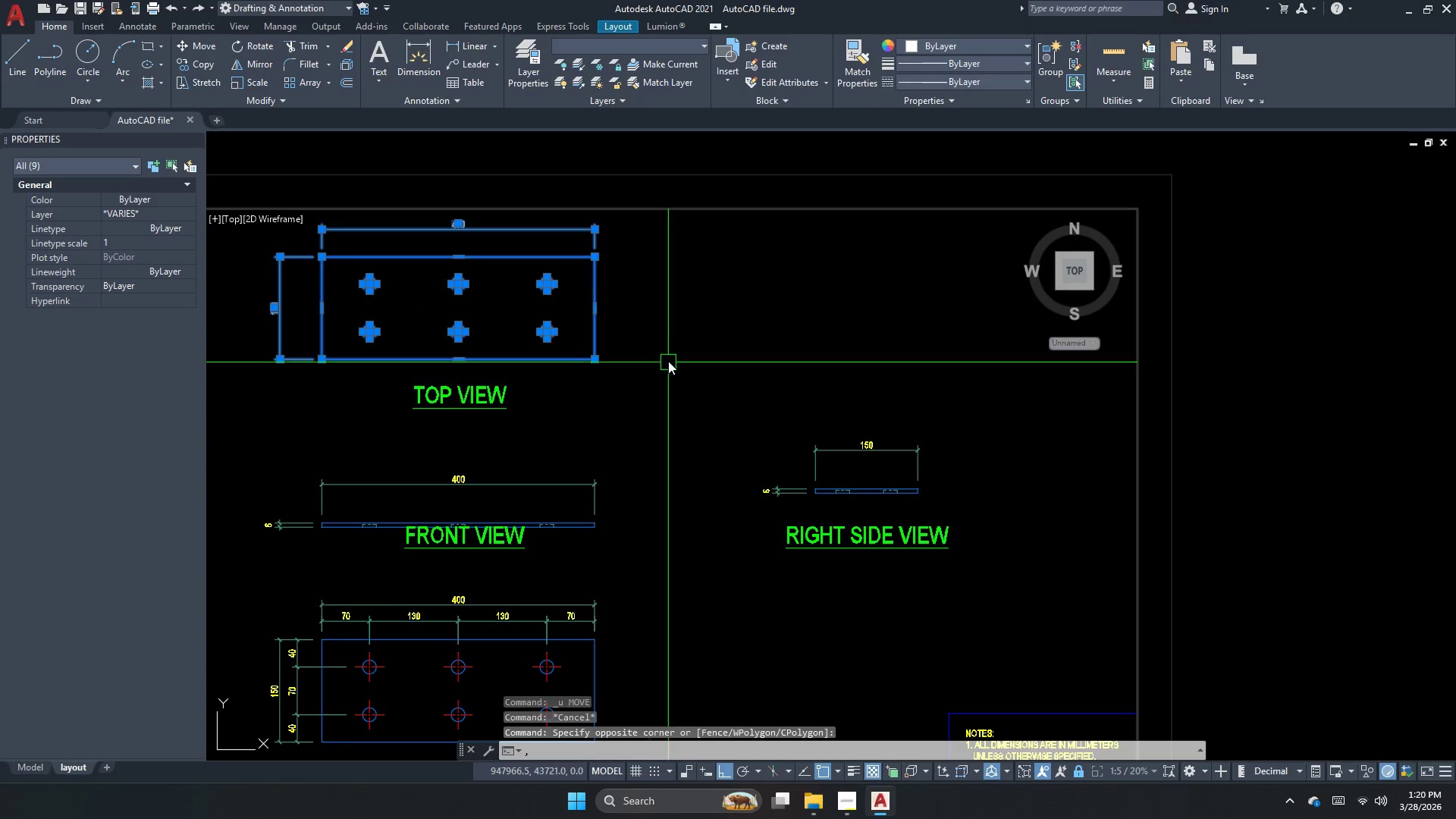 
key(Space)
 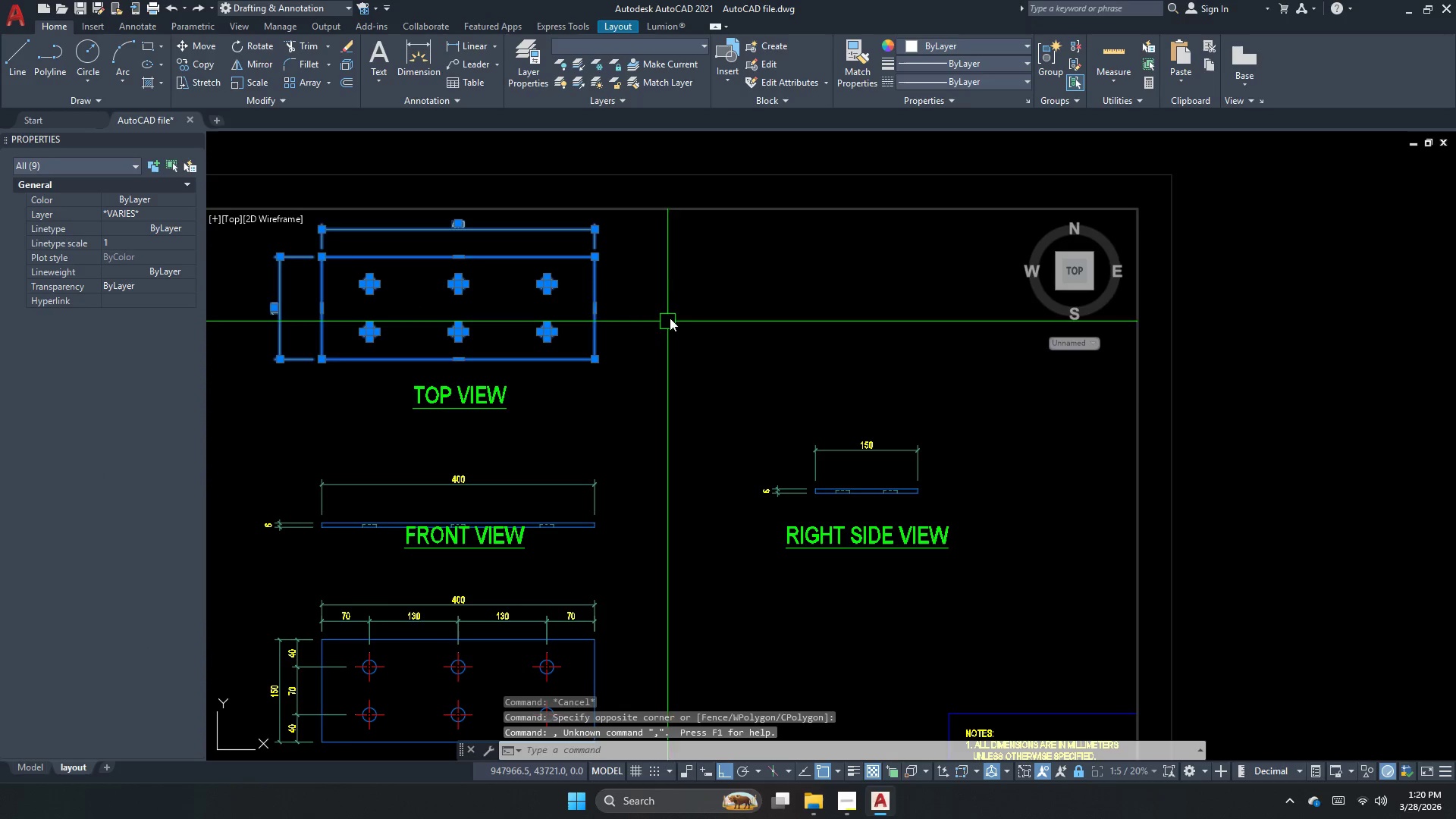 
left_click_drag(start_coordinate=[670, 303], to_coordinate=[667, 317])
 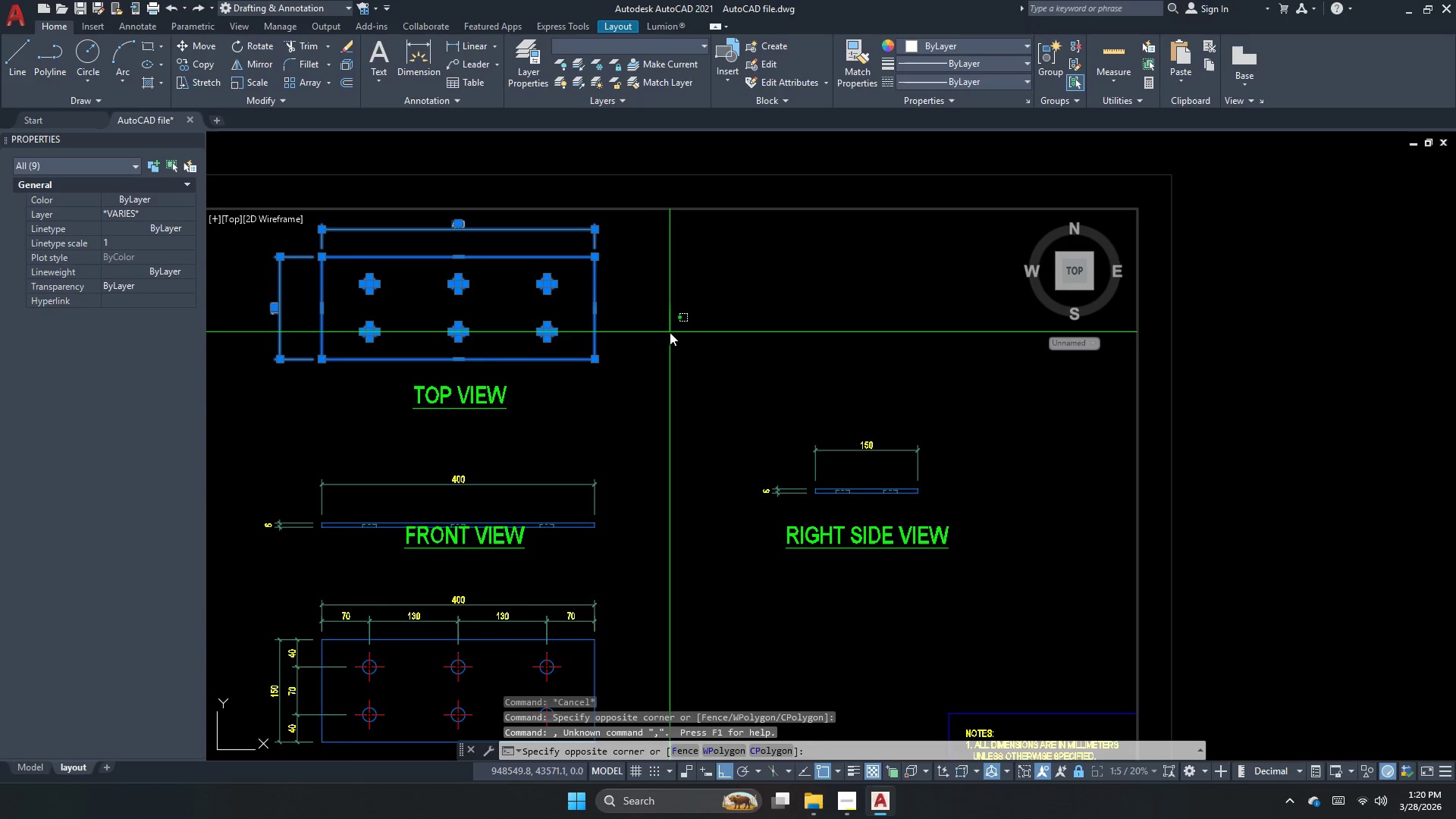 
left_click_drag(start_coordinate=[666, 339], to_coordinate=[665, 344])
 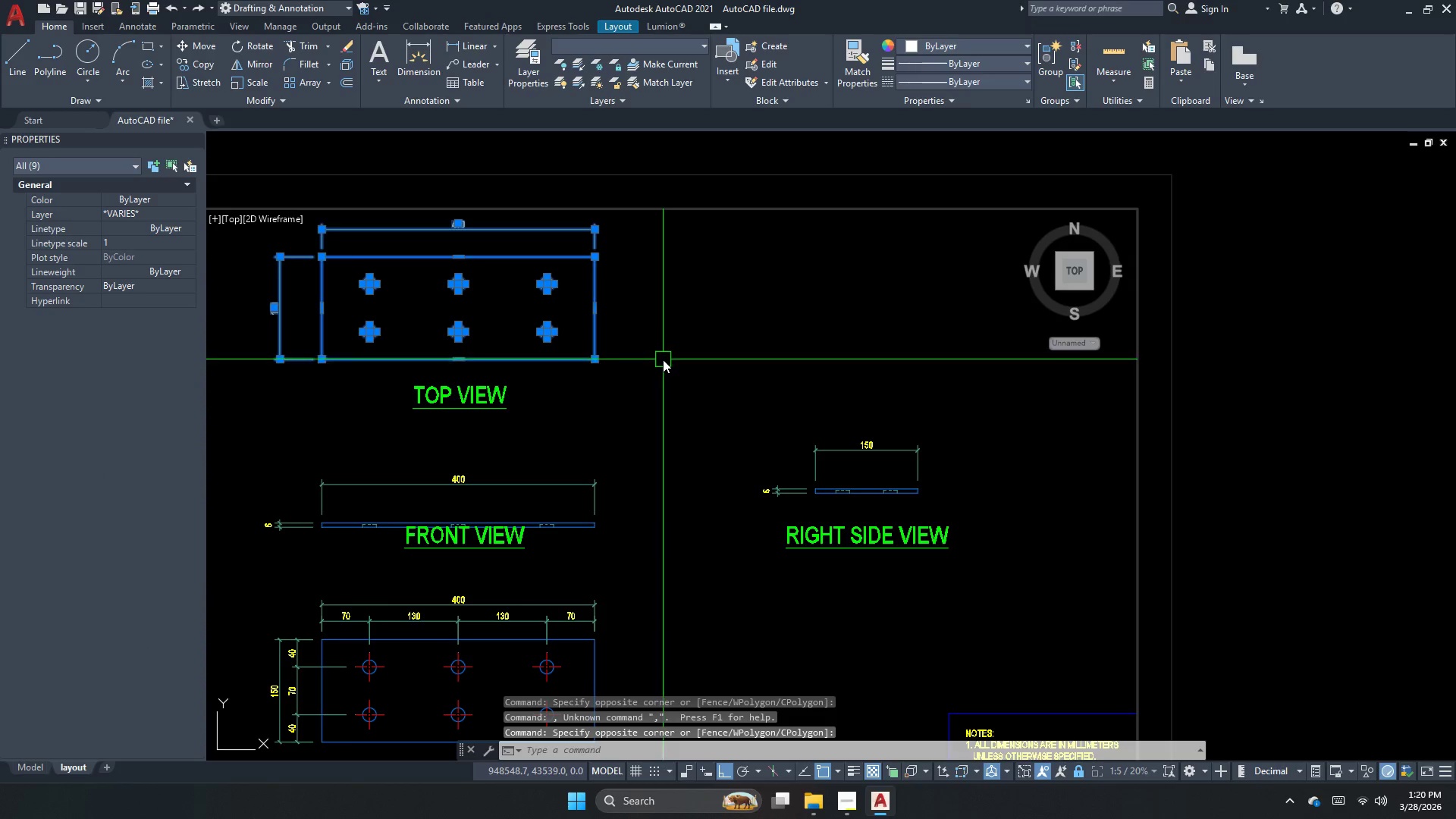 
key(M)
 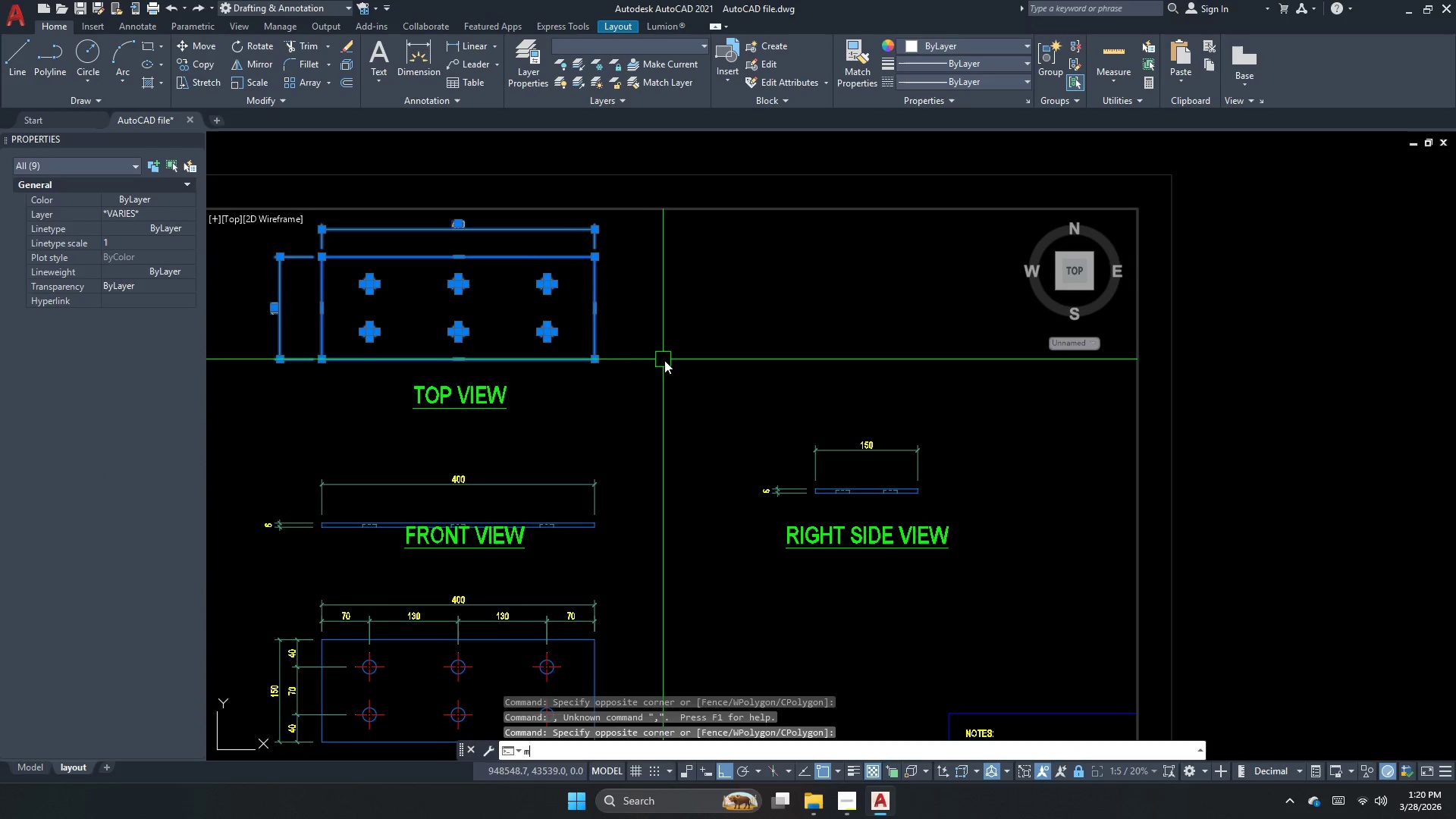 
key(Space)
 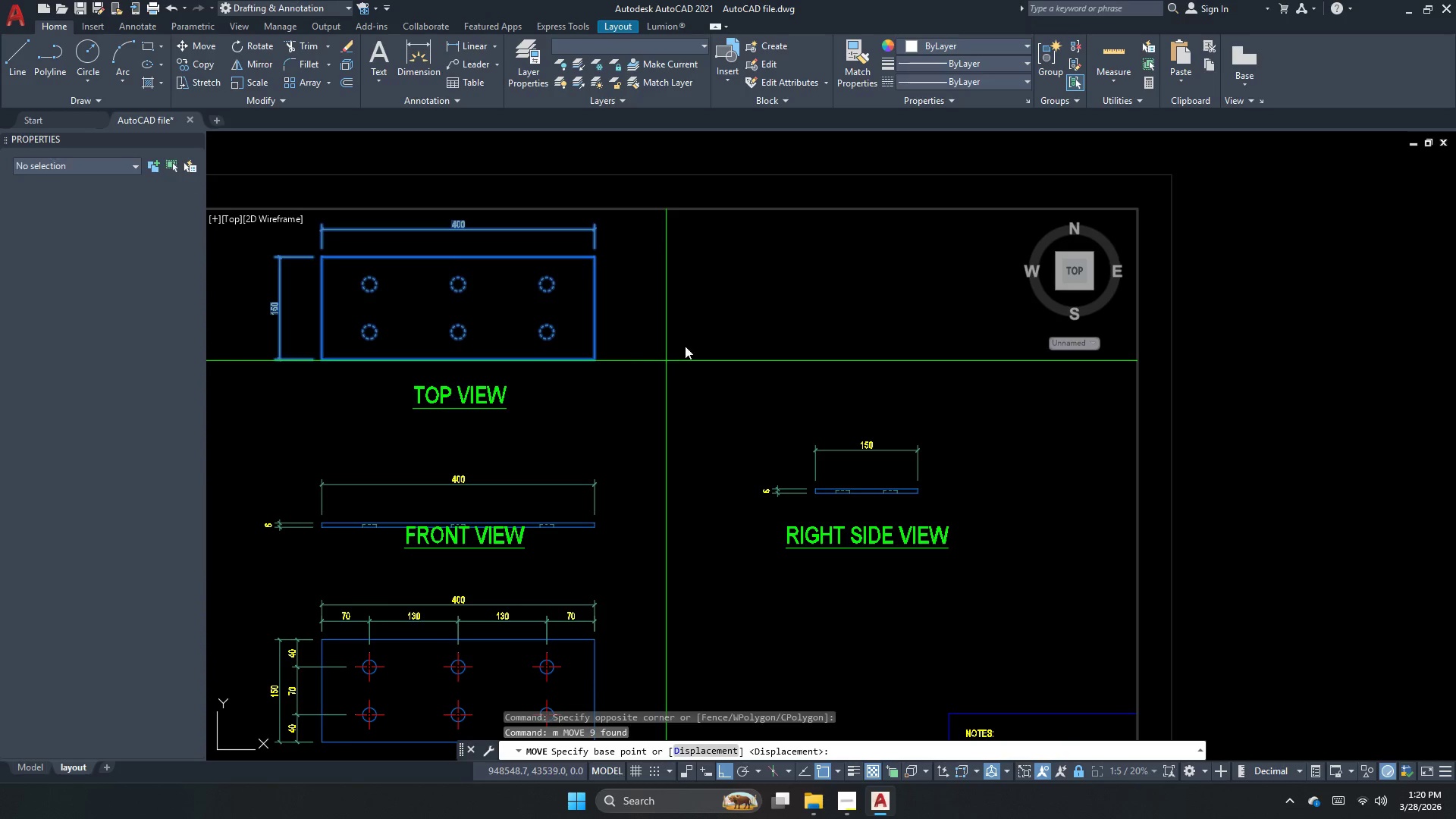 
left_click_drag(start_coordinate=[685, 352], to_coordinate=[682, 386])
 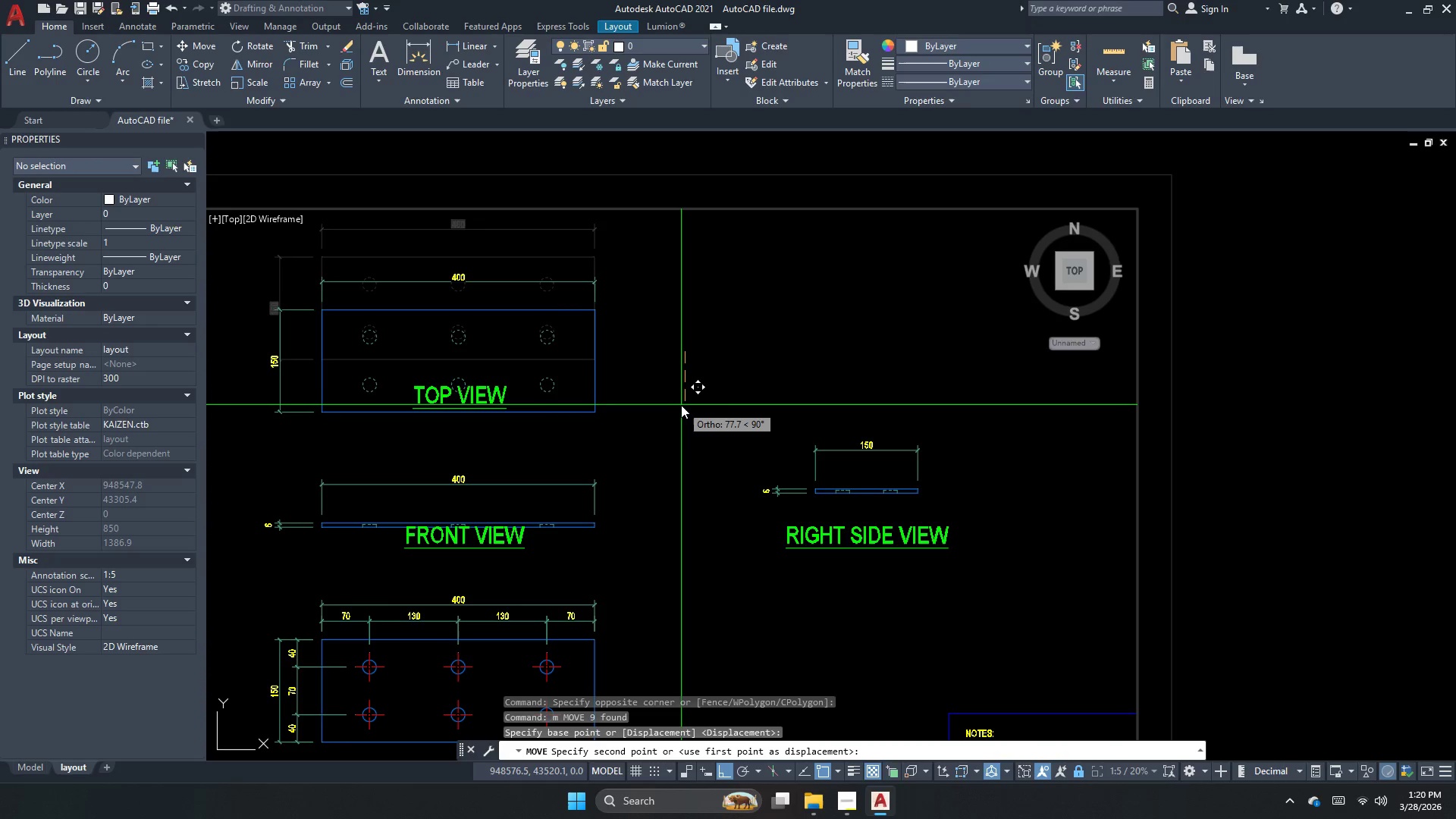 
key(Numpad5)
 